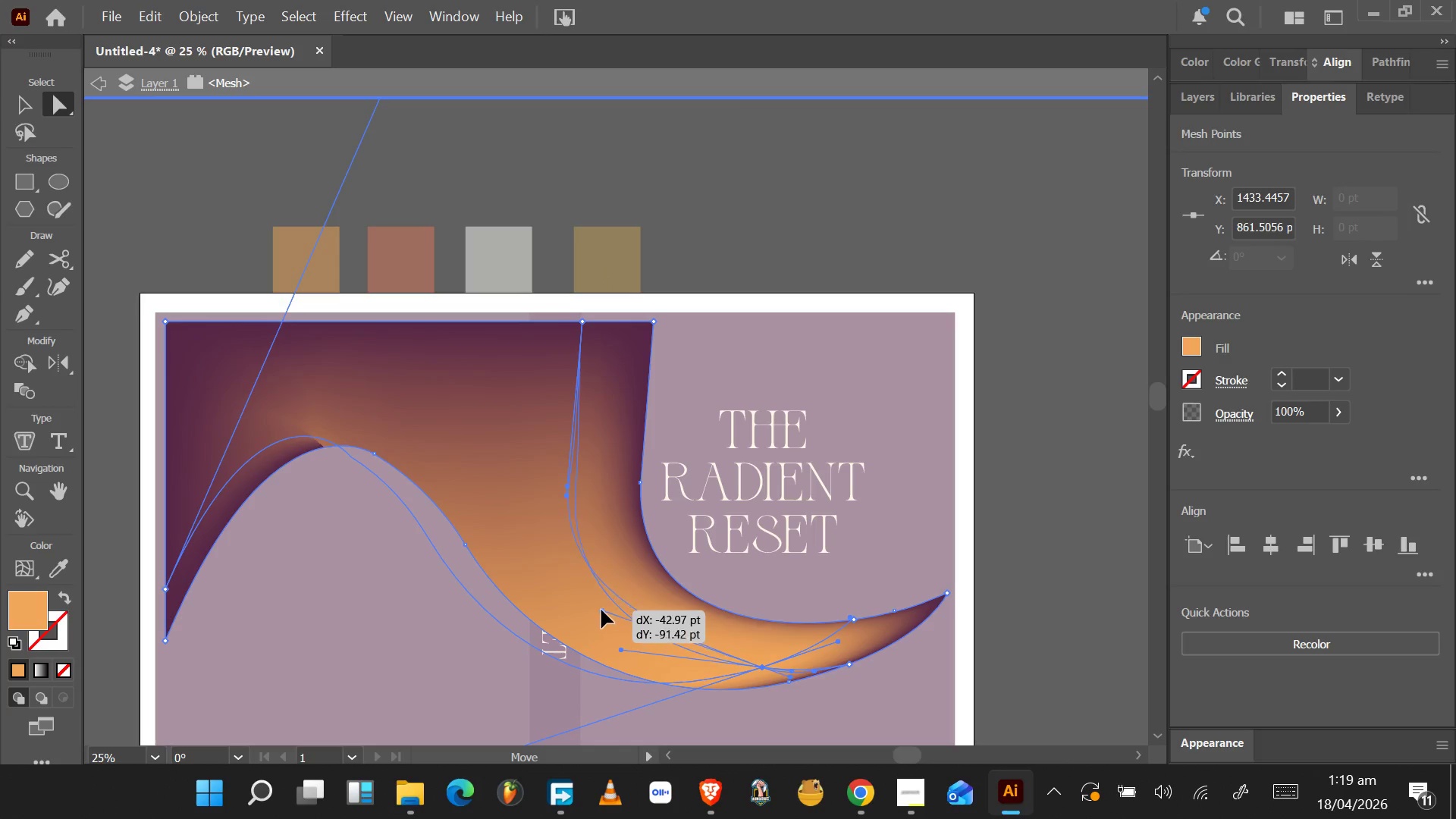 
scroll: coordinate [695, 699], scroll_direction: down, amount: 3.0
 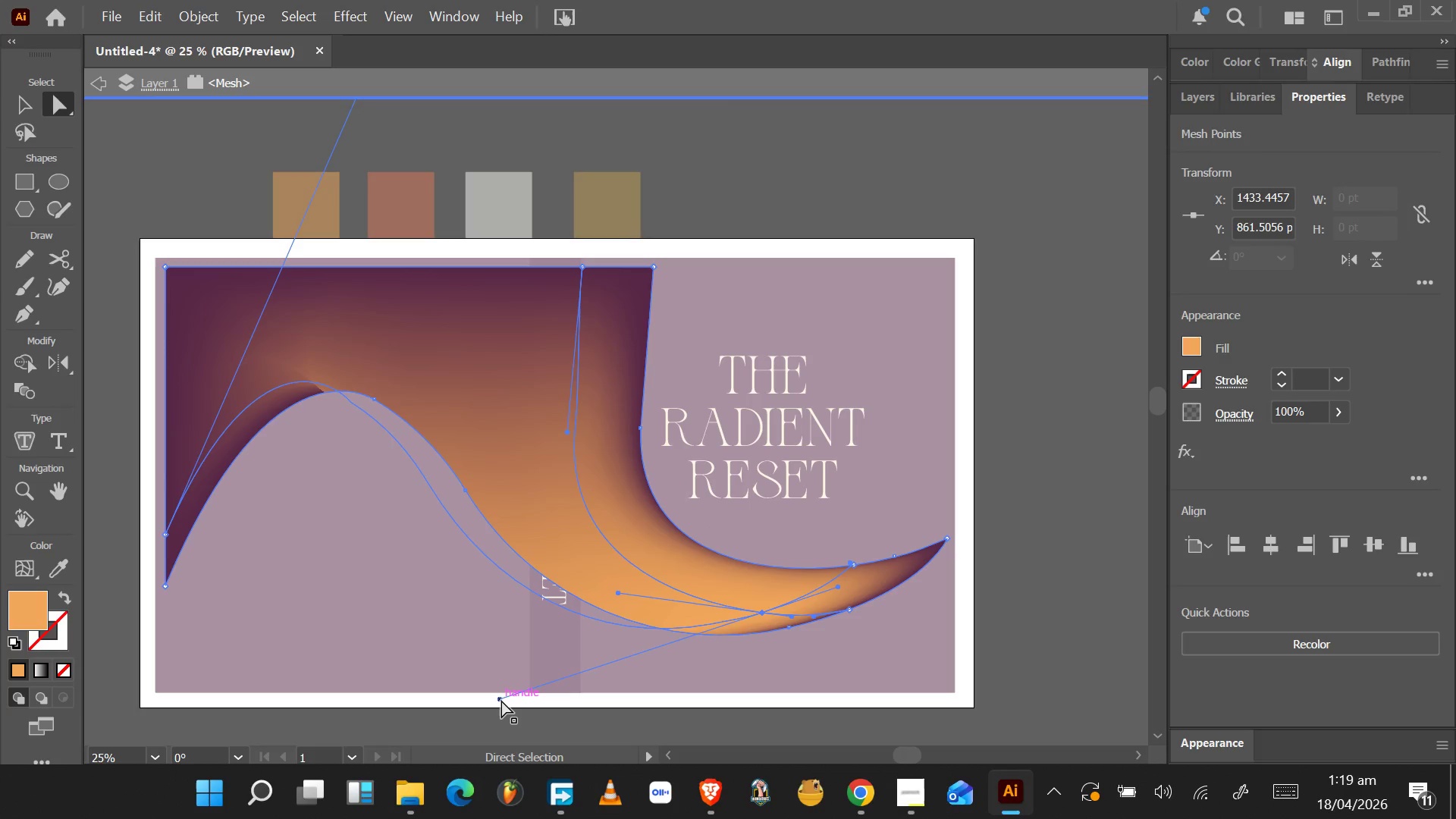 
left_click_drag(start_coordinate=[500, 700], to_coordinate=[543, 584])
 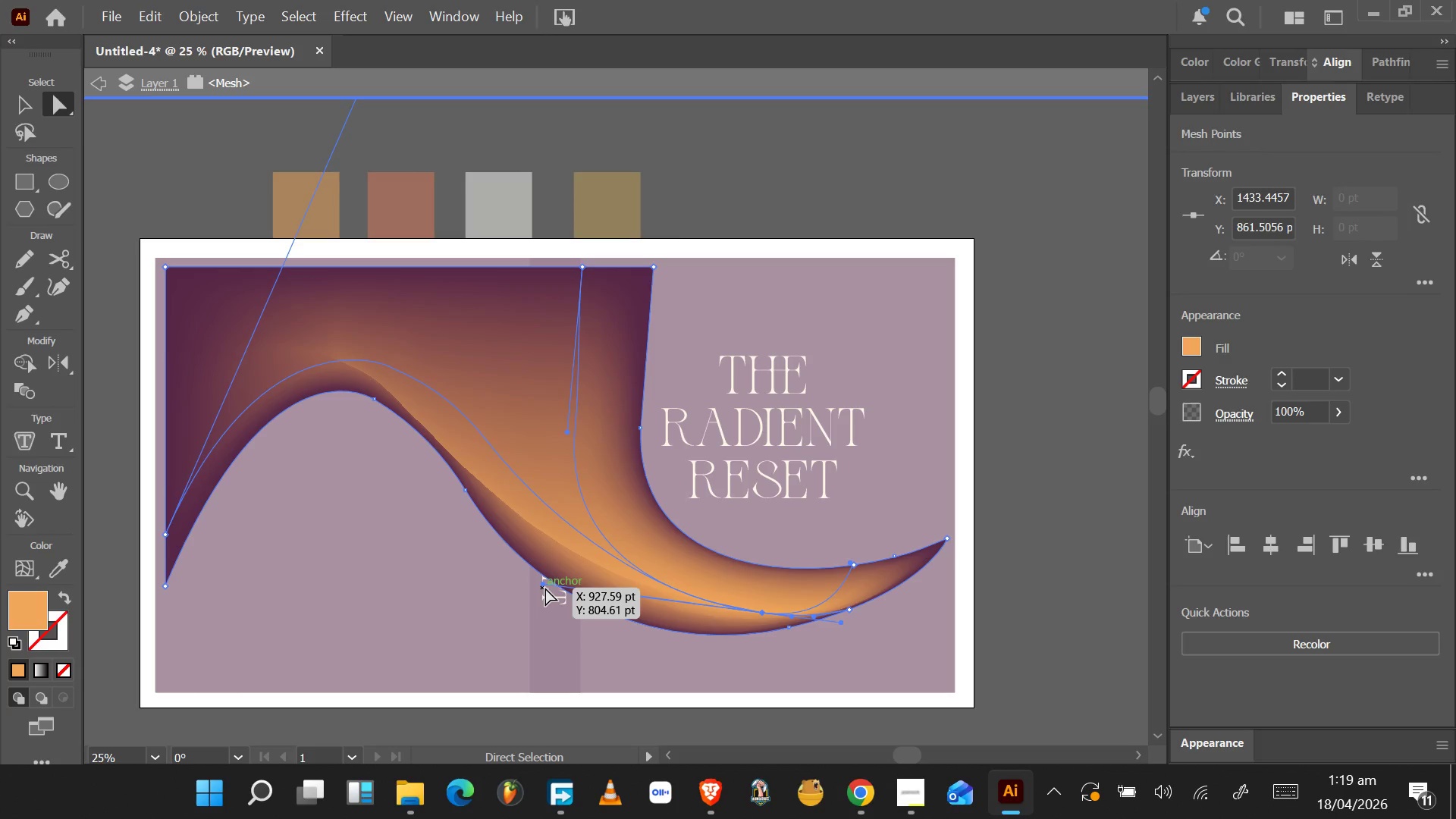 
left_click_drag(start_coordinate=[545, 588], to_coordinate=[532, 599])
 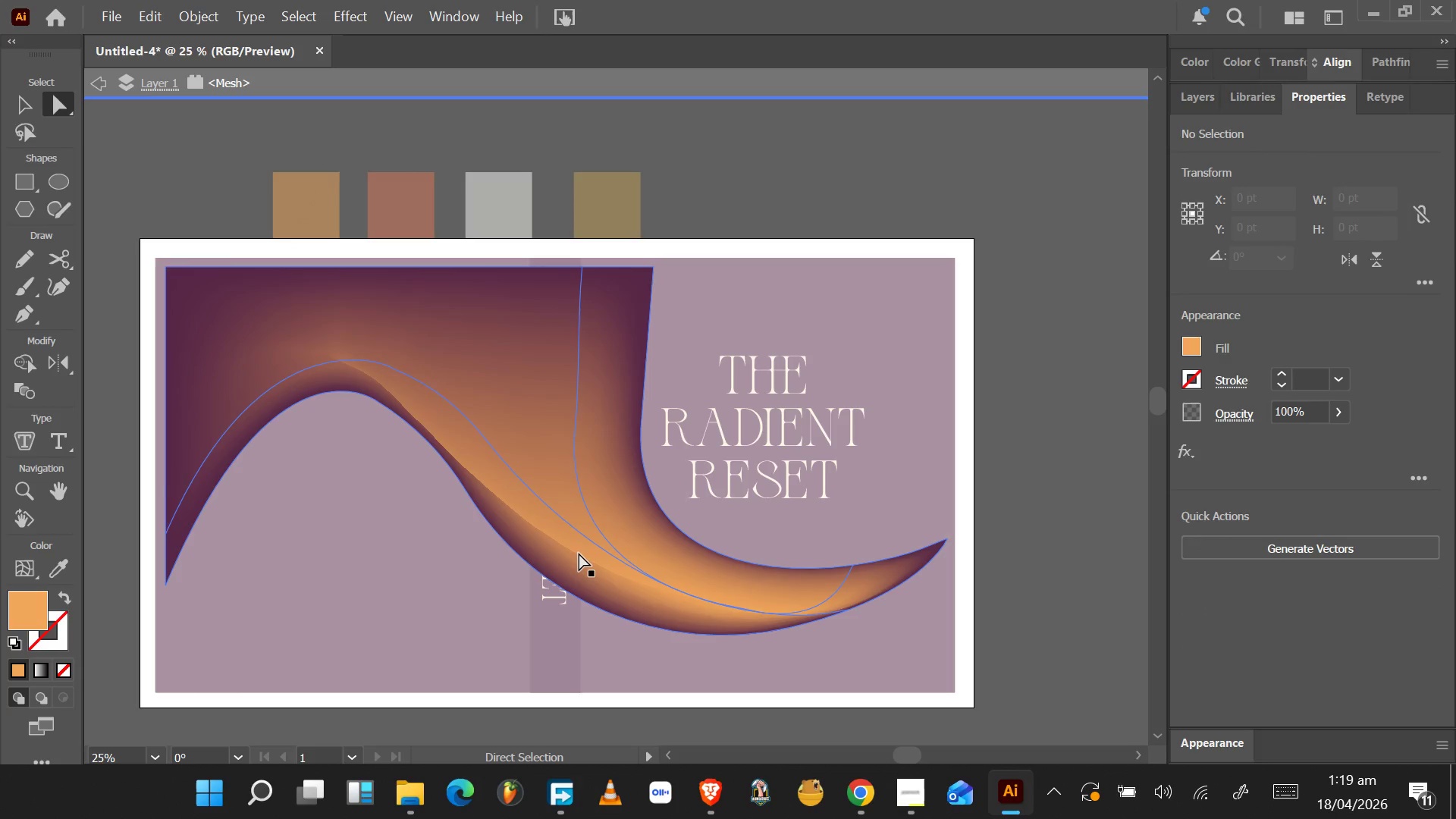 
left_click([585, 556])
 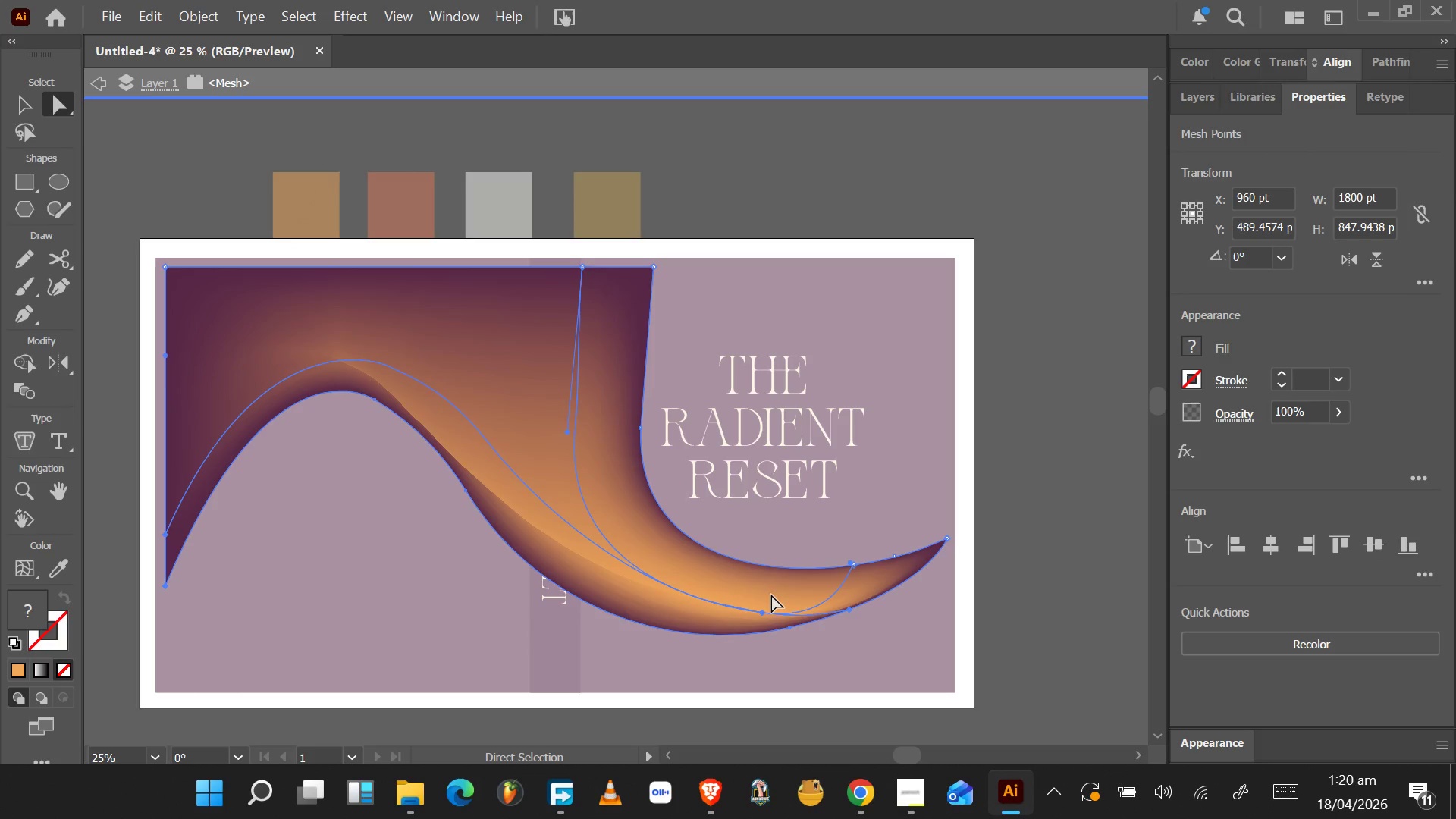 
left_click([764, 613])
 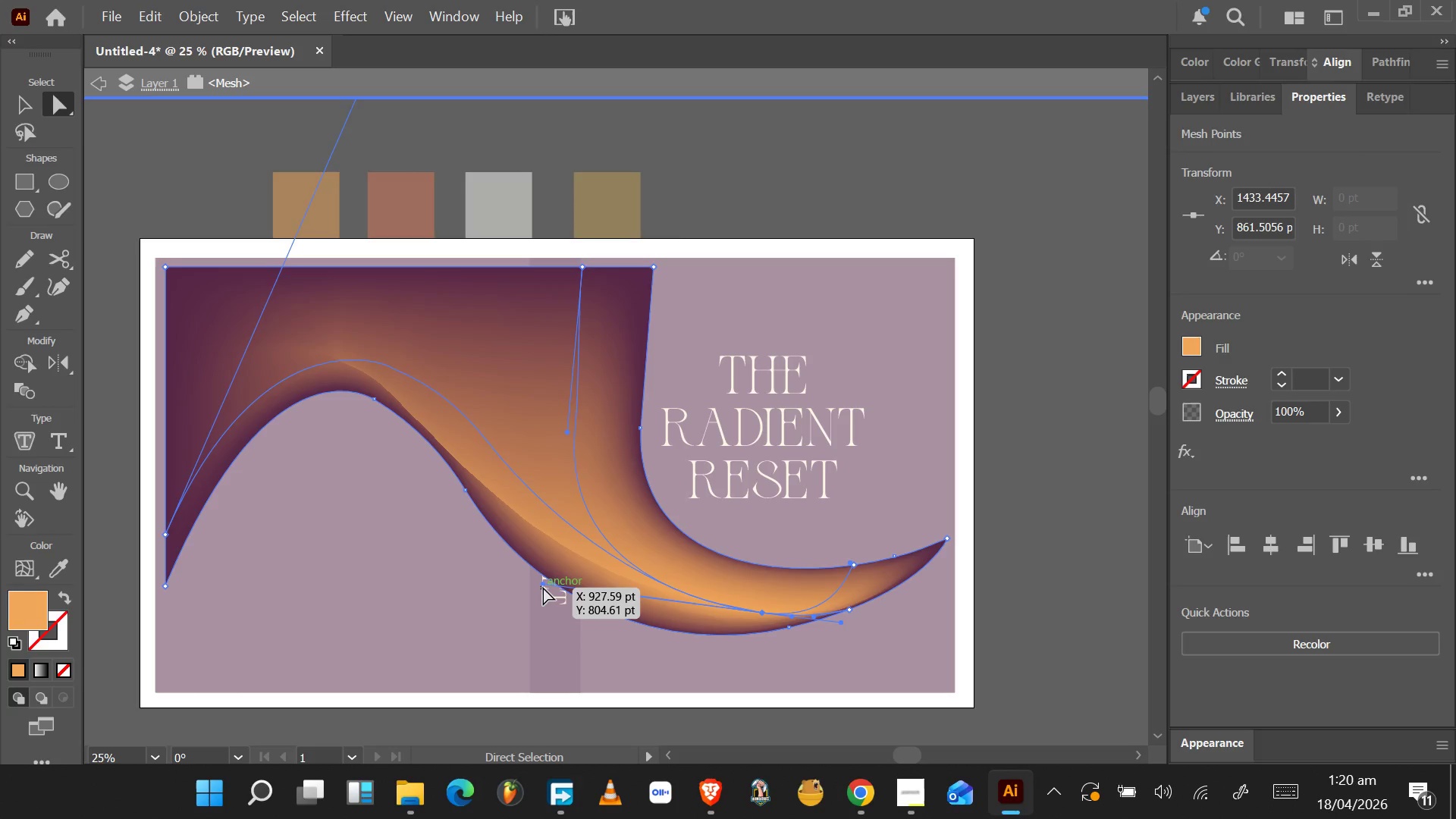 
left_click_drag(start_coordinate=[542, 587], to_coordinate=[604, 603])
 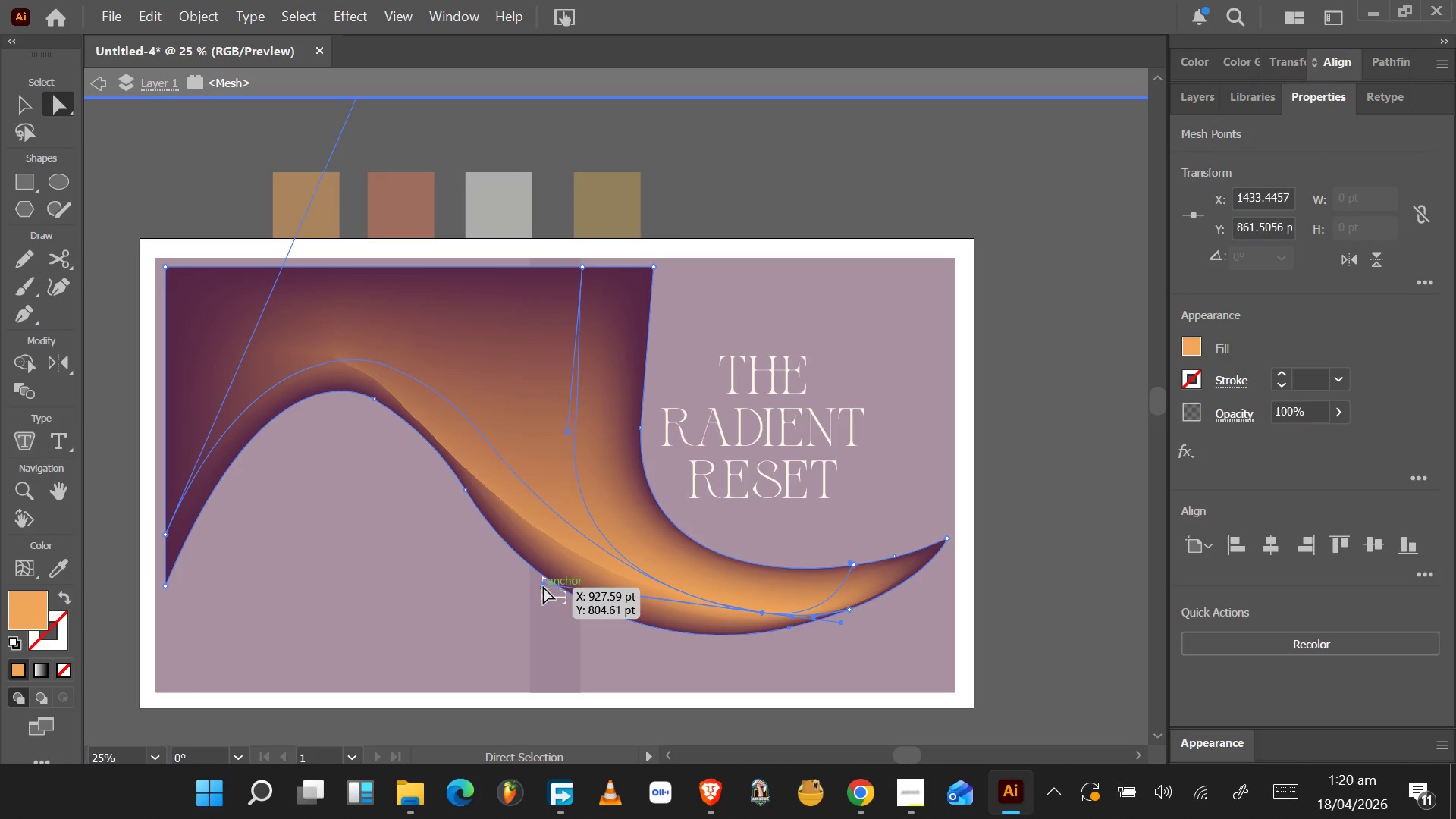 
left_click_drag(start_coordinate=[543, 584], to_coordinate=[686, 626])
 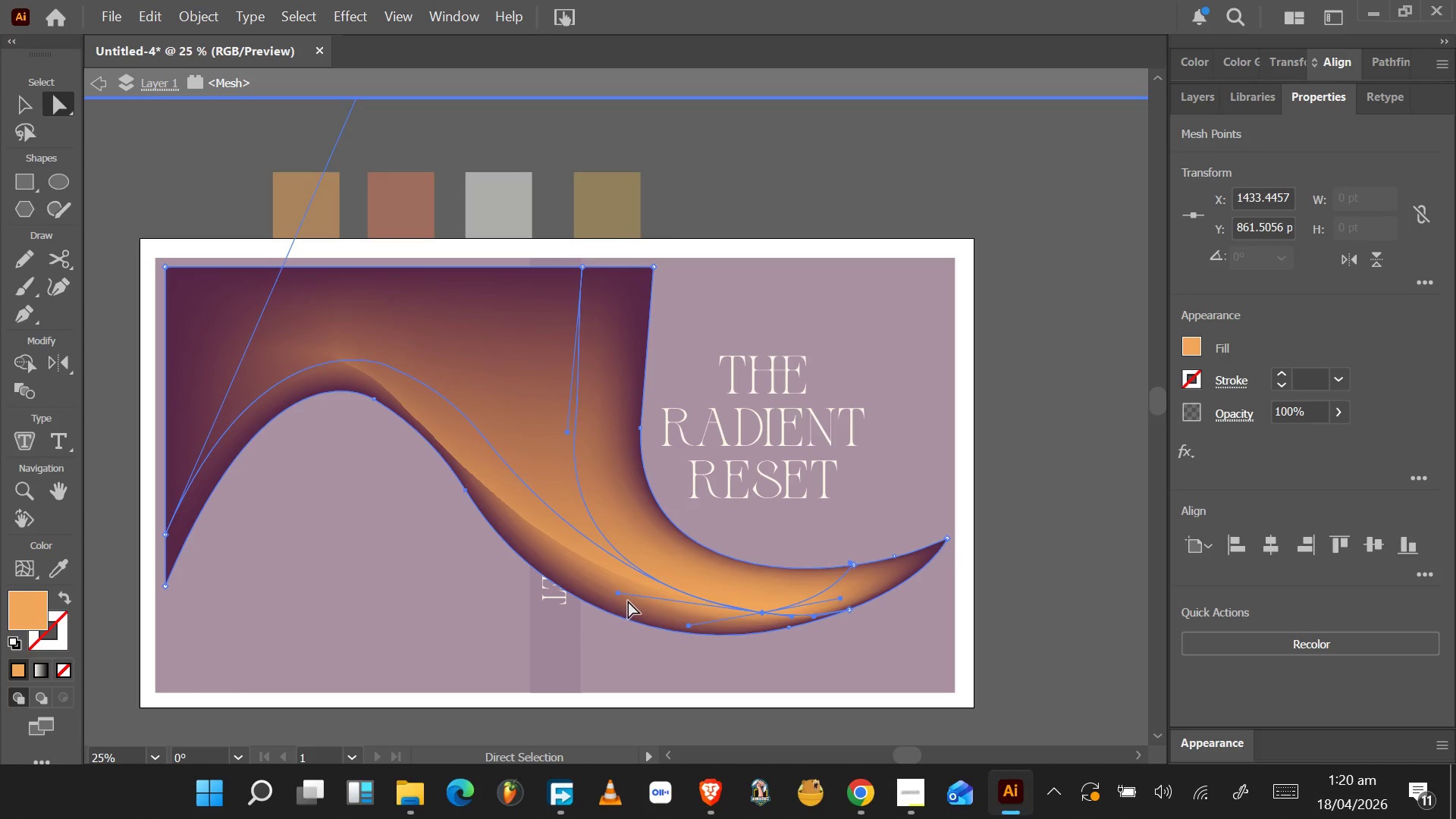 
left_click_drag(start_coordinate=[618, 595], to_coordinate=[577, 531])
 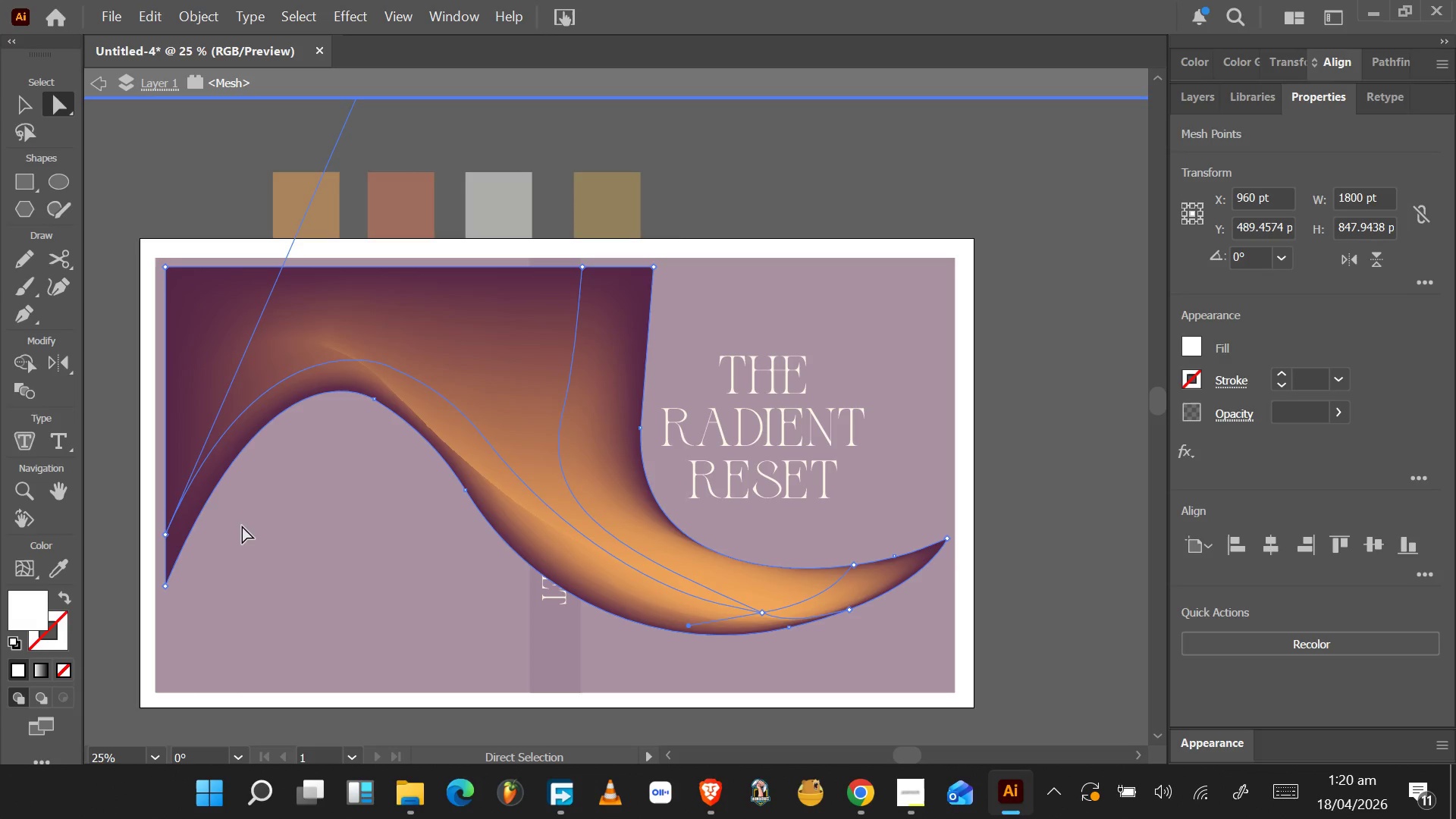 
wait(5.03)
 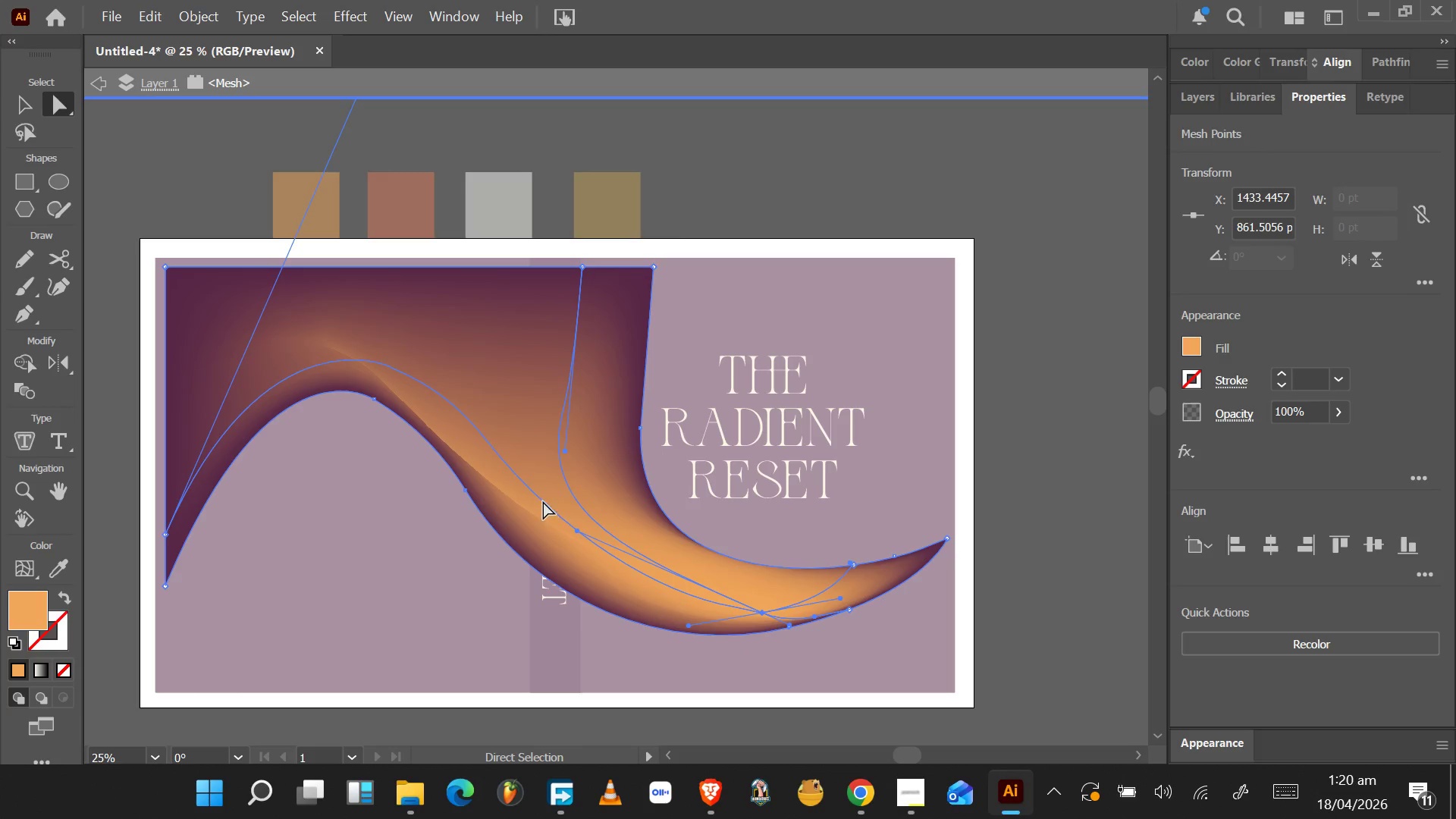 
scroll: coordinate [306, 238], scroll_direction: up, amount: 4.0
 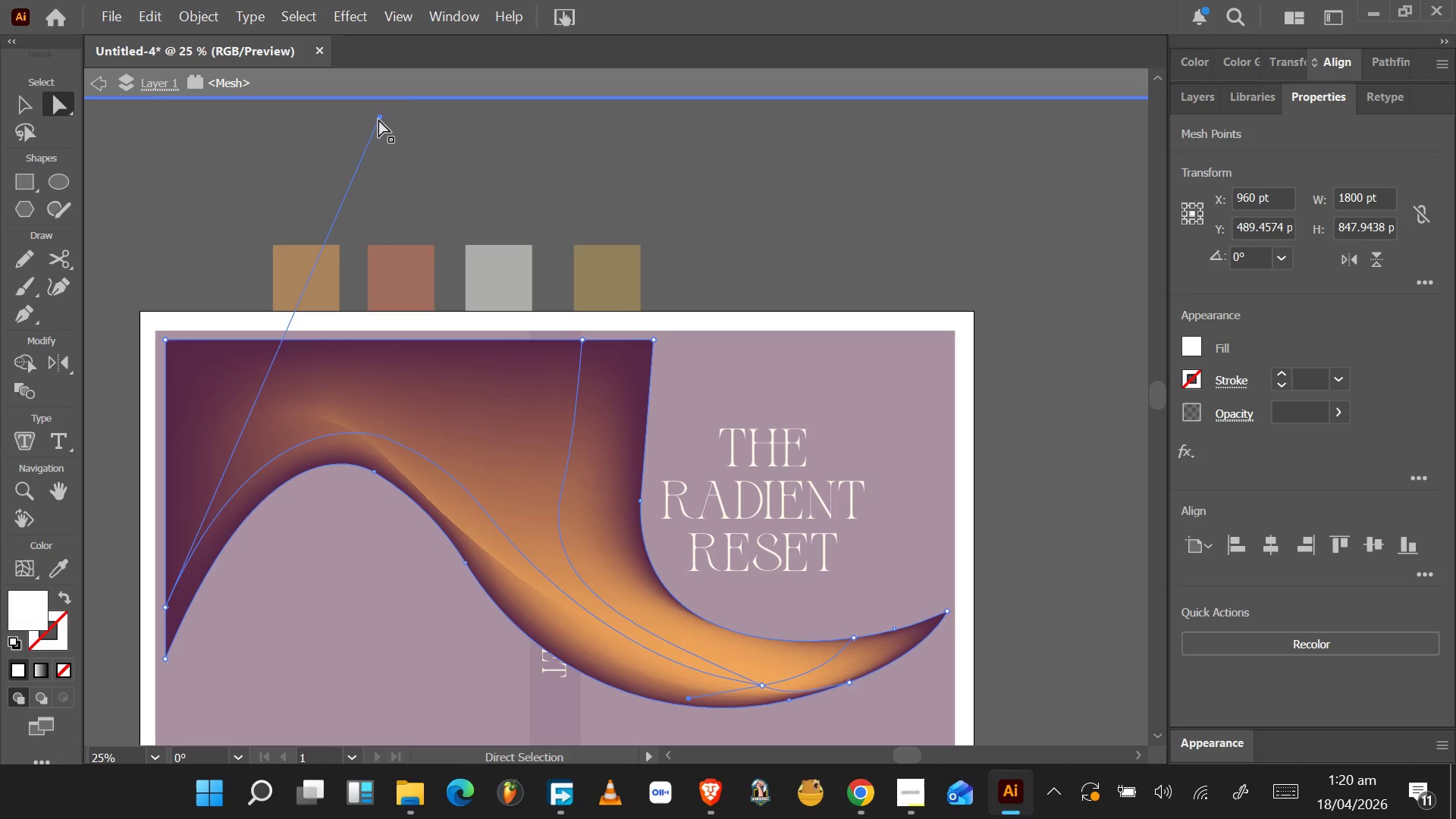 
left_click_drag(start_coordinate=[384, 117], to_coordinate=[377, 130])
 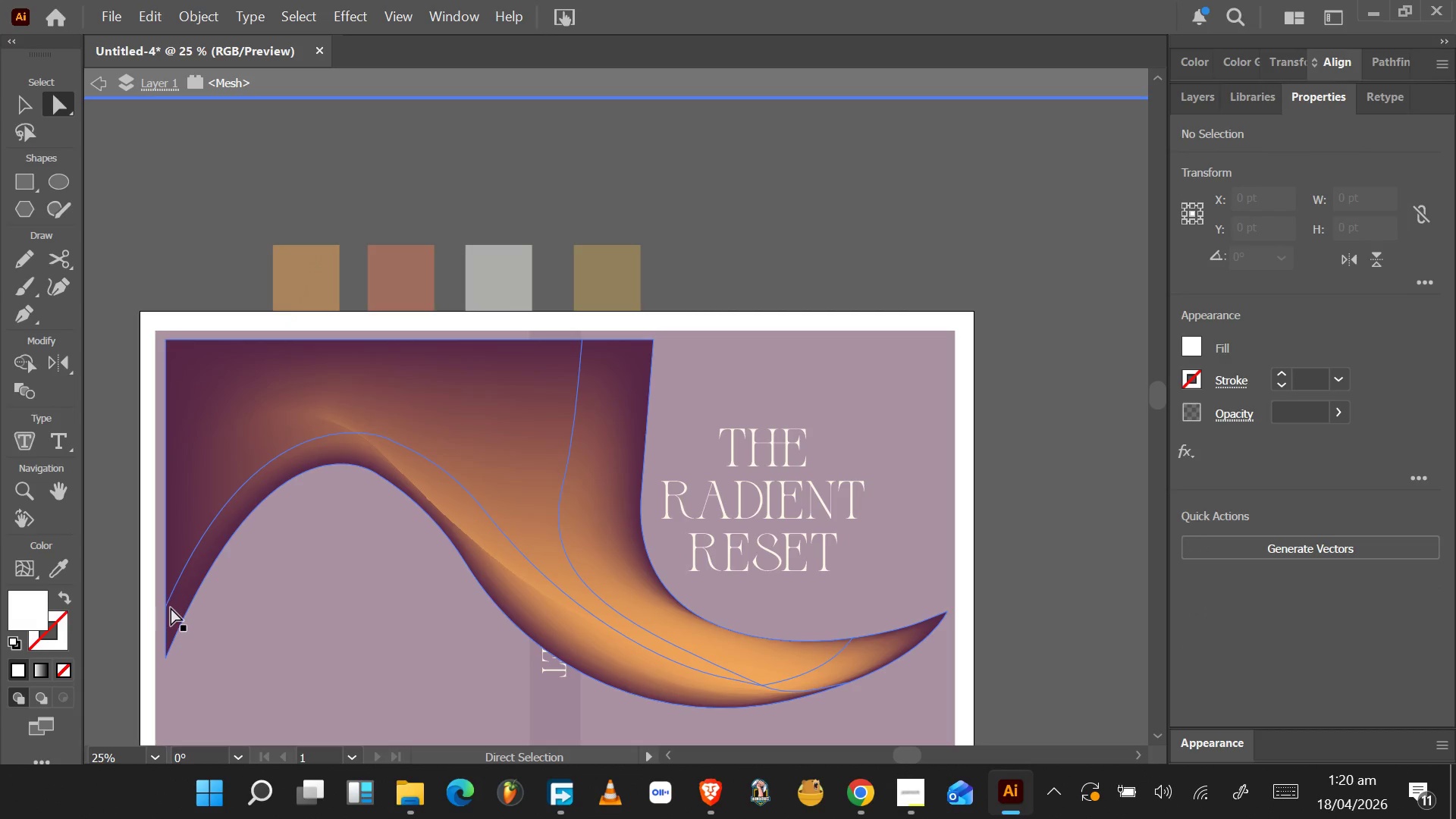 
left_click([169, 605])
 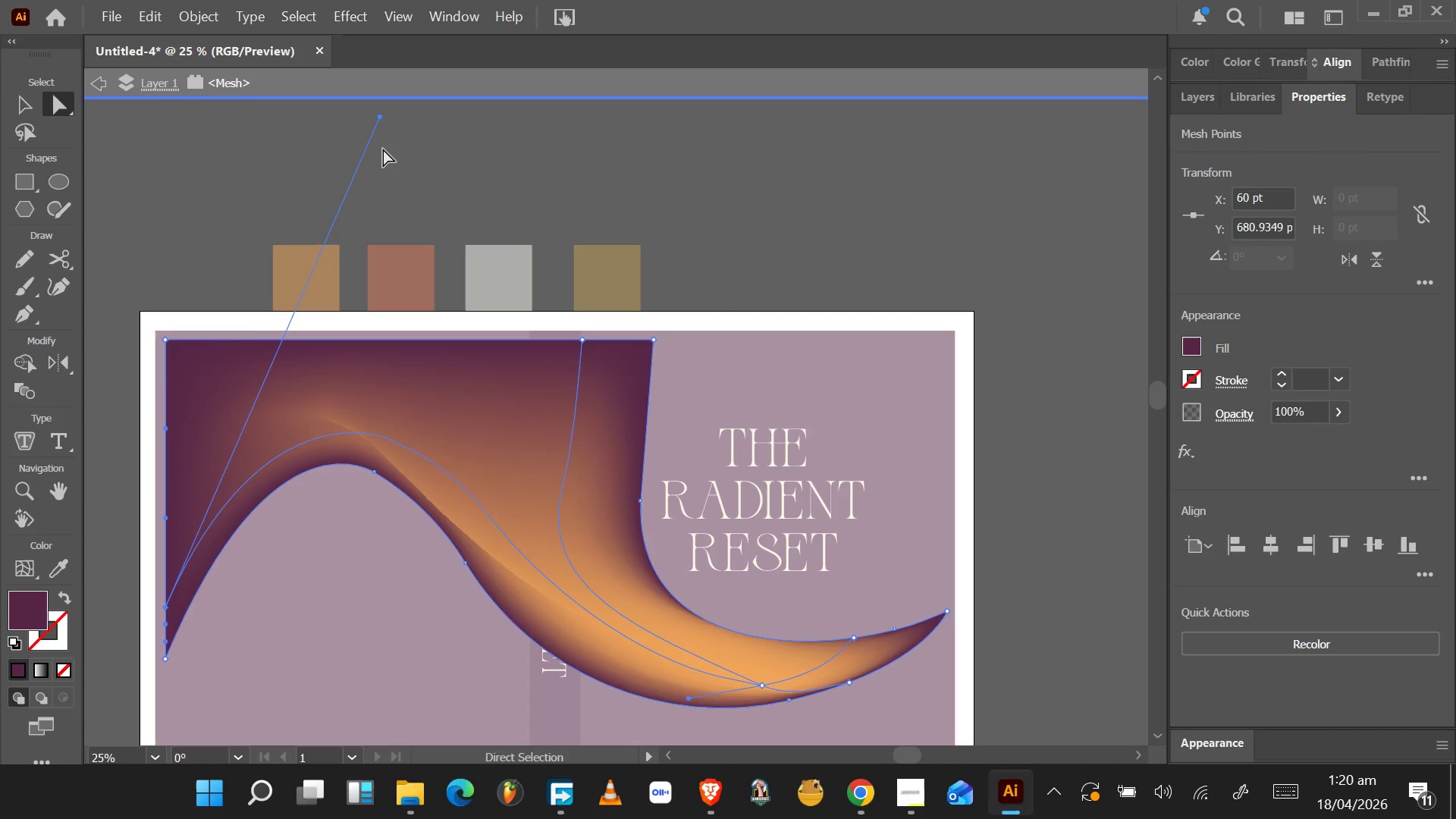 
left_click_drag(start_coordinate=[381, 119], to_coordinate=[259, 171])
 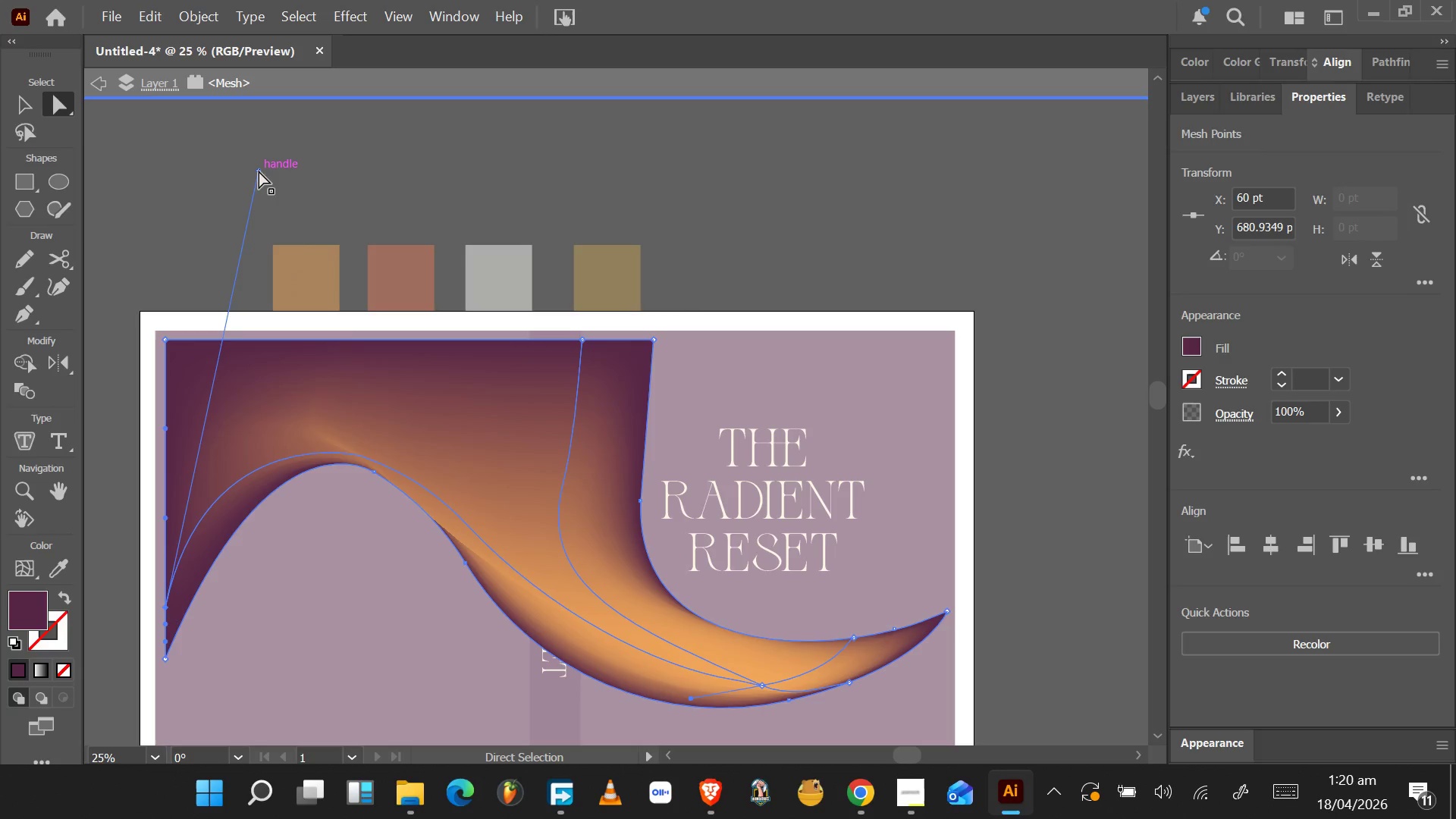 
left_click_drag(start_coordinate=[259, 171], to_coordinate=[265, 165])
 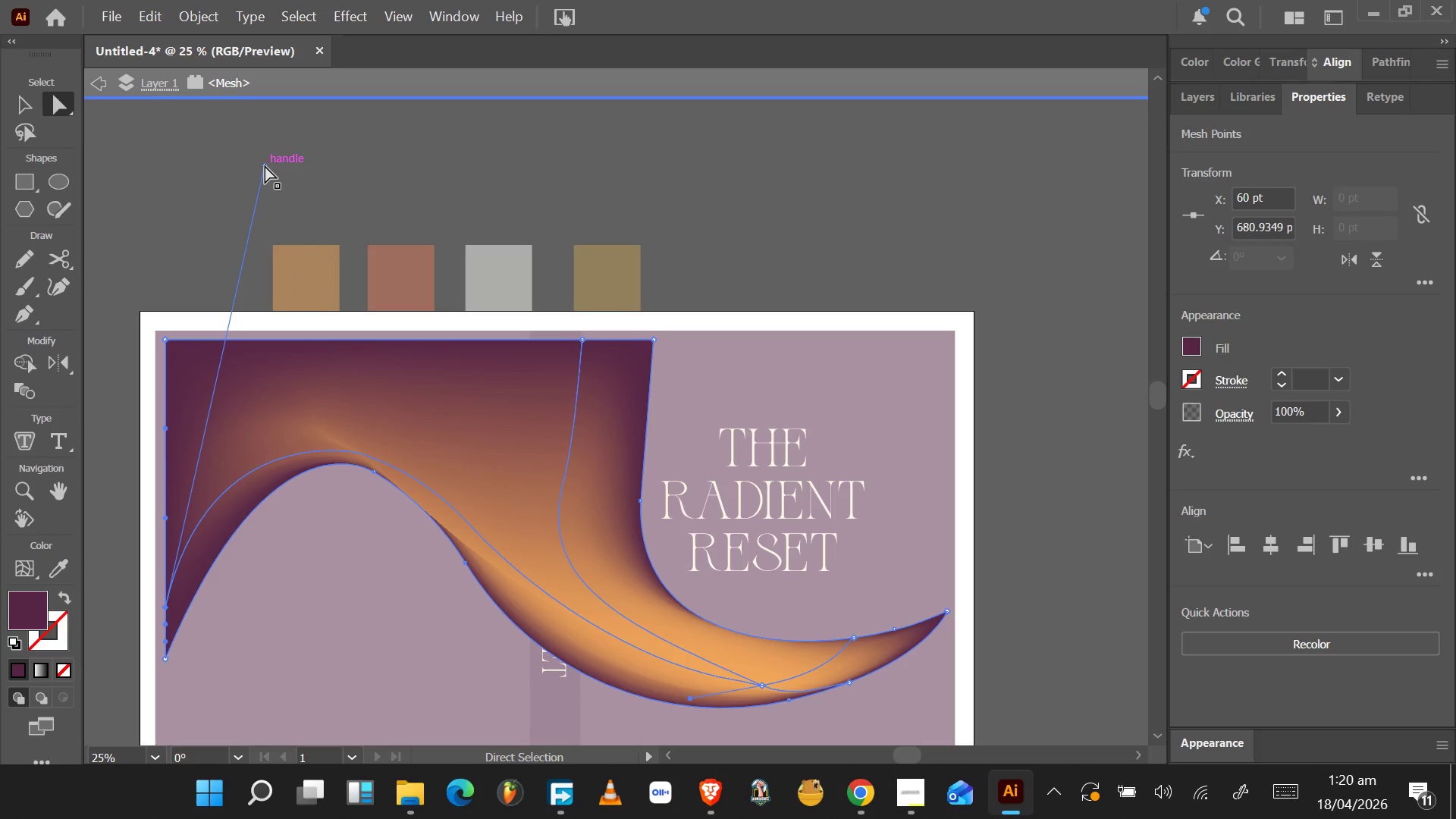 
left_click_drag(start_coordinate=[265, 165], to_coordinate=[268, 156])
 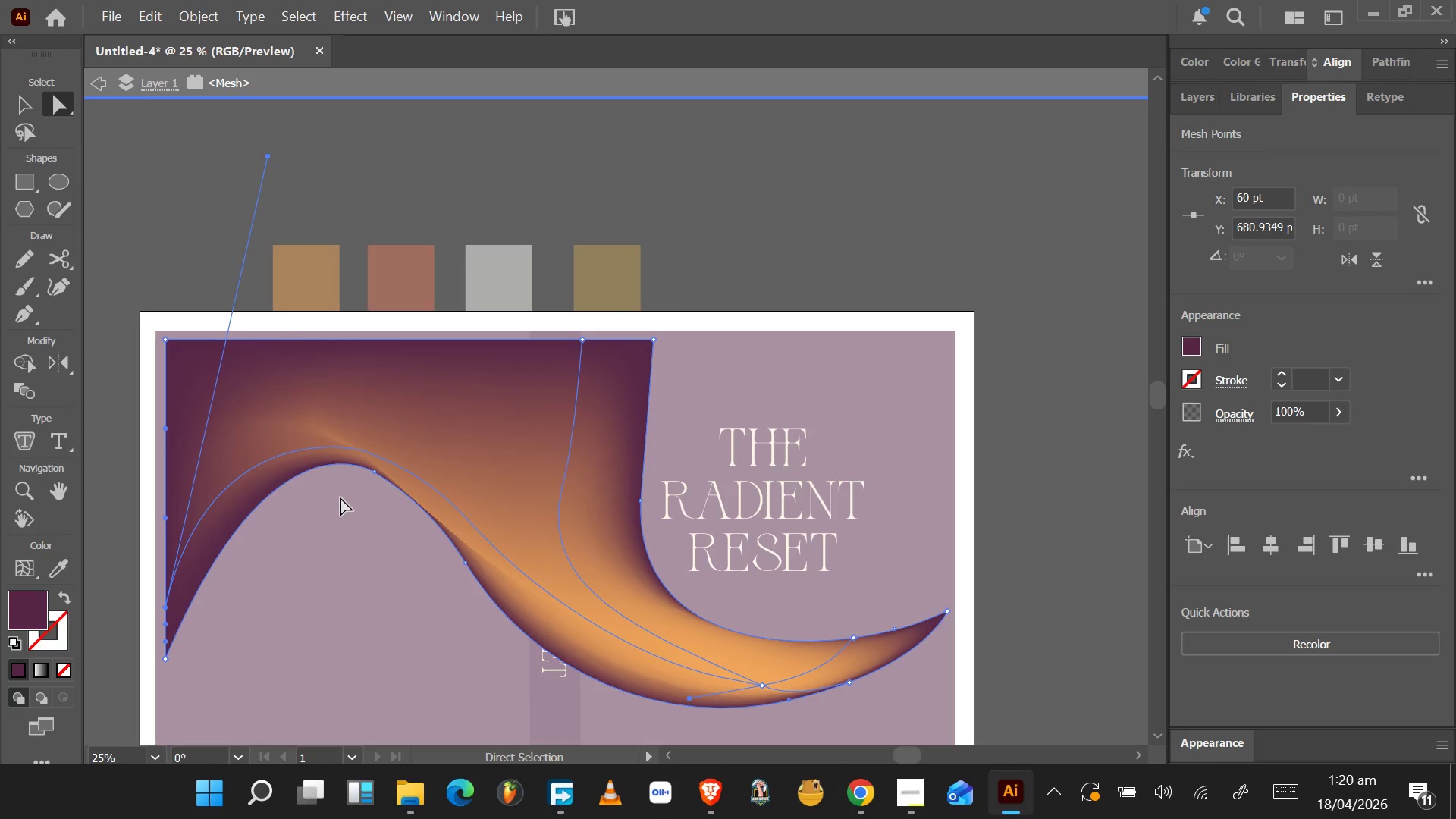 
scroll: coordinate [171, 619], scroll_direction: up, amount: 1.0
 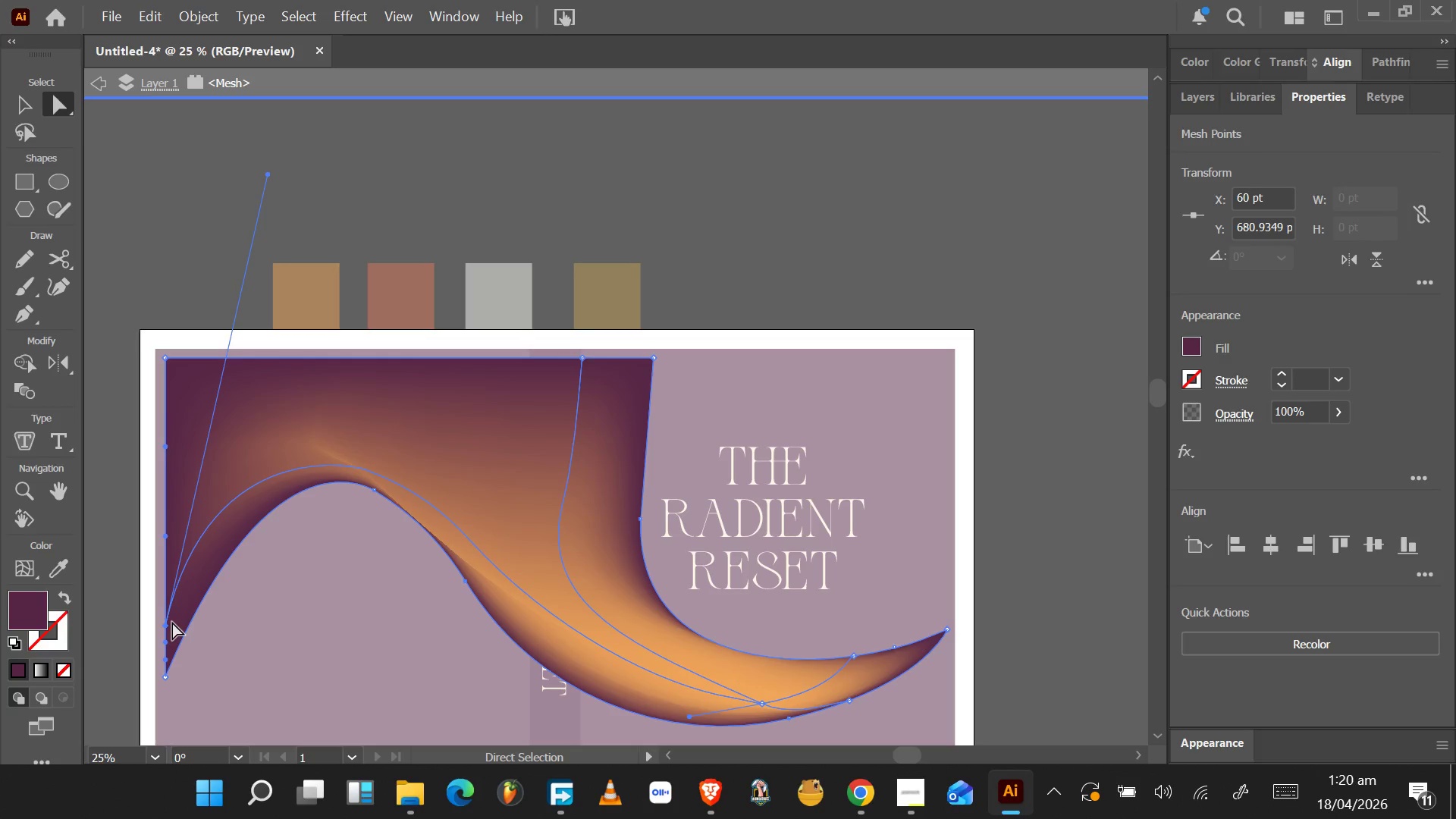 
hold_key(key=AltLeft, duration=0.7)
scroll: coordinate [173, 620], scroll_direction: up, amount: 4.0
 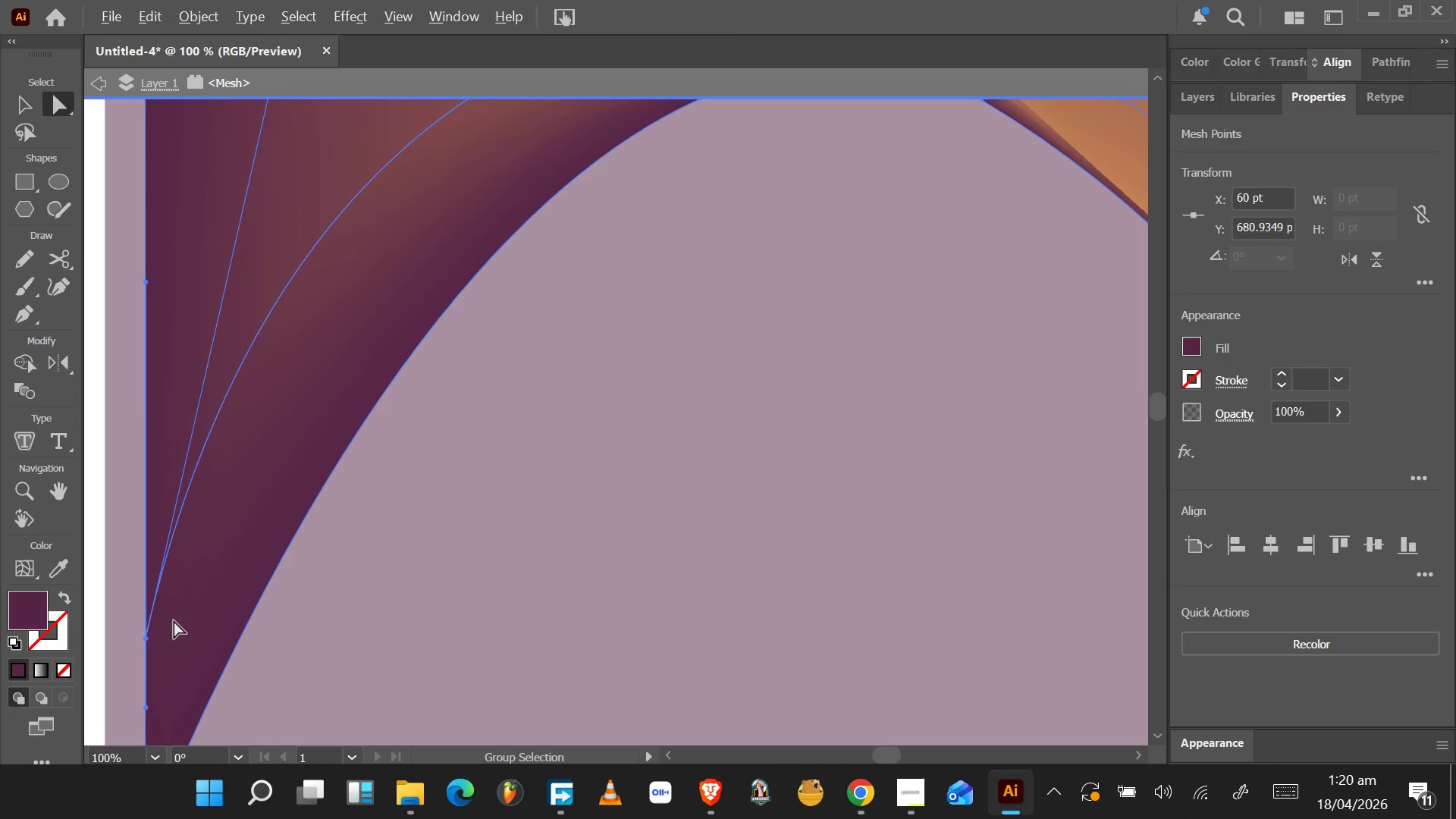 
scroll: coordinate [174, 622], scroll_direction: down, amount: 4.0
 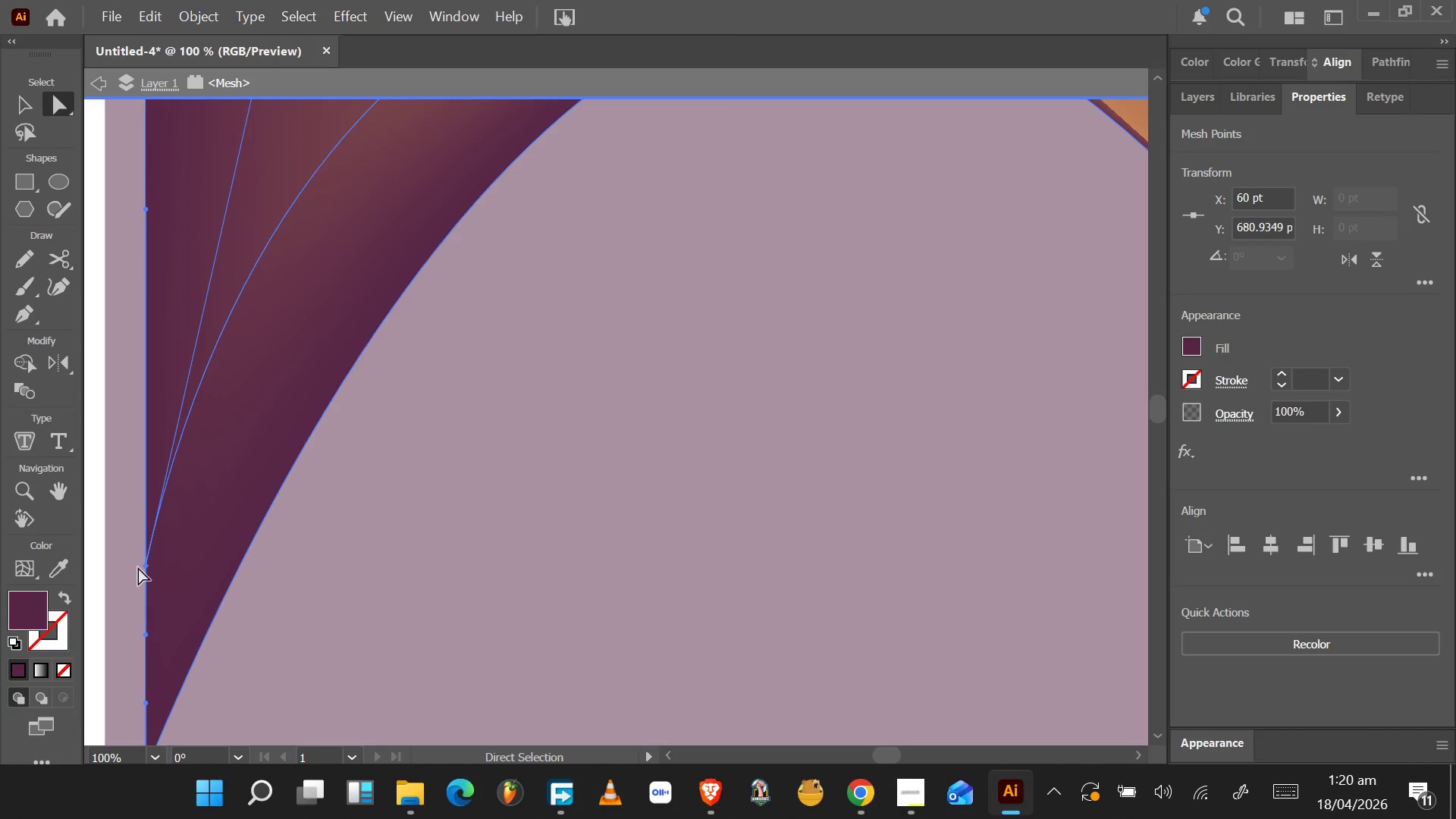 
left_click_drag(start_coordinate=[137, 562], to_coordinate=[160, 576])
 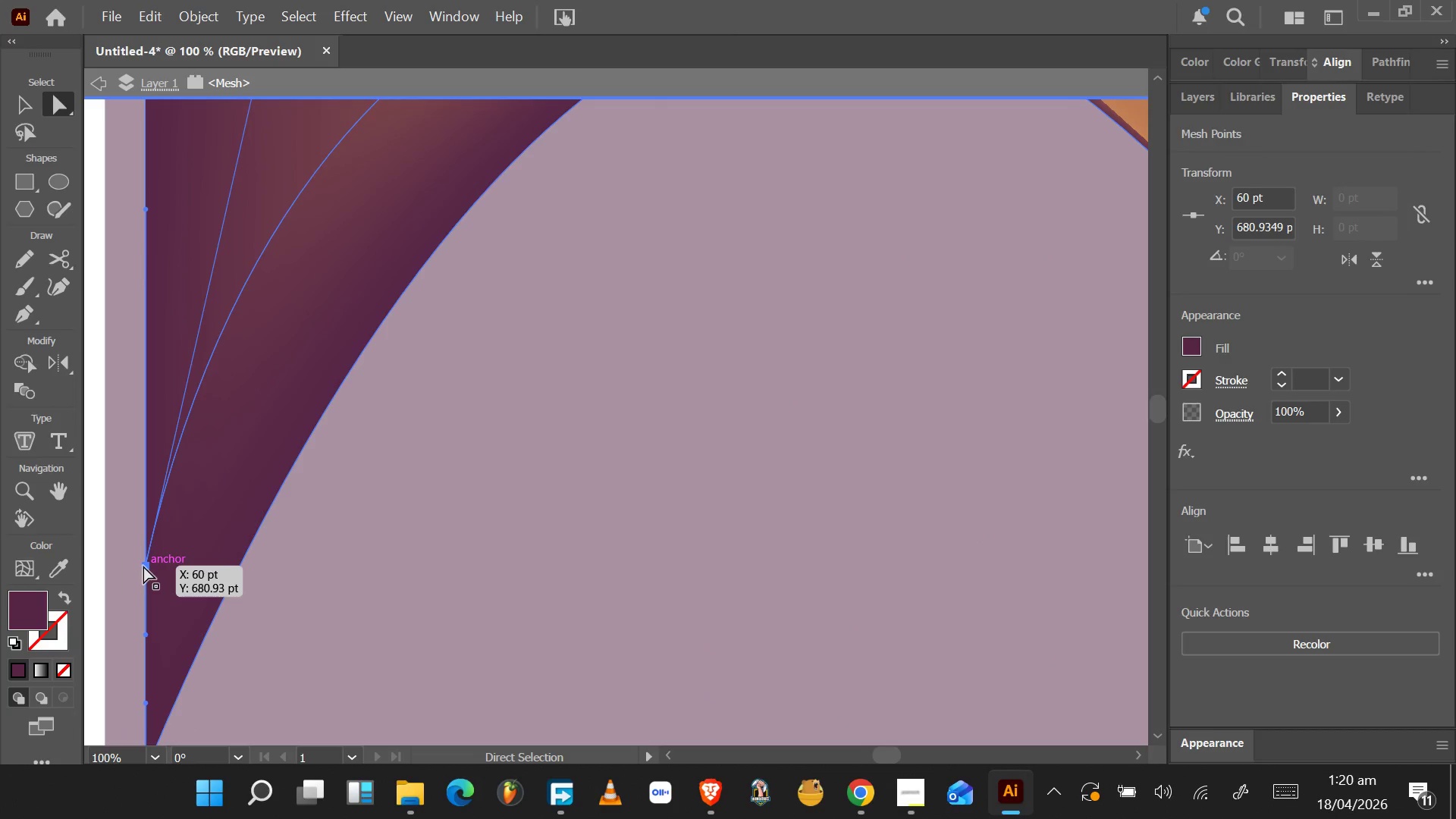 
left_click_drag(start_coordinate=[144, 566], to_coordinate=[143, 629])
 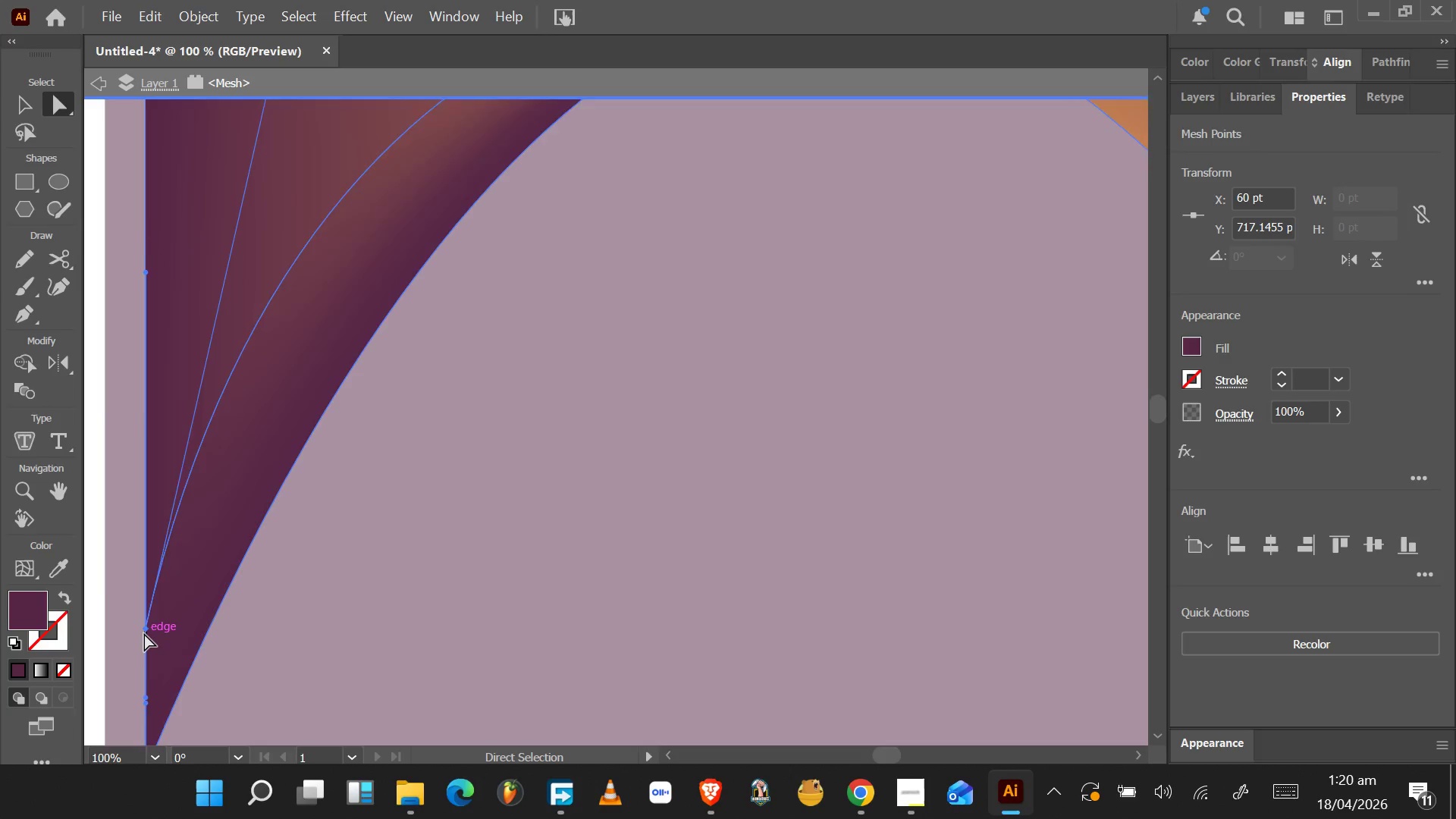 
key(Alt+AltLeft)
 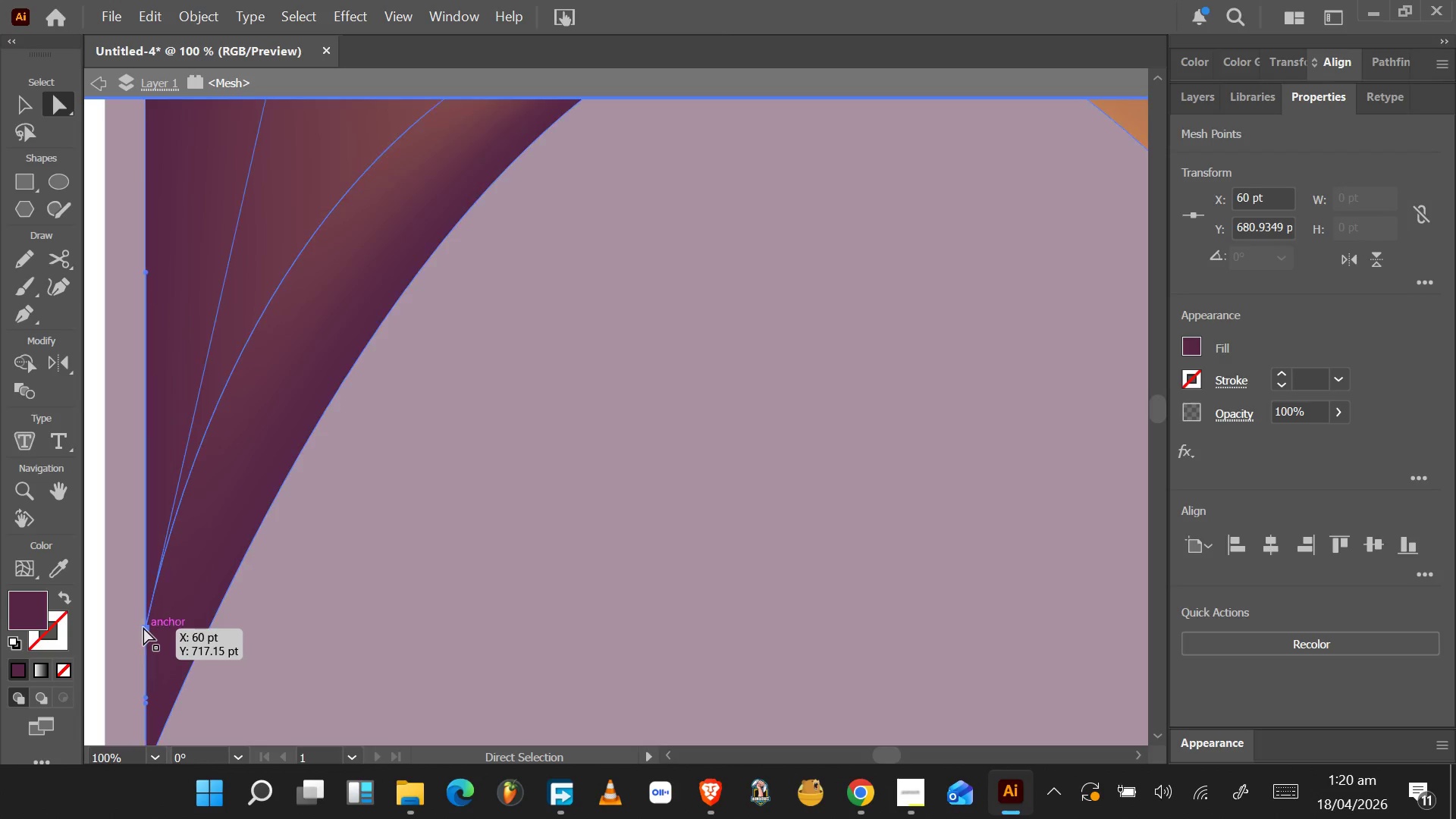 
scroll: coordinate [146, 636], scroll_direction: down, amount: 5.0
 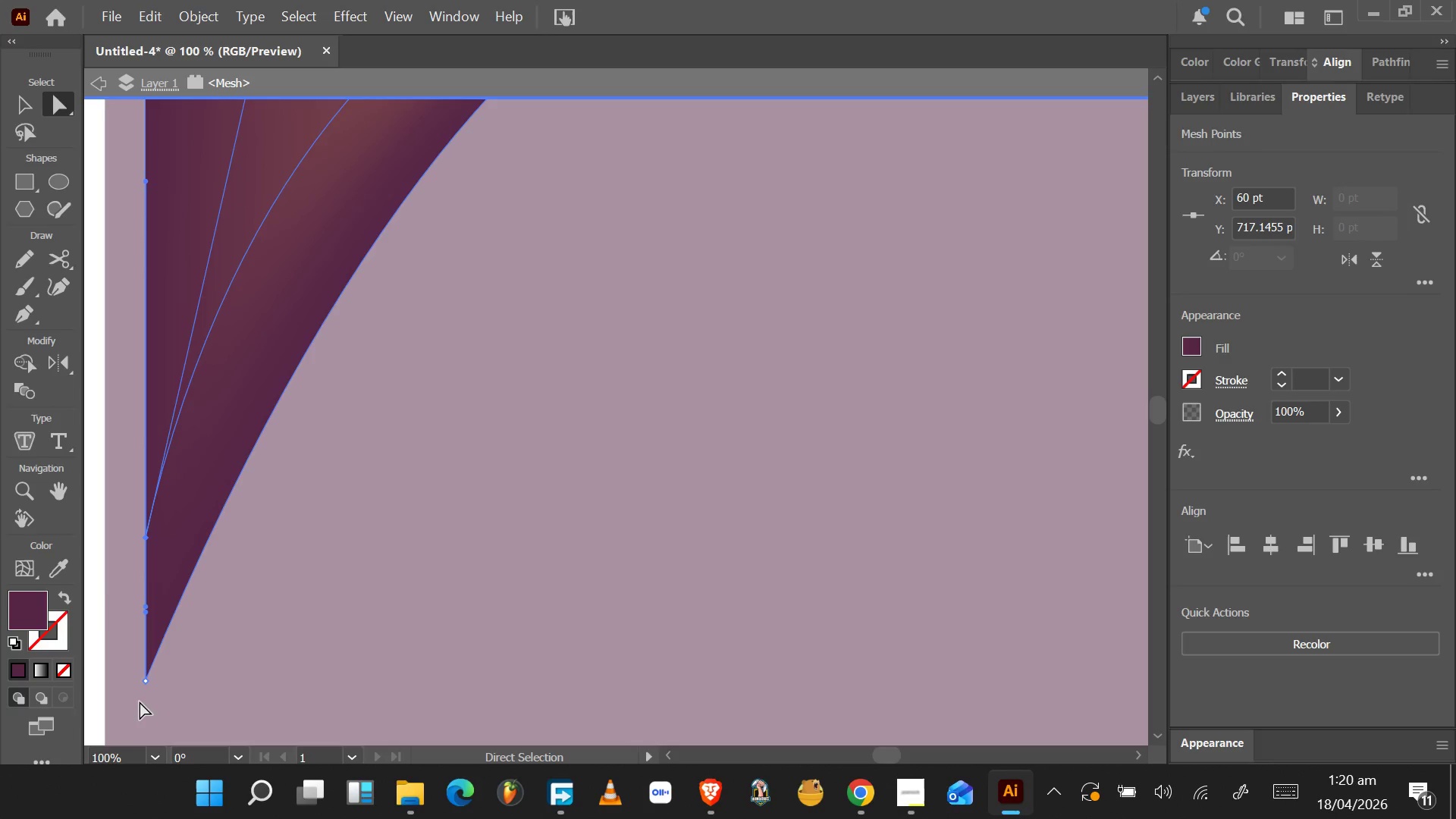 
left_click_drag(start_coordinate=[140, 696], to_coordinate=[169, 595])
 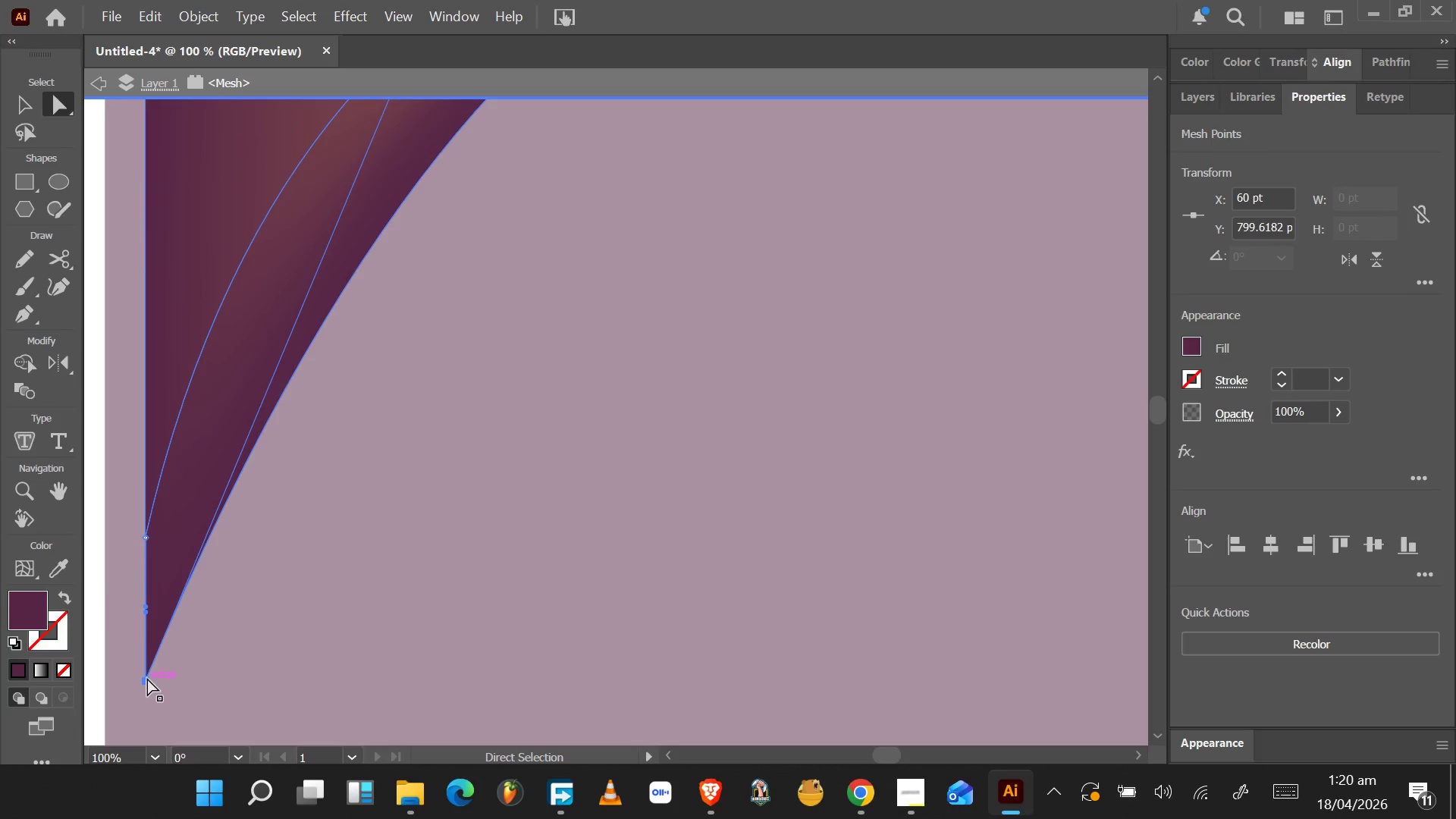 
left_click_drag(start_coordinate=[147, 678], to_coordinate=[143, 667])
 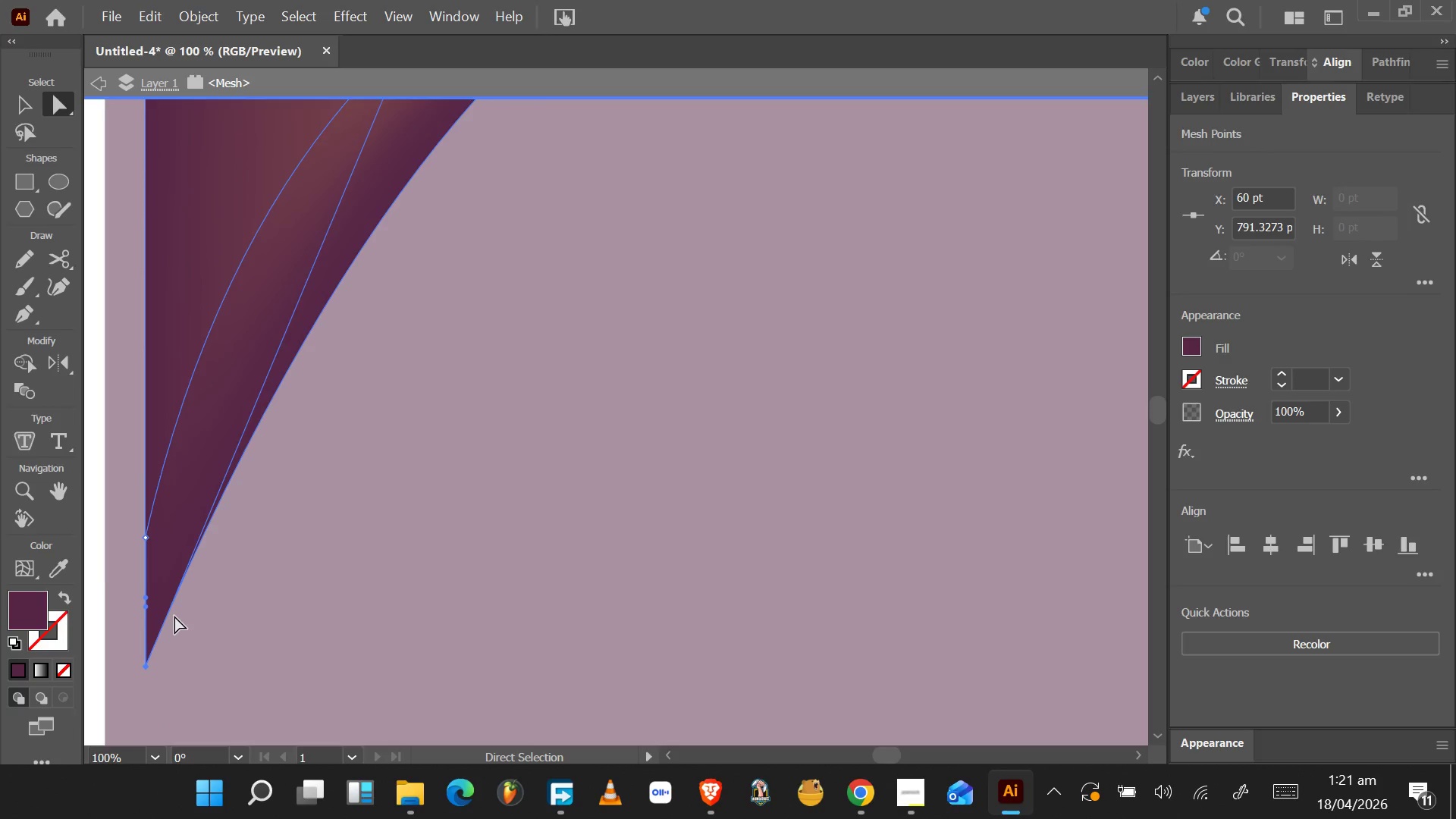 
hold_key(key=AltLeft, duration=0.39)
scroll: coordinate [174, 616], scroll_direction: up, amount: 42.0
 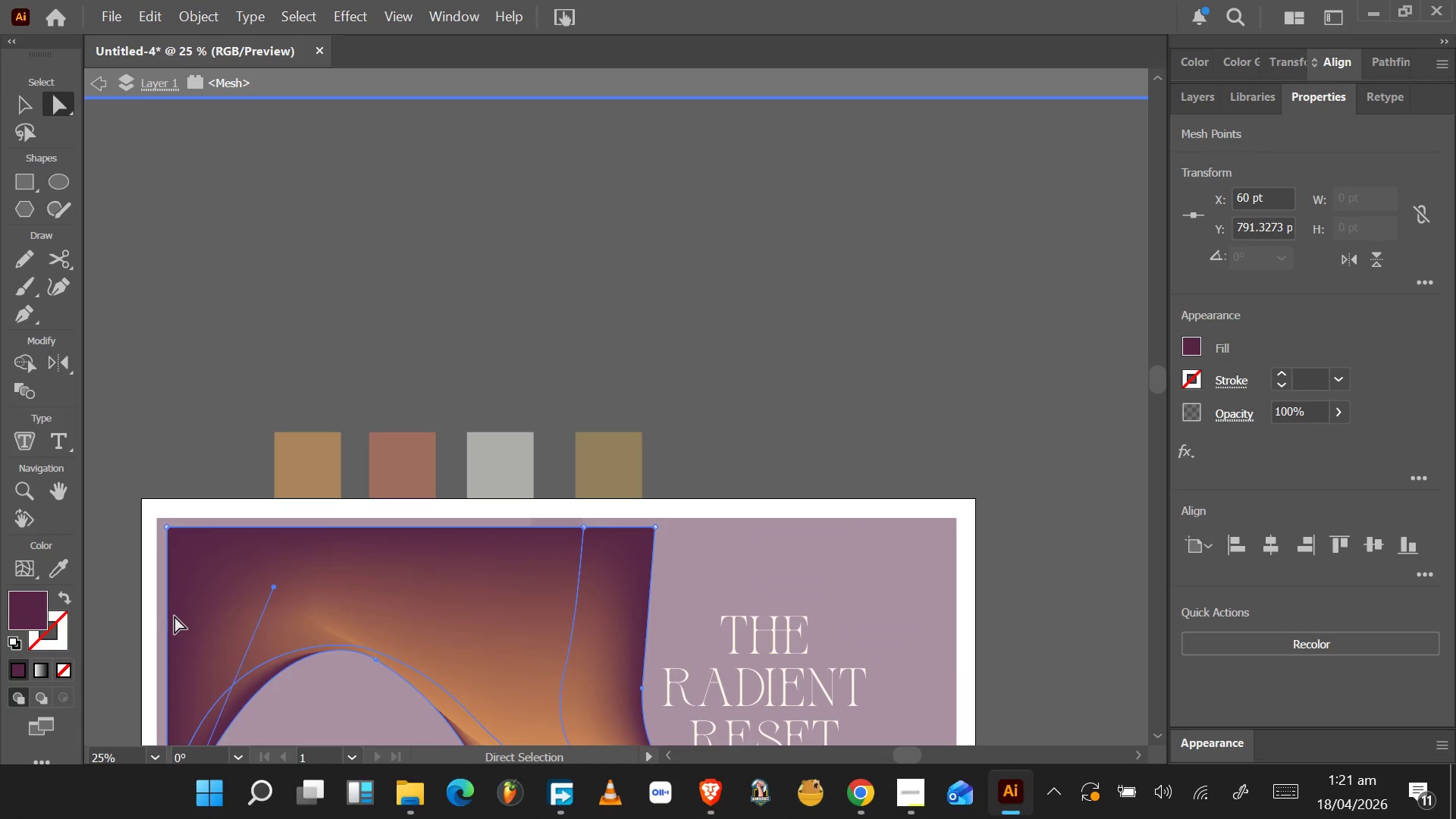 
scroll: coordinate [174, 617], scroll_direction: down, amount: 10.0
 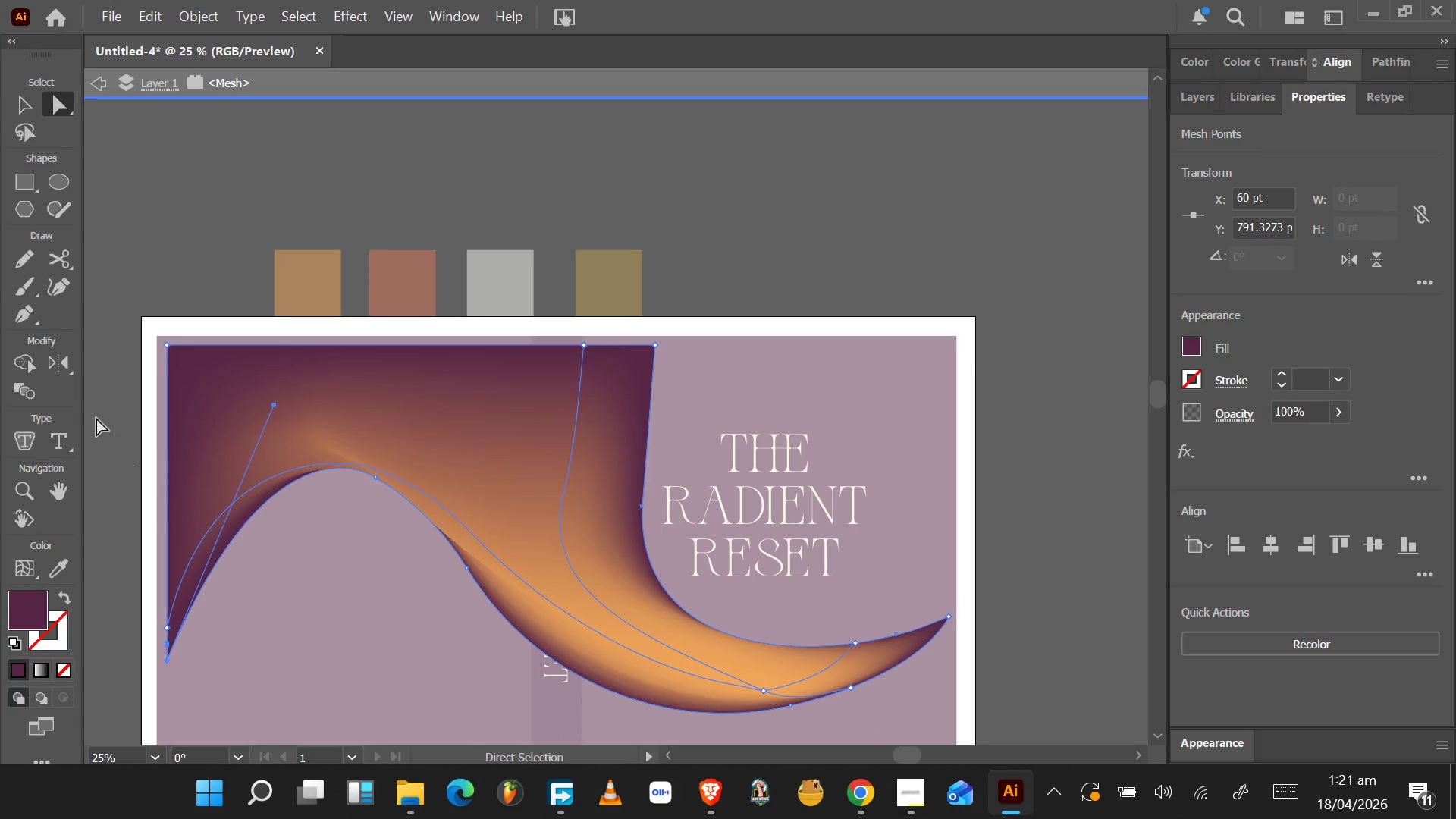 
mouse_move([62, 548])
 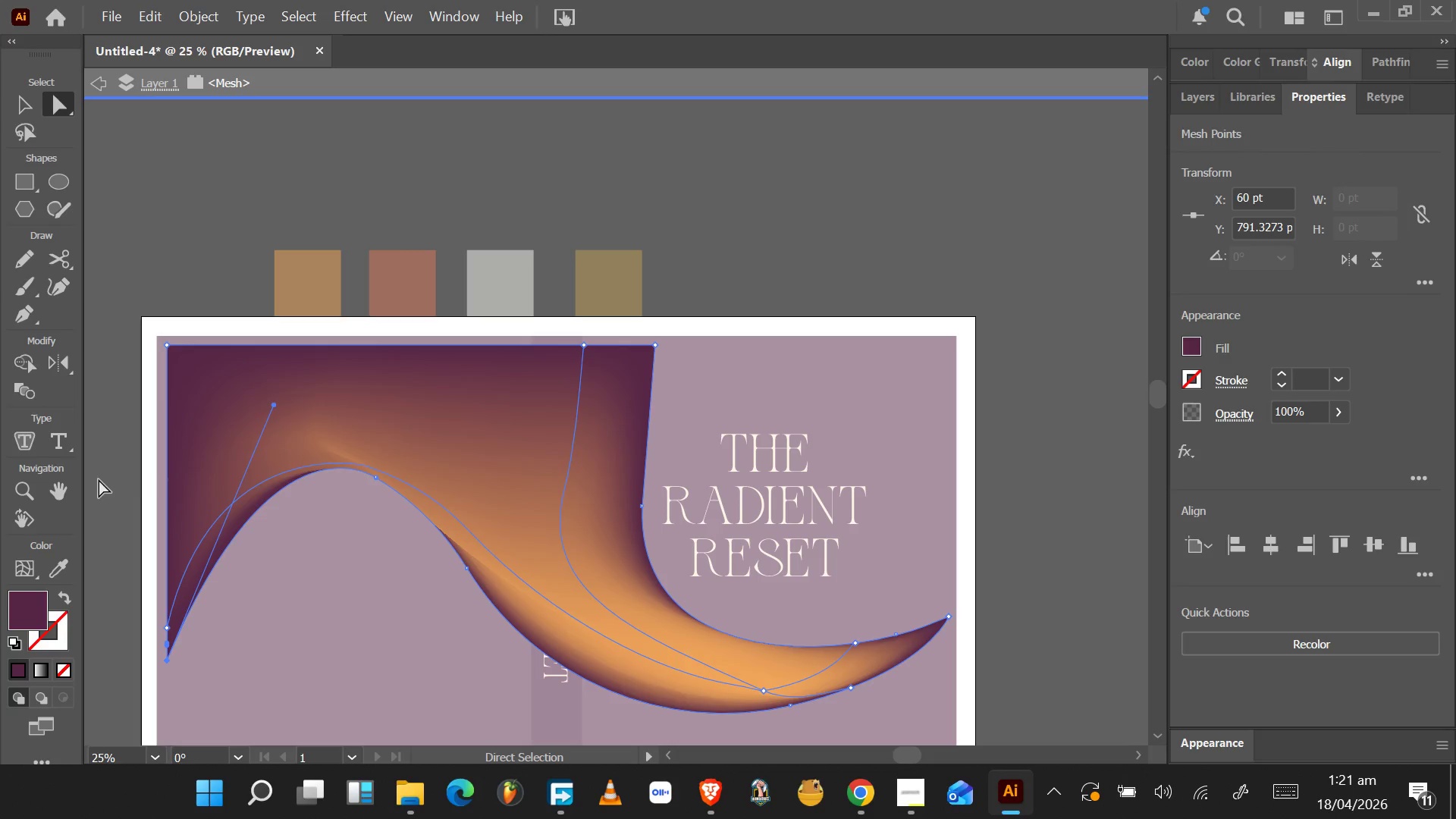 
wait(5.29)
 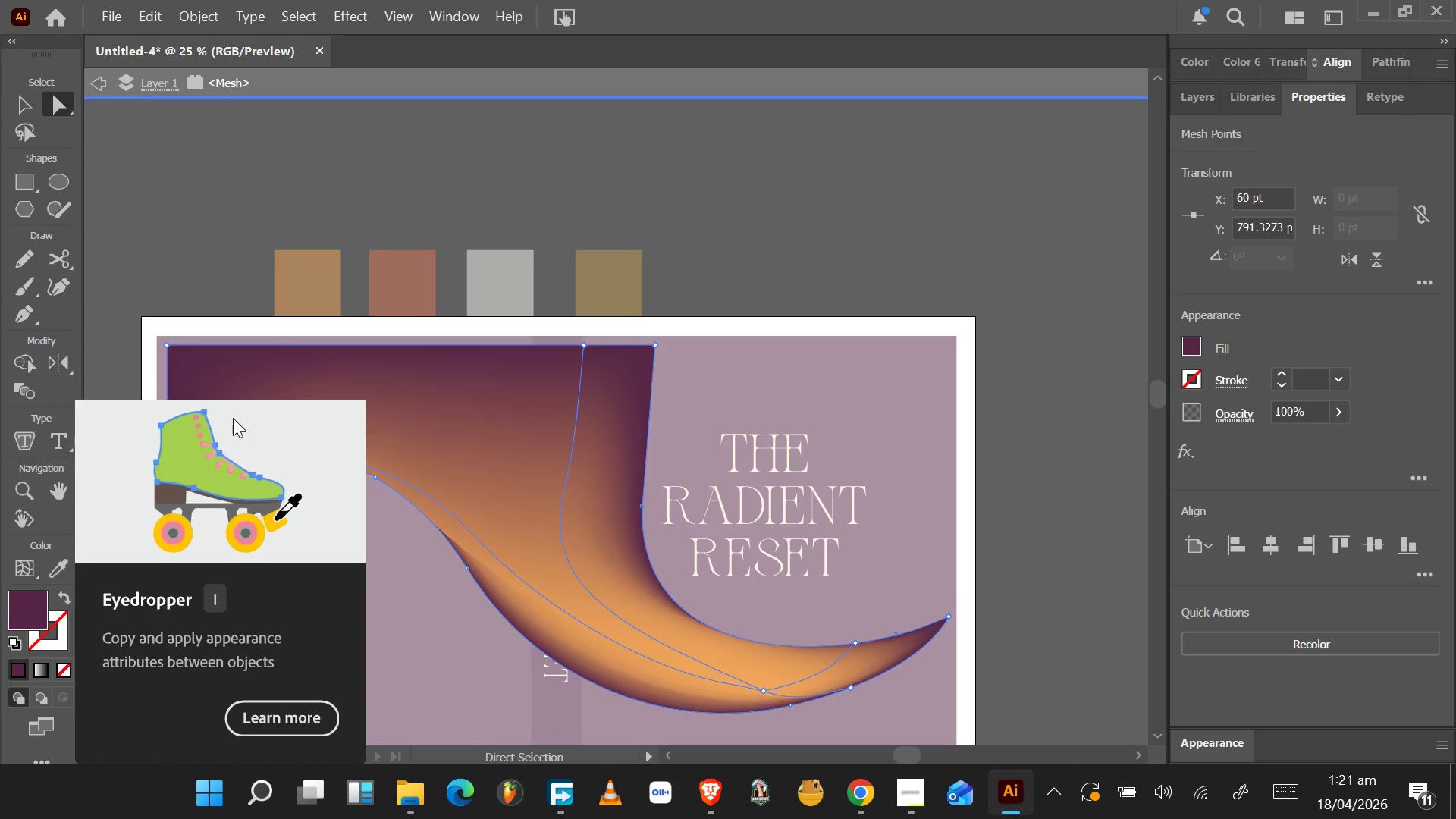 
left_click([30, 574])
 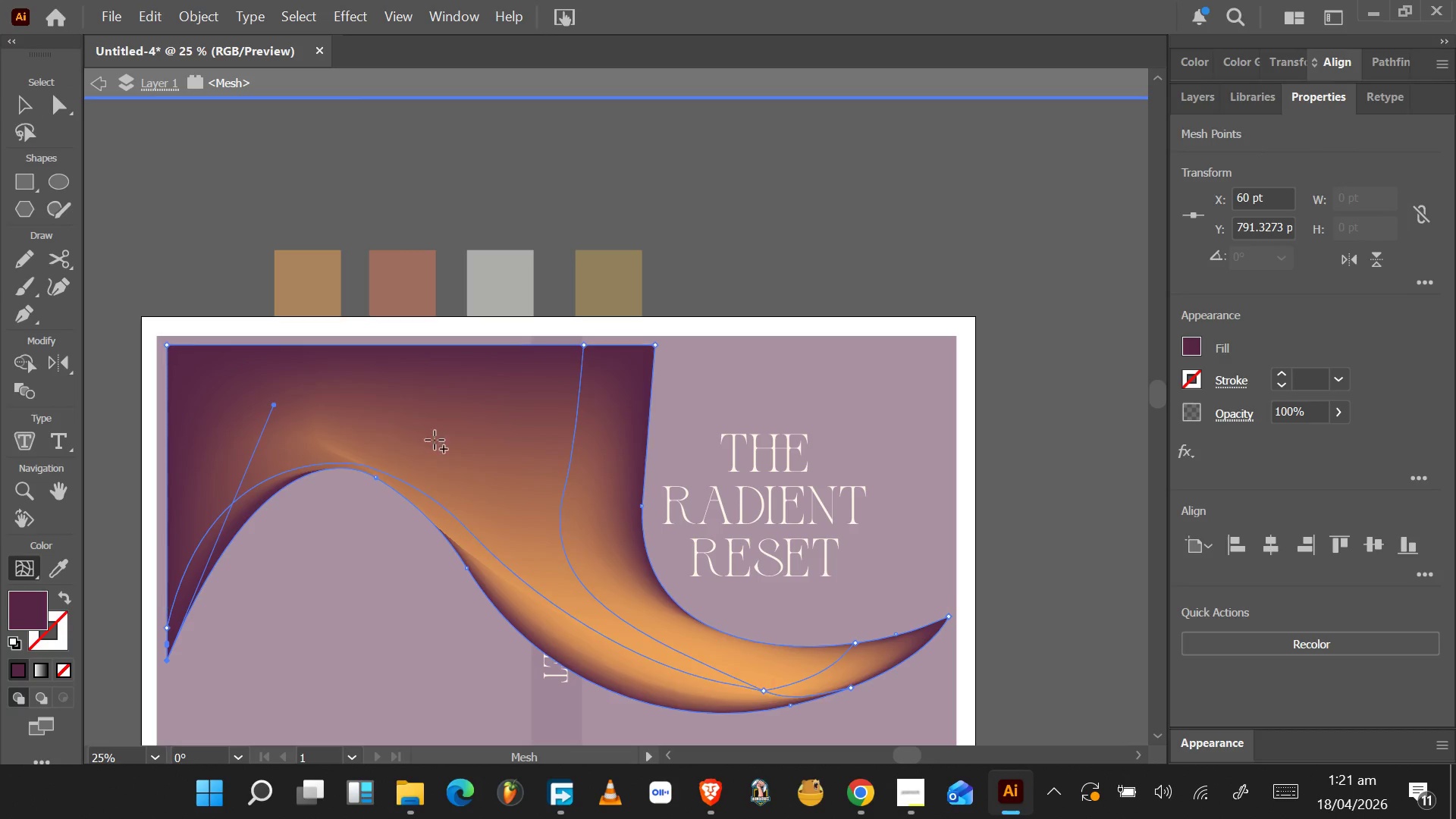 
left_click([470, 465])
 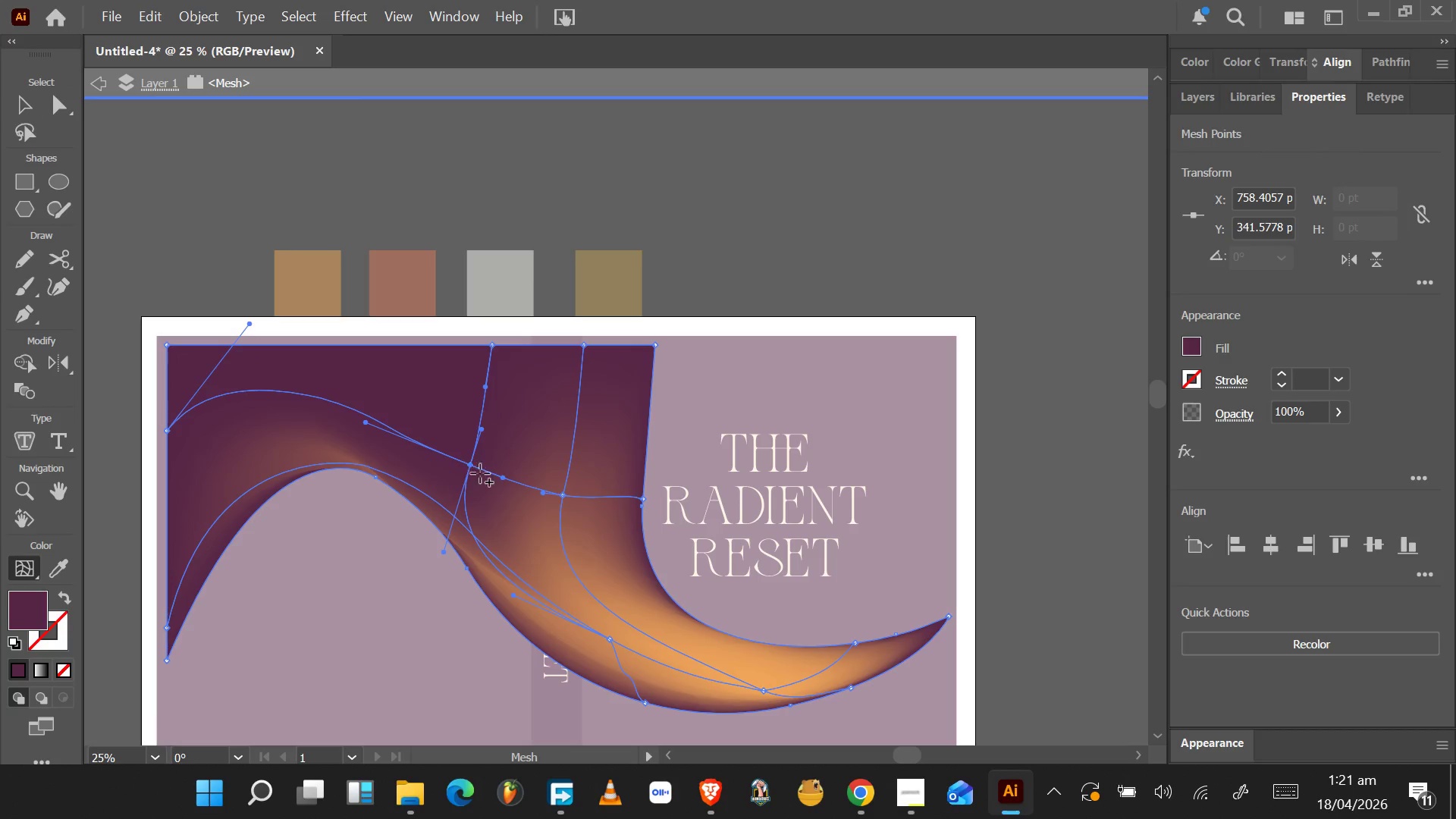 
key(Control+Z)
 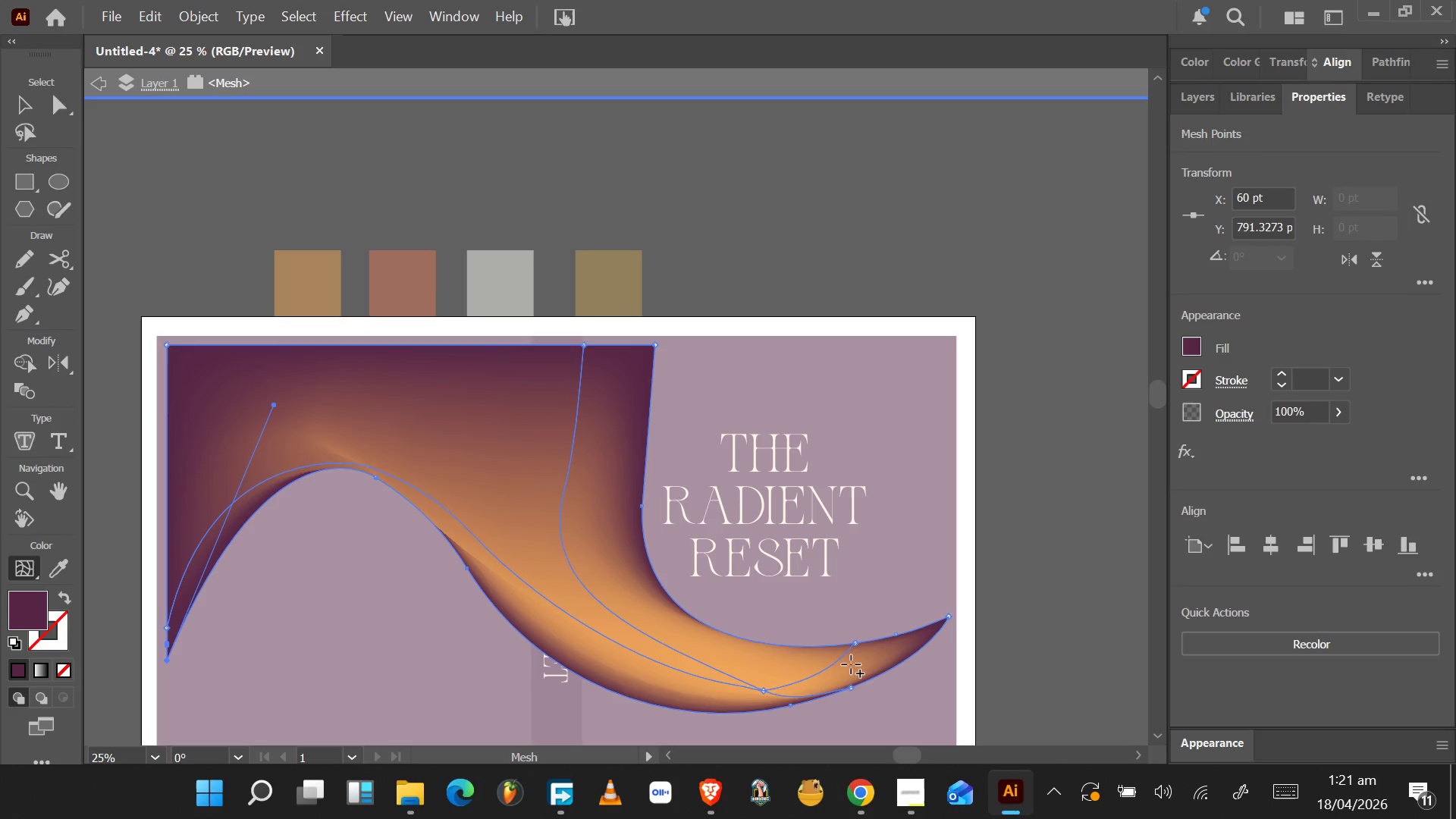 
left_click_drag(start_coordinate=[850, 667], to_coordinate=[826, 689])
 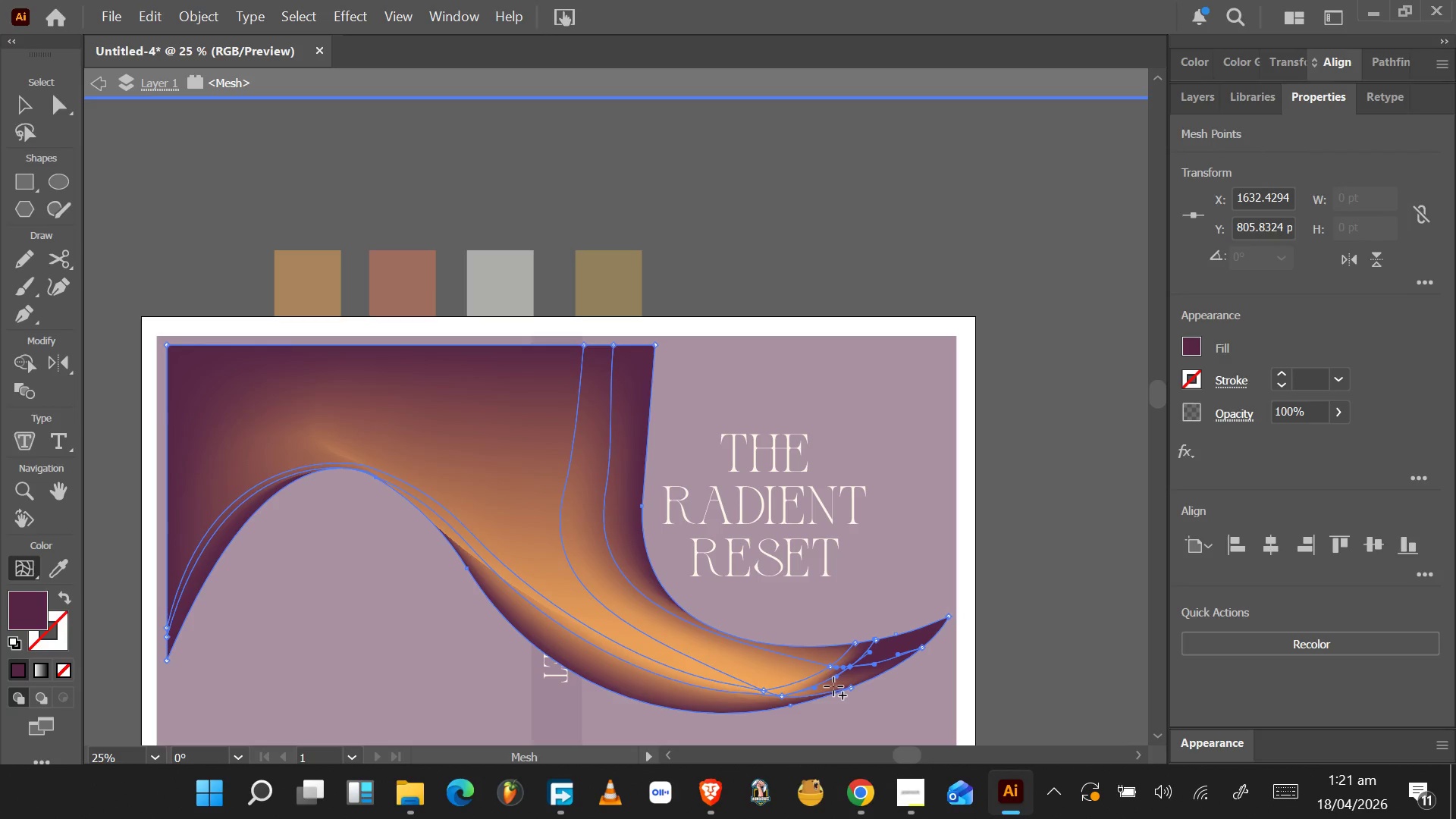 
key(Control+Z)
 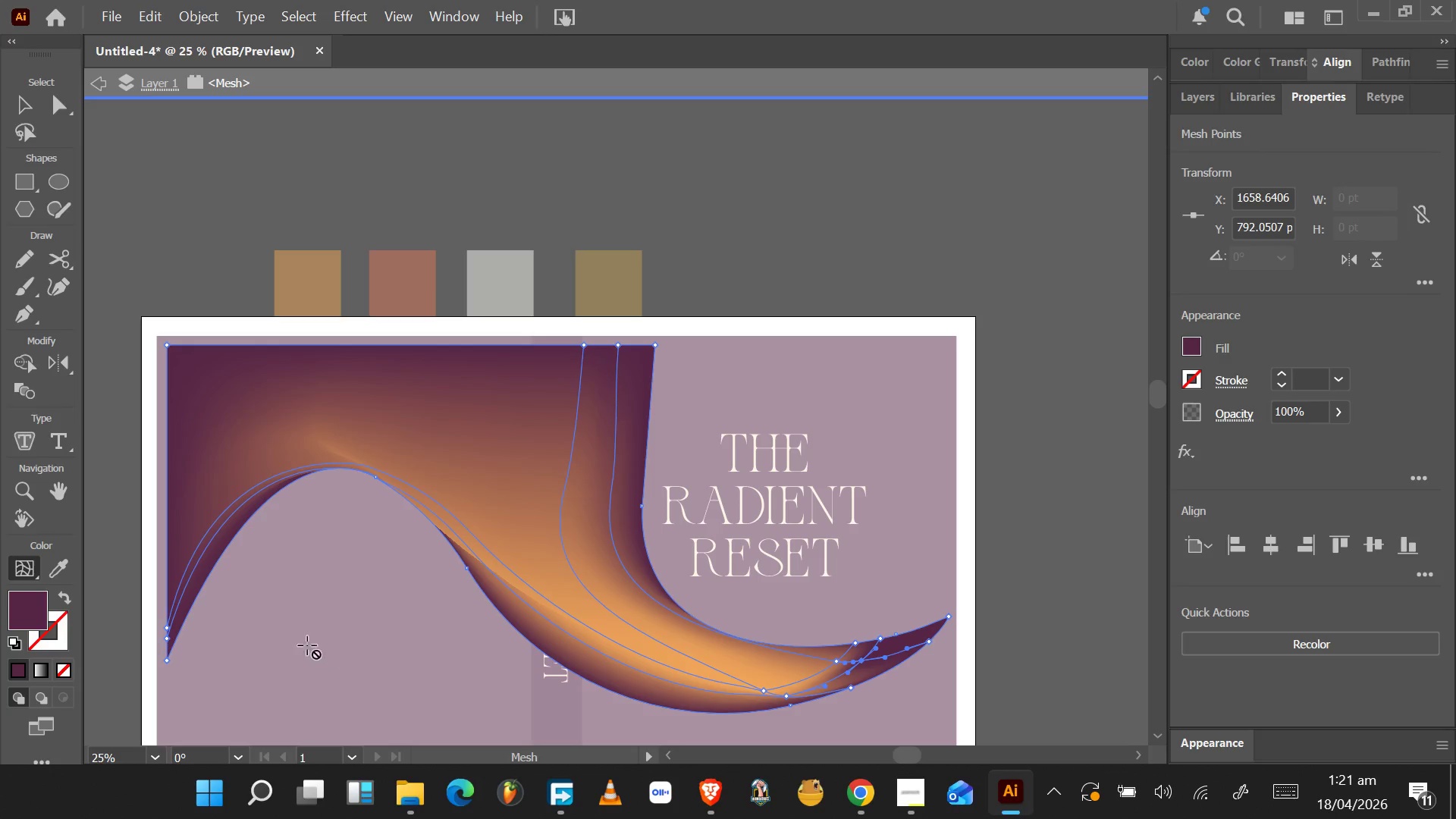 
wait(14.77)
 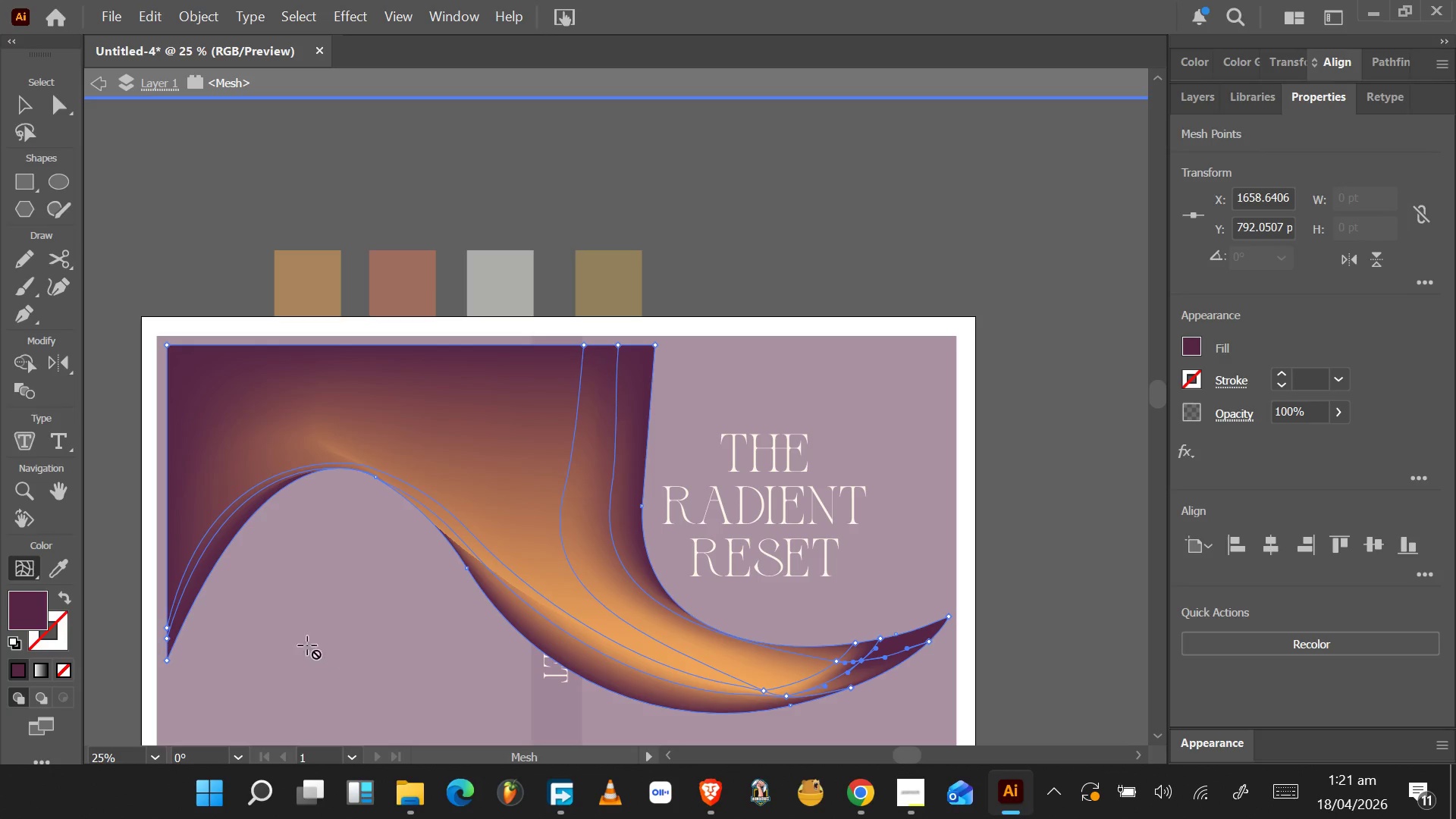 
left_click_drag(start_coordinate=[168, 630], to_coordinate=[168, 595])
 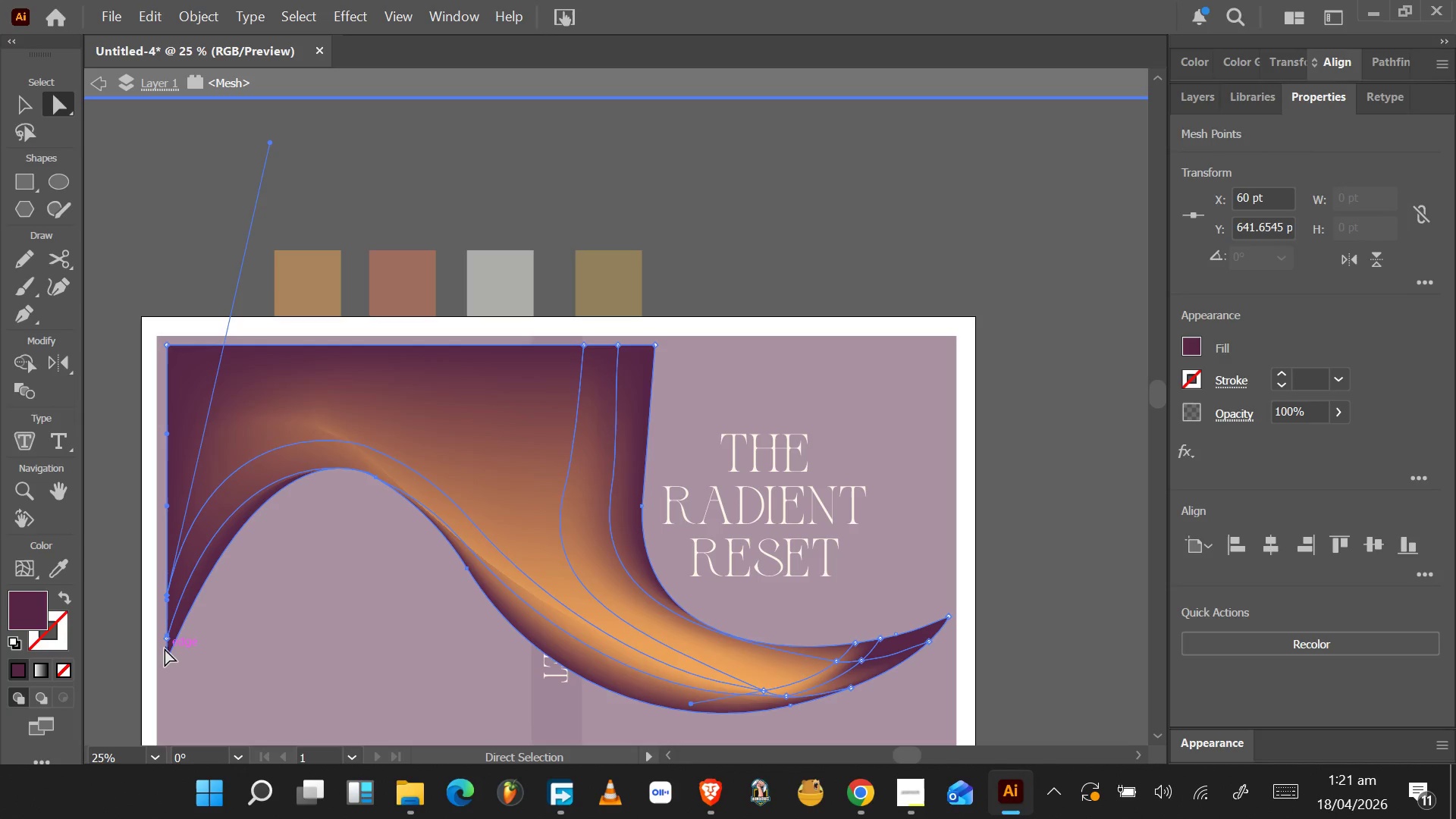 
key(Control+Z)
 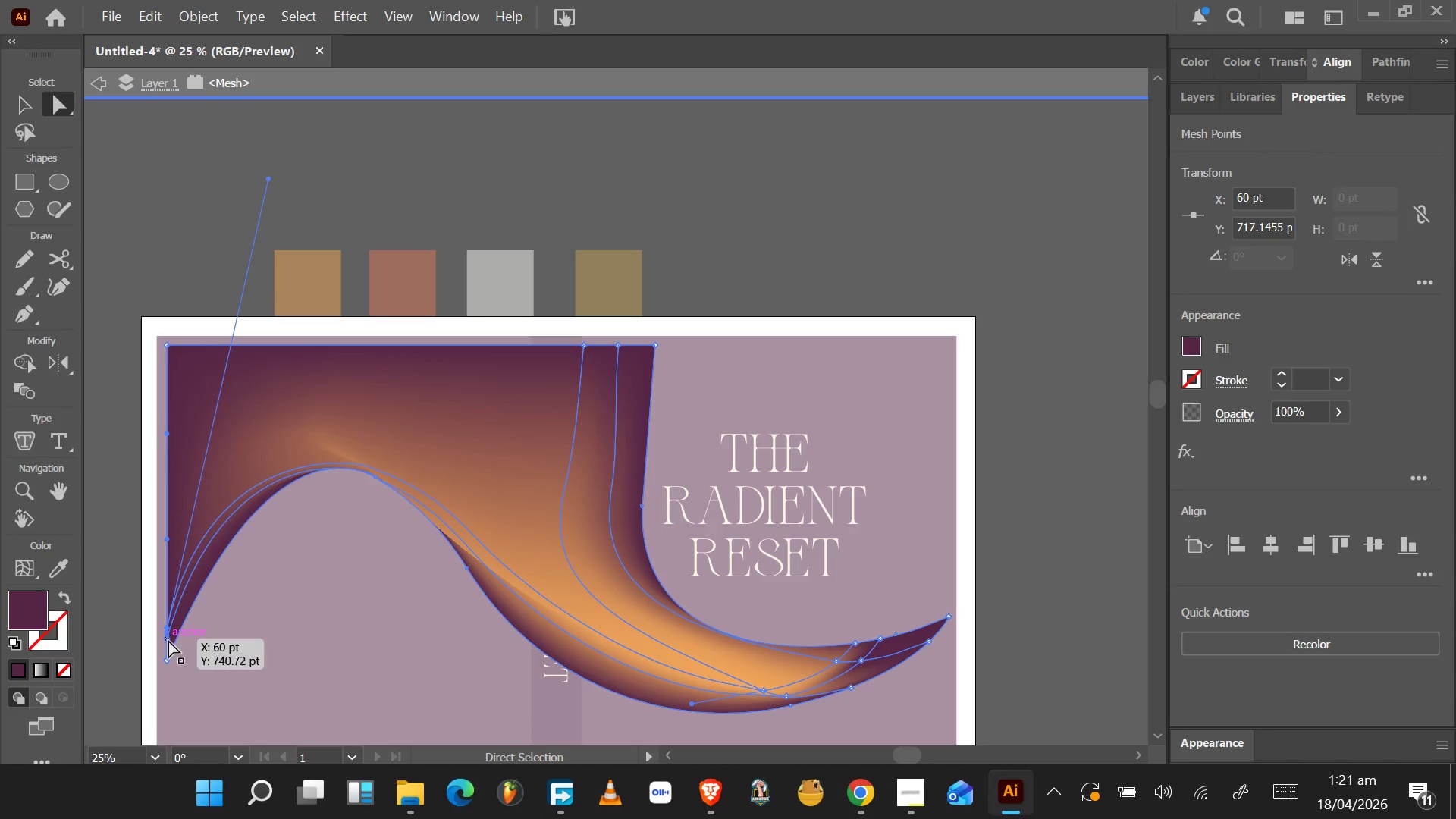 
hold_key(key=AltLeft, duration=0.53)
scroll: coordinate [168, 640], scroll_direction: up, amount: 6.0
 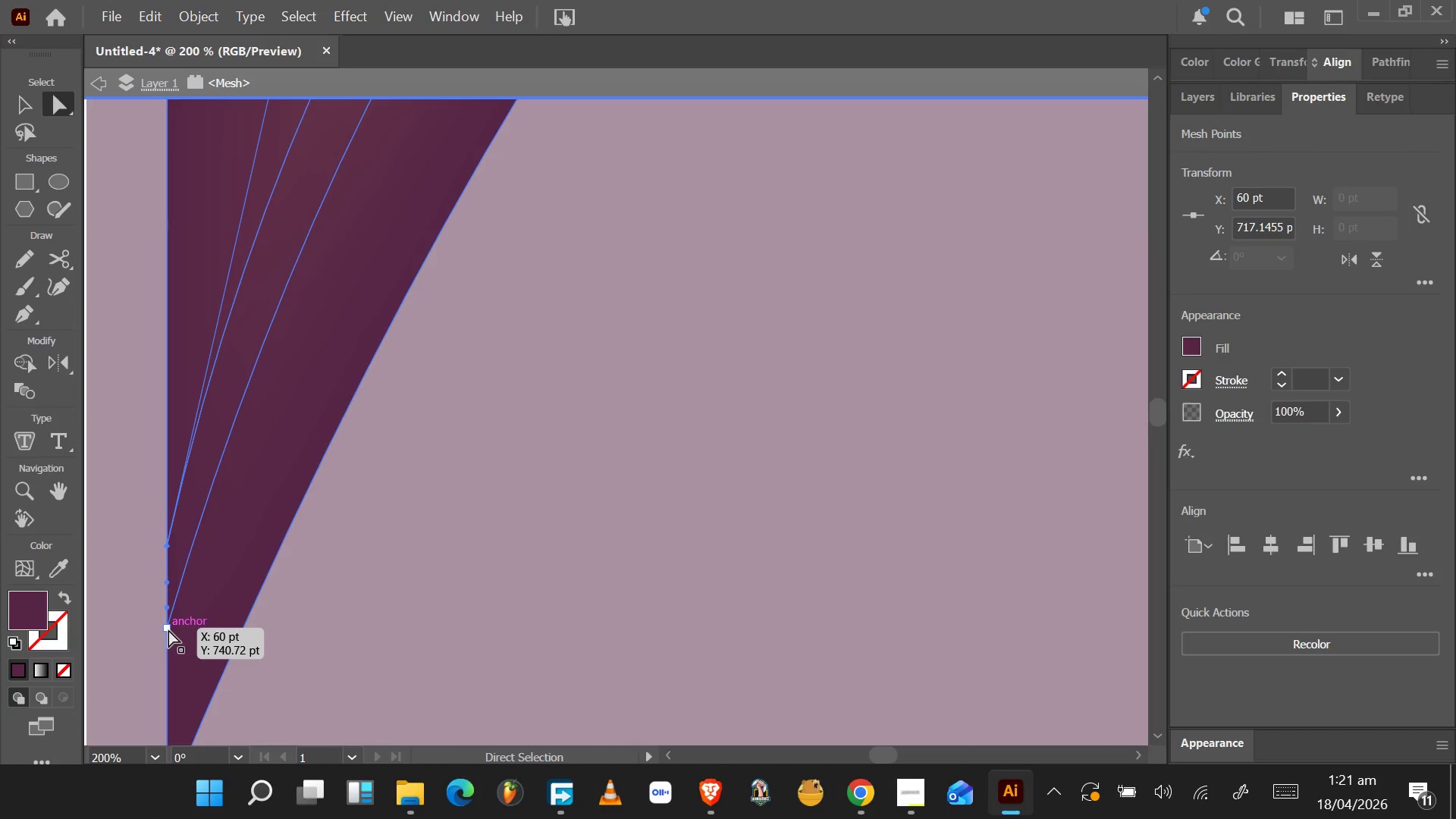 
left_click_drag(start_coordinate=[168, 629], to_coordinate=[171, 566])
 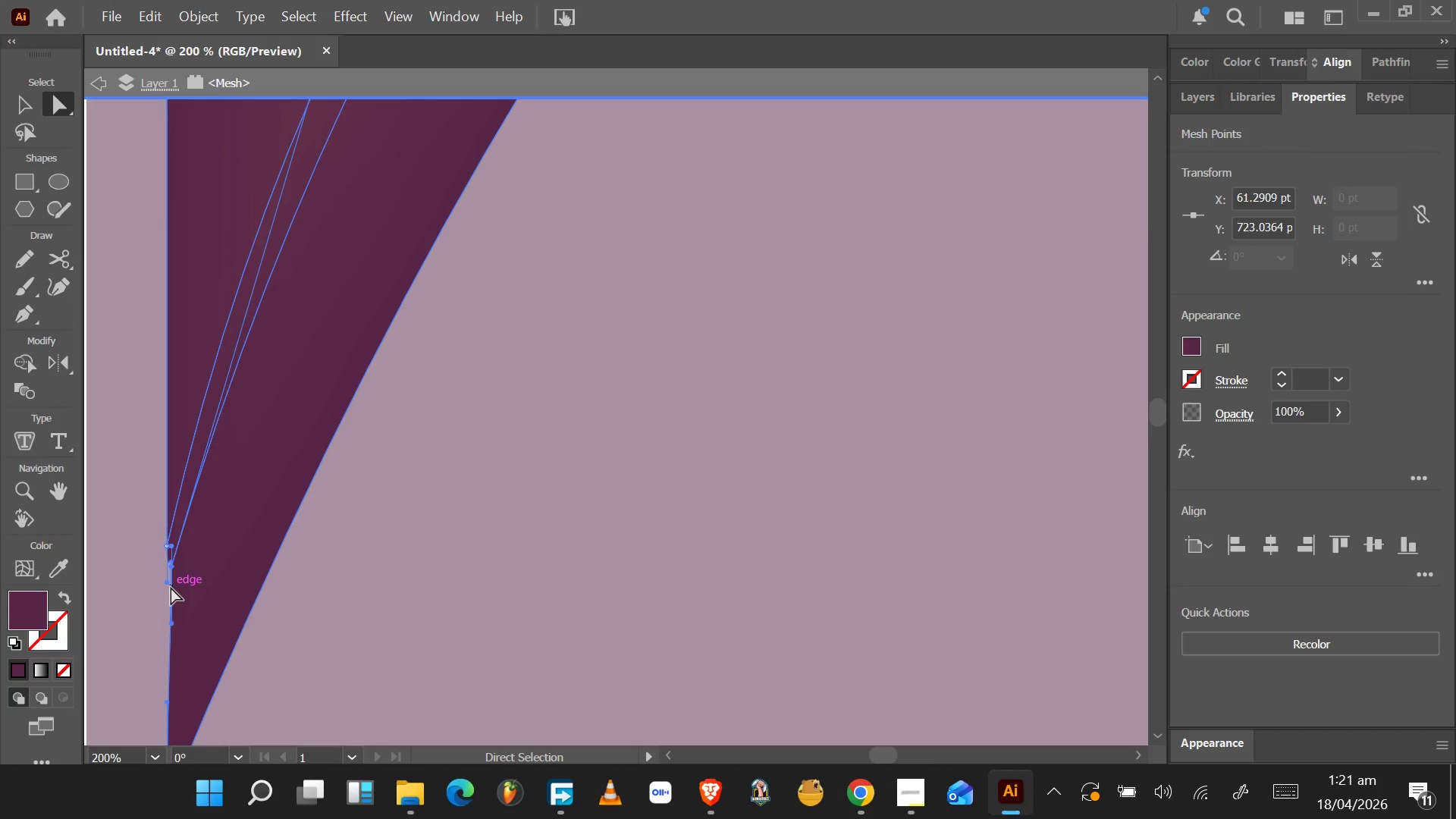 
key(Control+Z)
 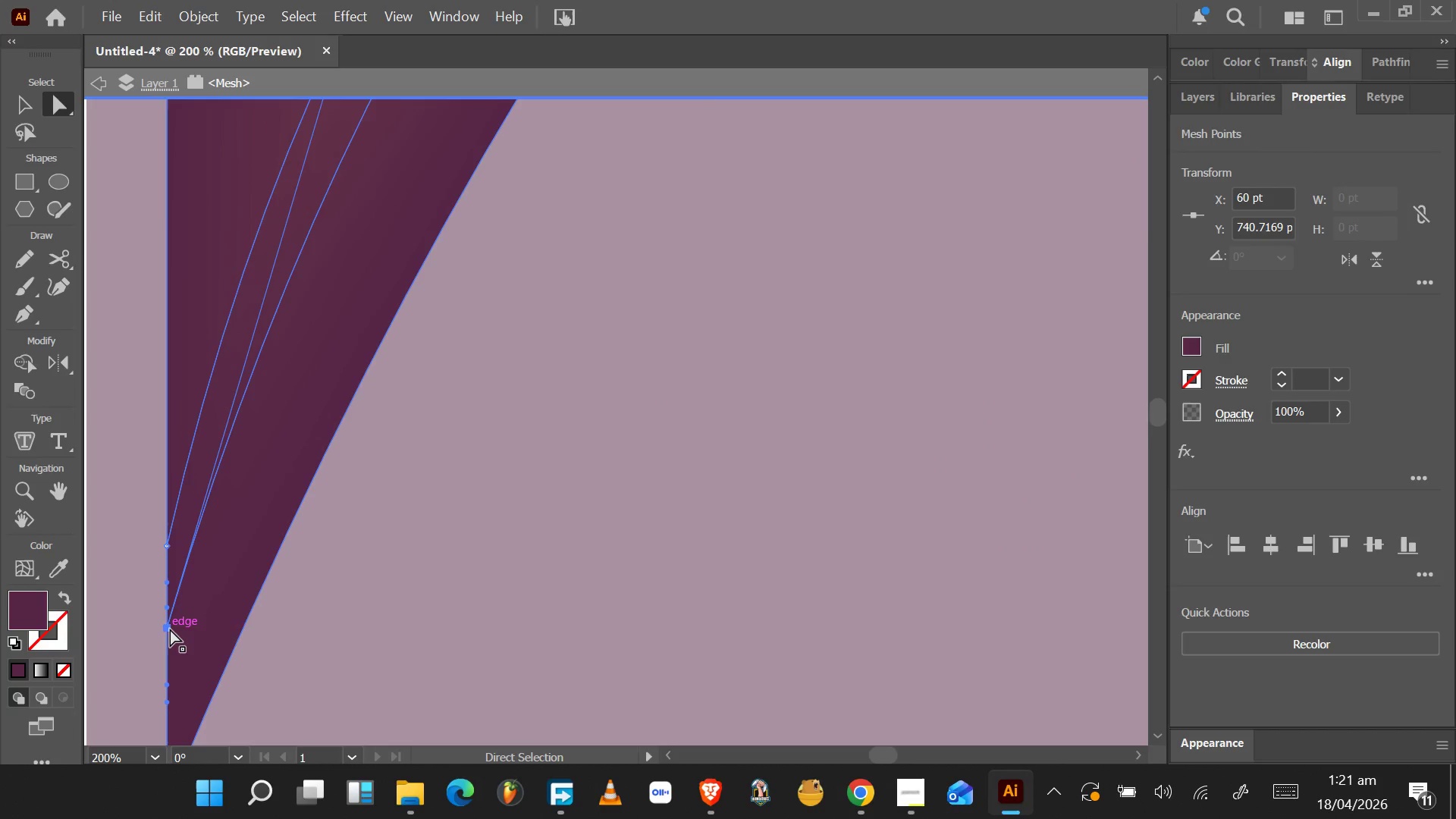 
left_click_drag(start_coordinate=[169, 629], to_coordinate=[171, 394])
 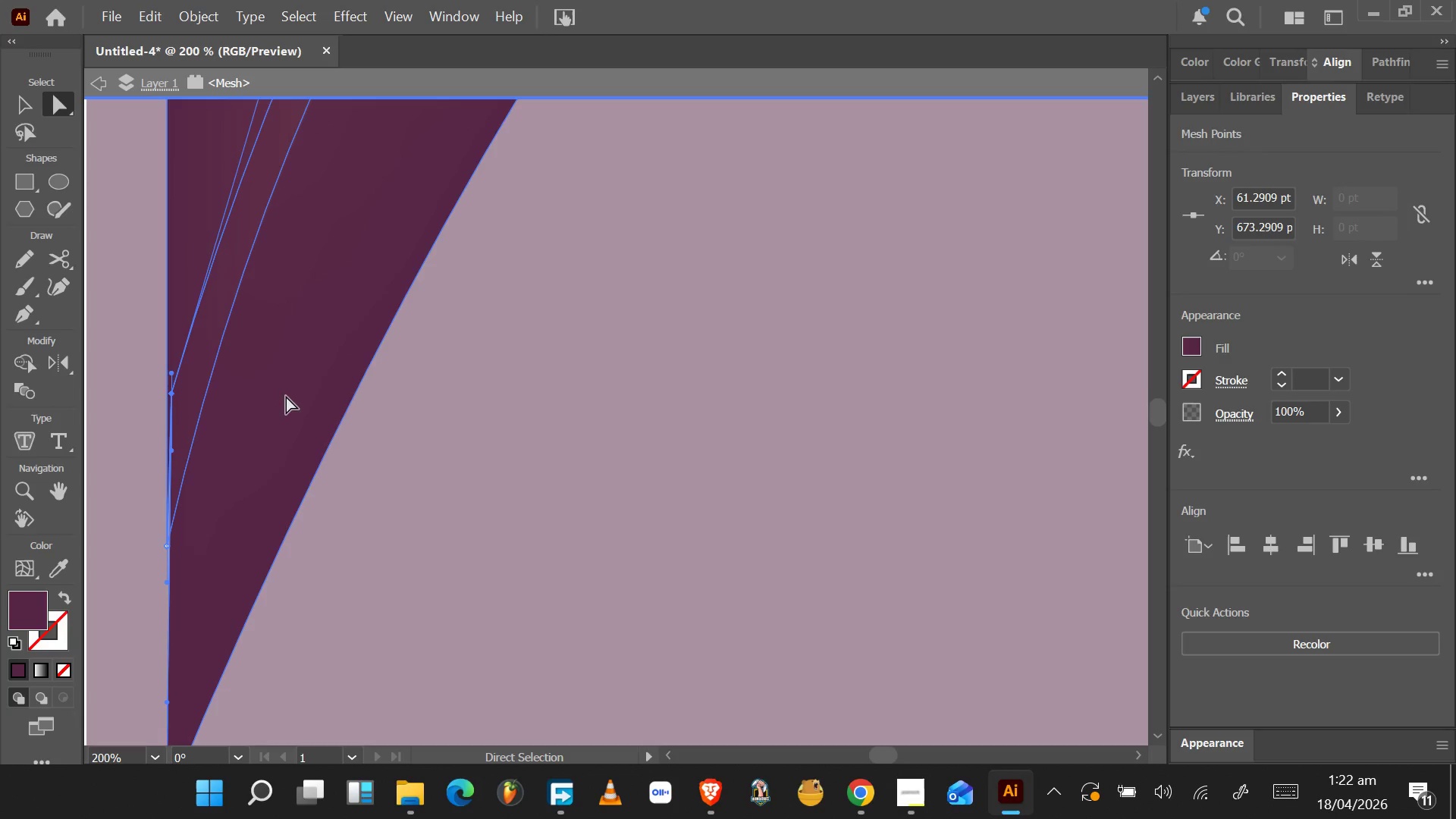 
hold_key(key=AltLeft, duration=1.45)
scroll: coordinate [291, 393], scroll_direction: down, amount: 6.0
 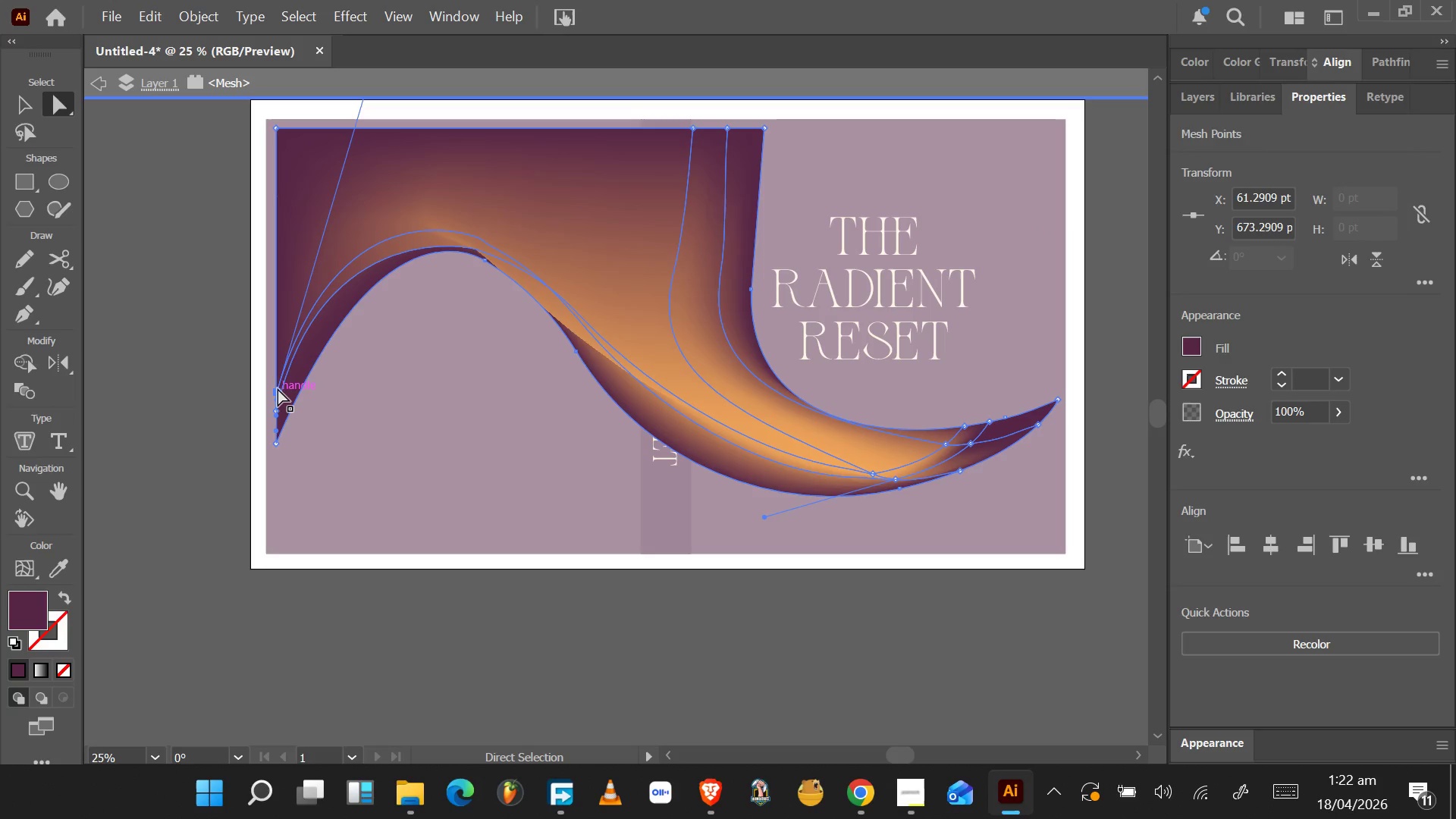 
scroll: coordinate [281, 401], scroll_direction: up, amount: 4.0
 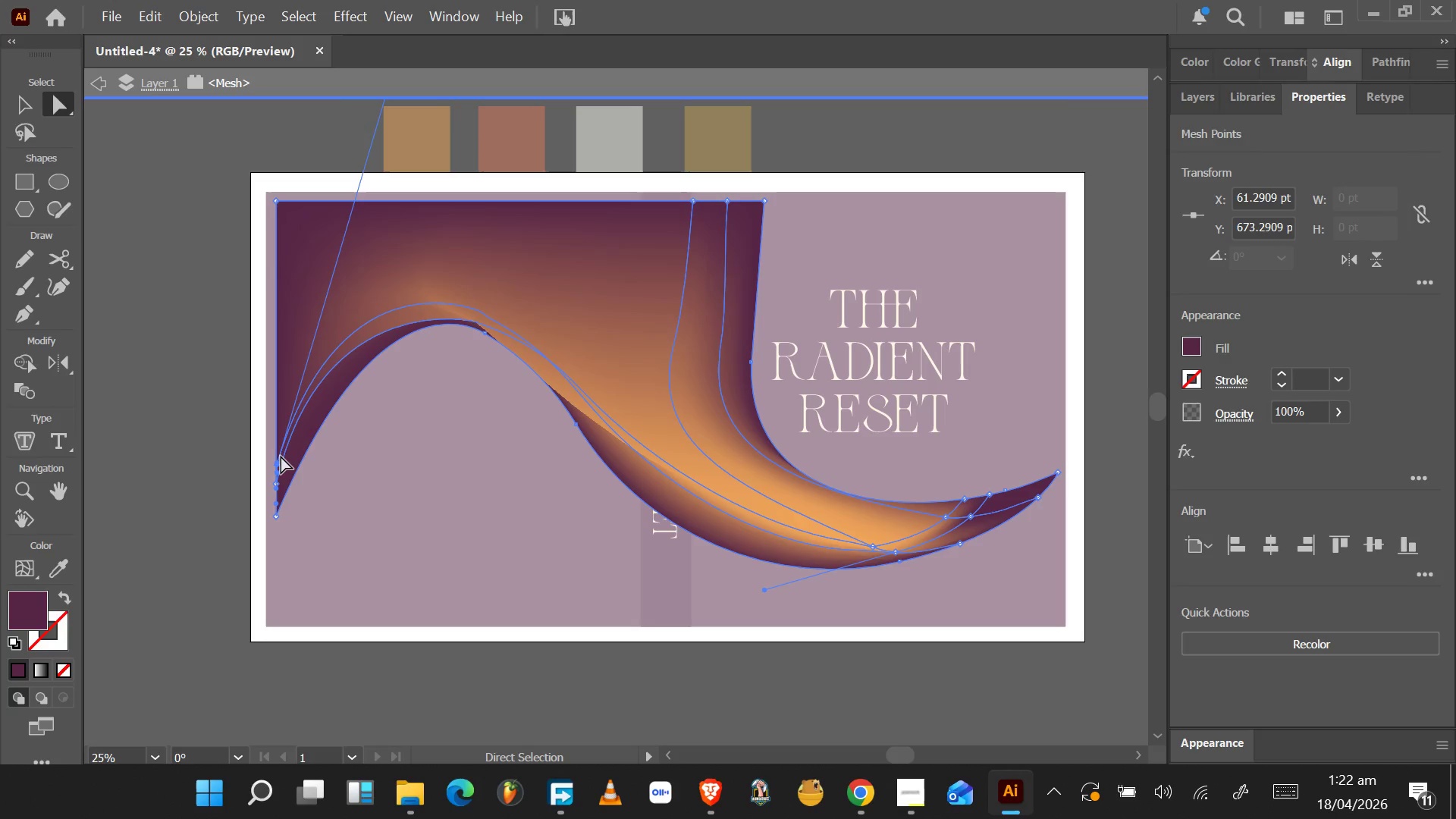 
hold_key(key=AltLeft, duration=0.31)
scroll: coordinate [281, 456], scroll_direction: up, amount: 1.0
 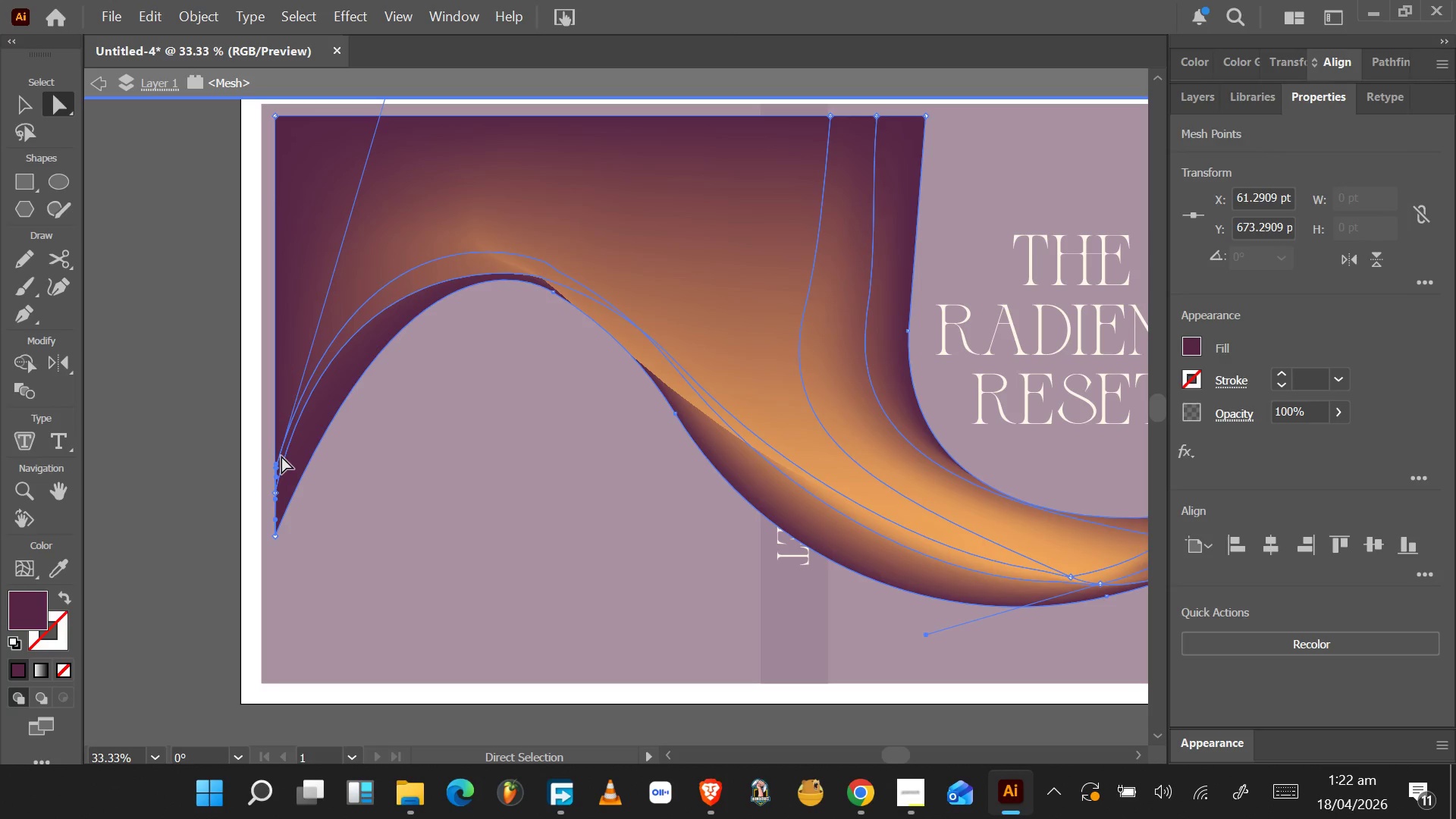 
key(Alt+AltLeft)
 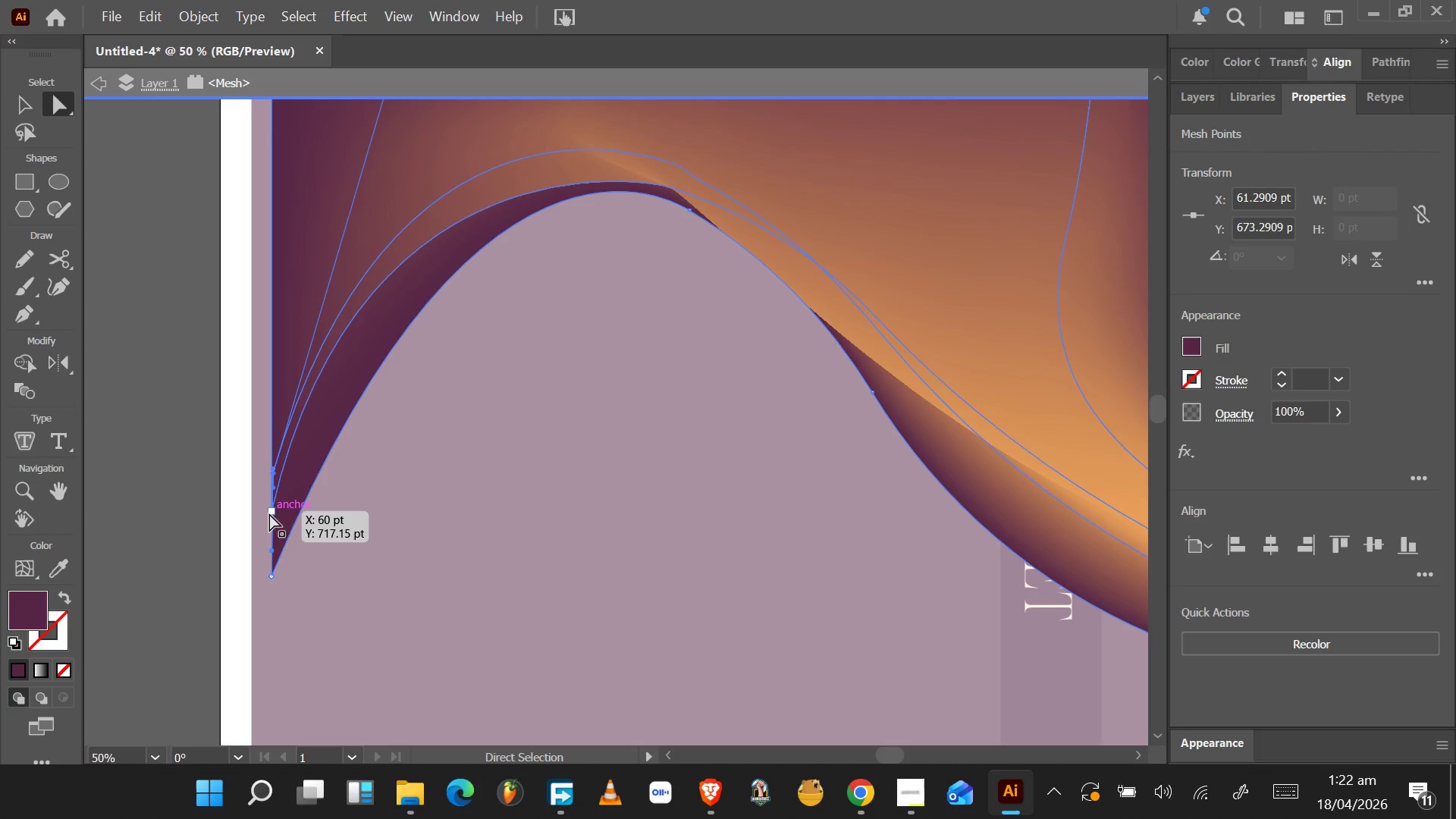 
left_click_drag(start_coordinate=[271, 513], to_coordinate=[271, 528])
 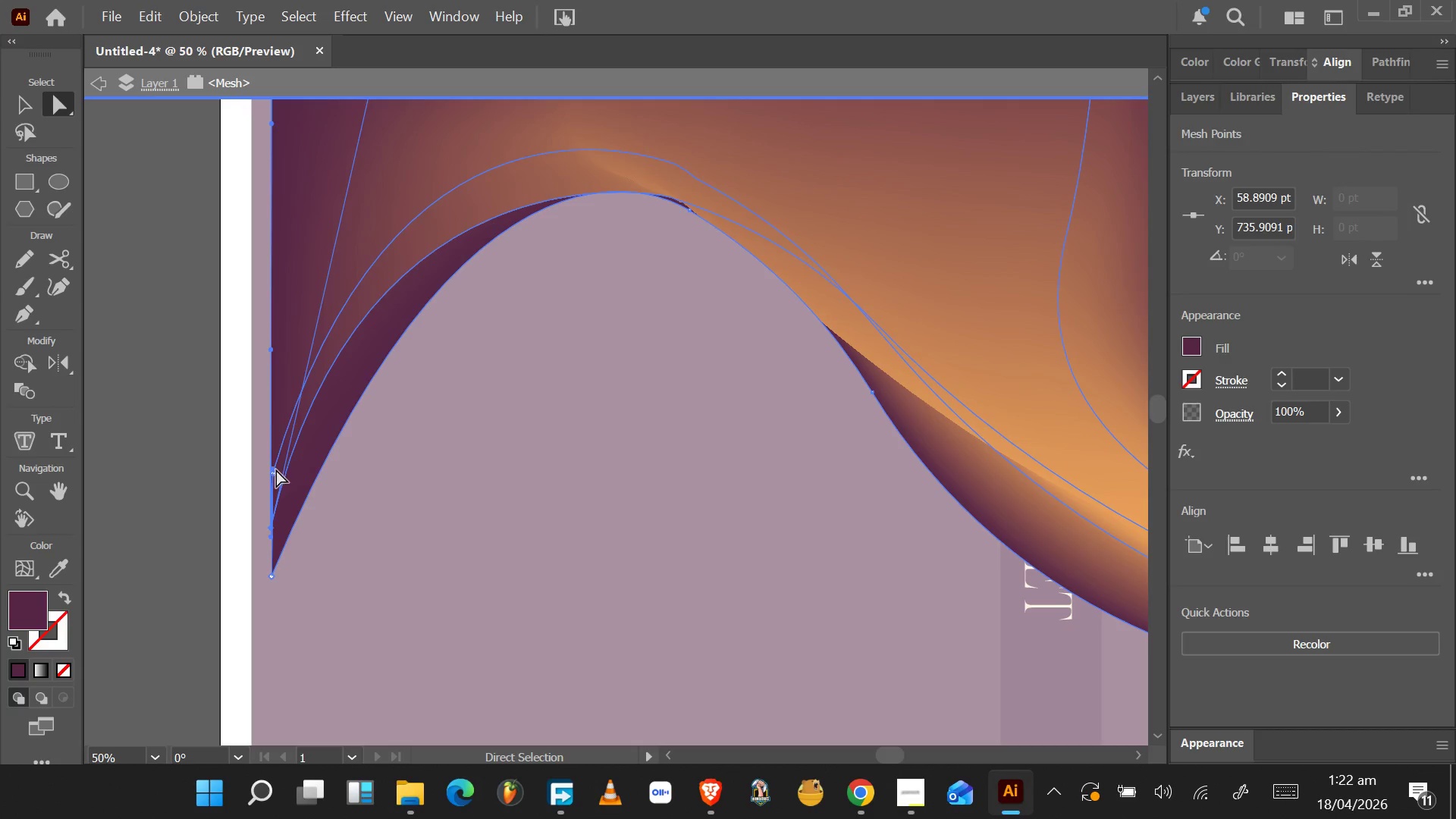 
left_click_drag(start_coordinate=[275, 470], to_coordinate=[279, 428])
 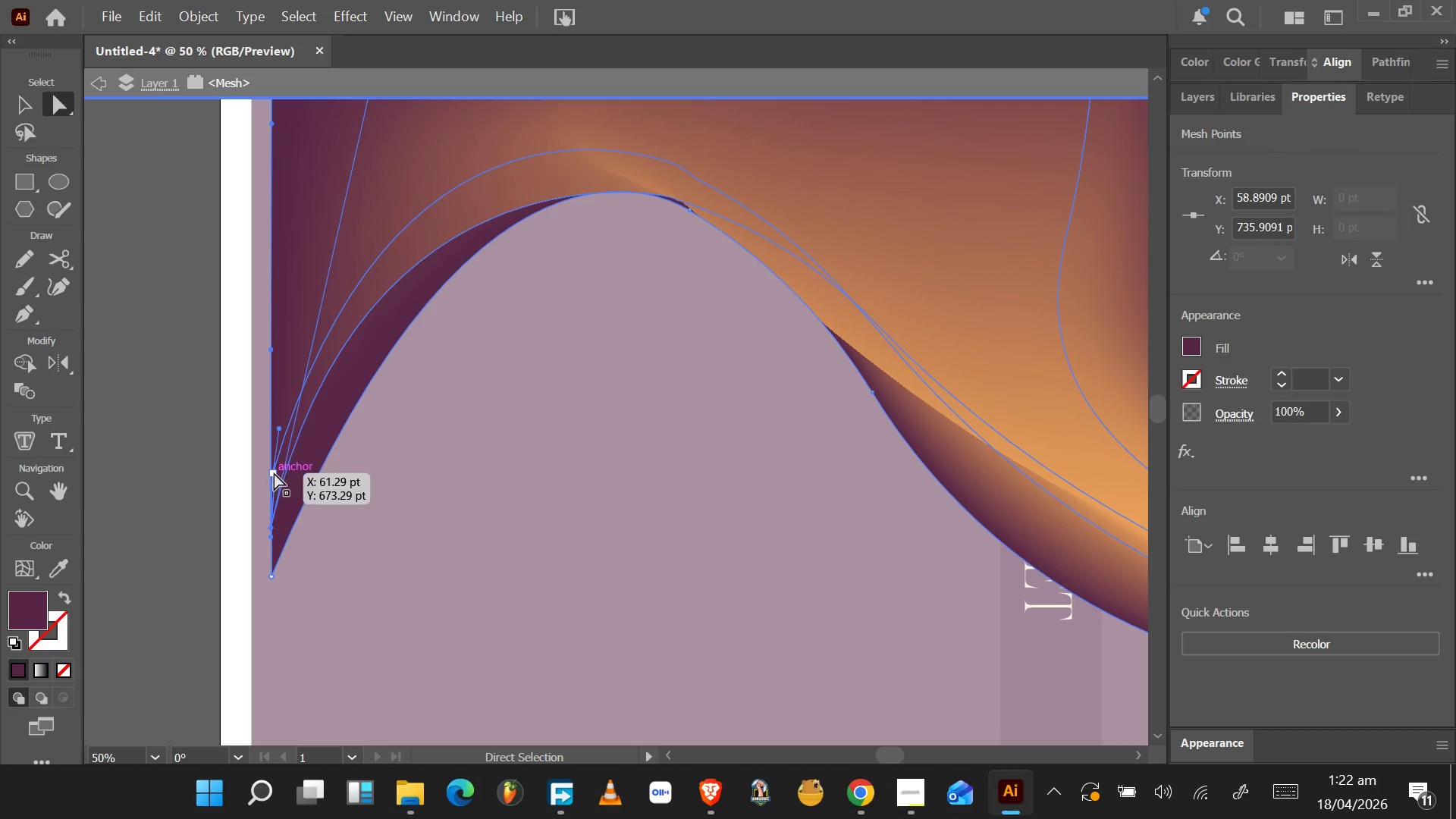 
left_click_drag(start_coordinate=[274, 472], to_coordinate=[271, 539])
 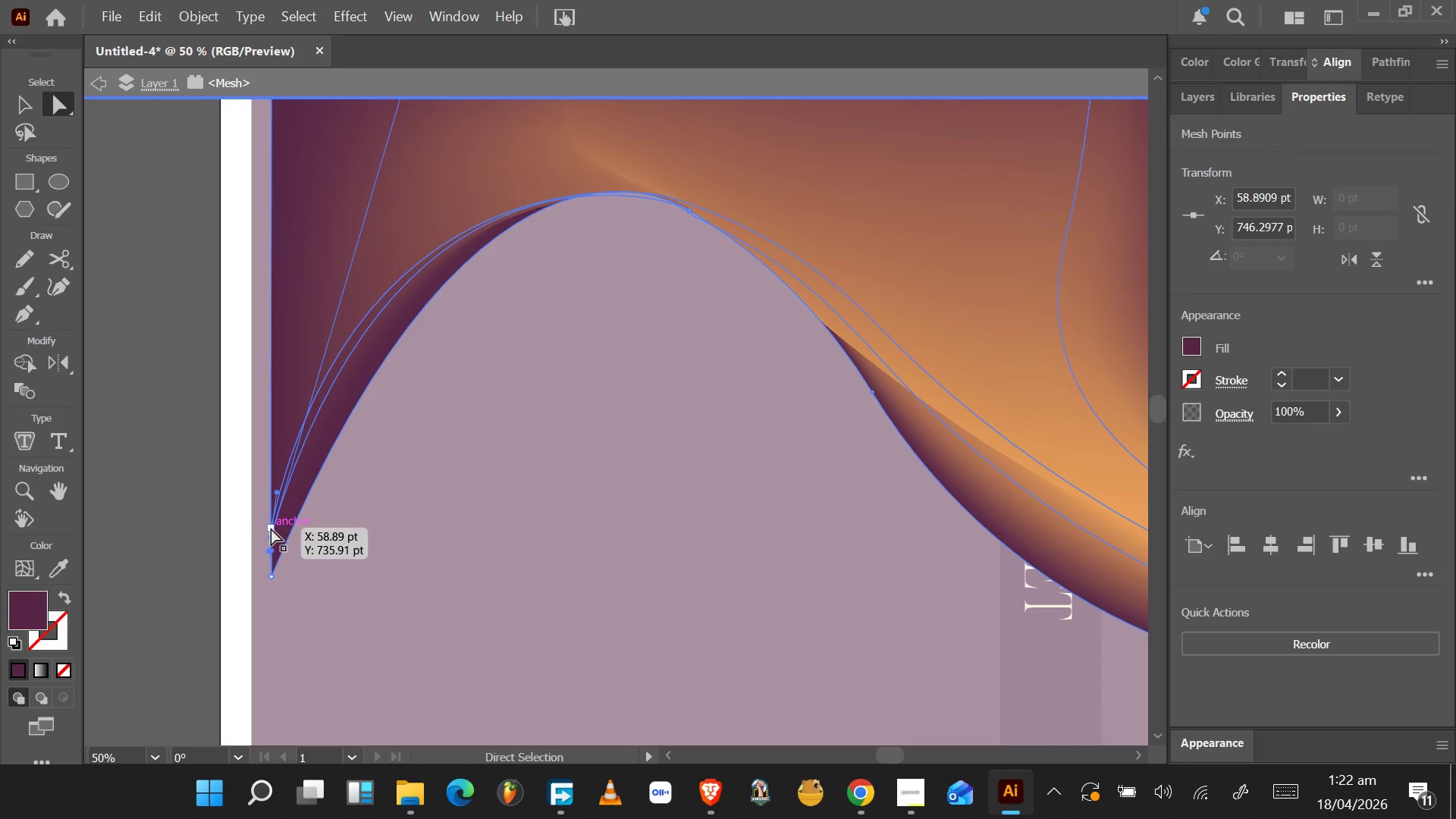 
left_click_drag(start_coordinate=[270, 528], to_coordinate=[271, 123])
 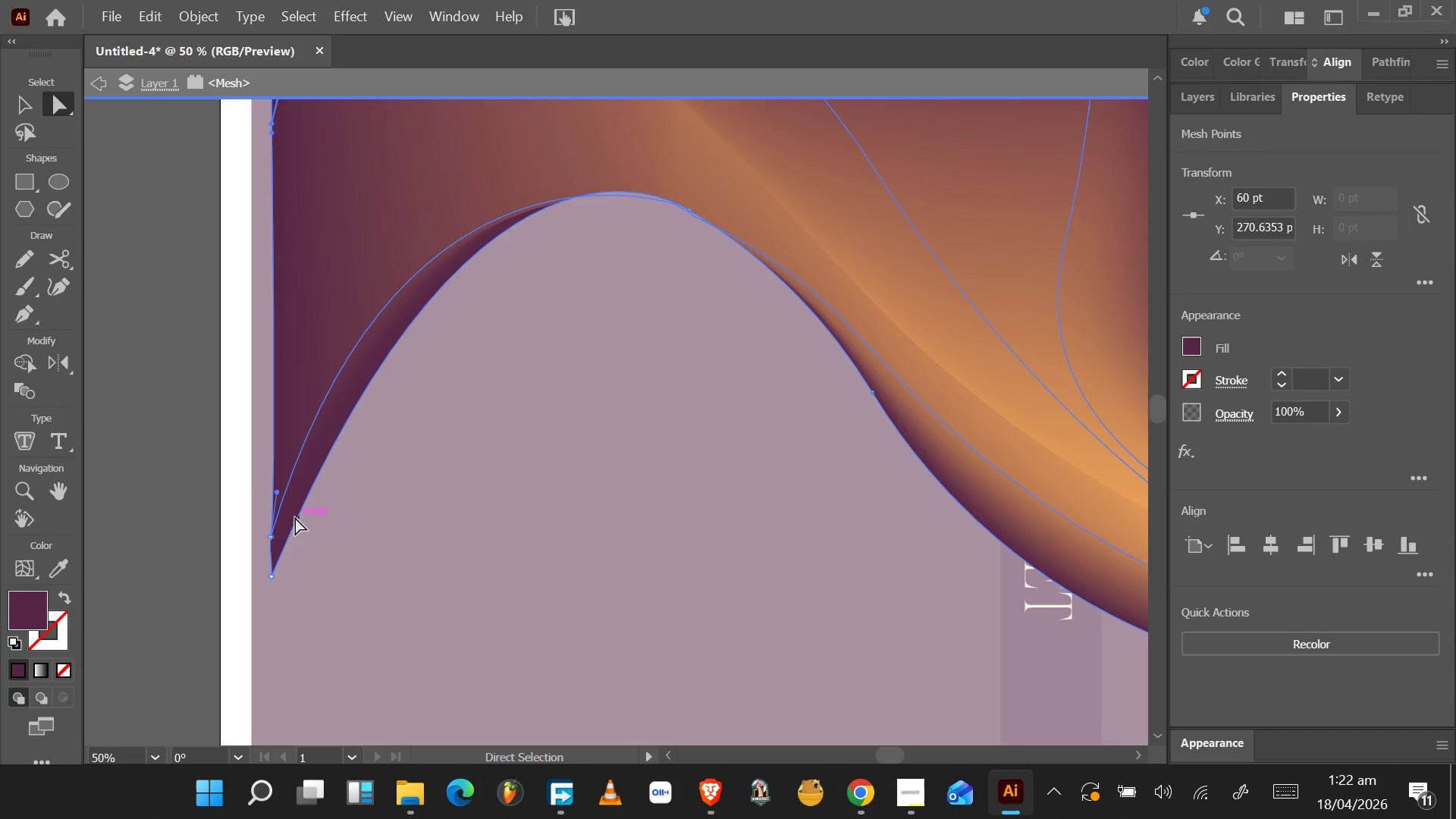 
left_click_drag(start_coordinate=[272, 536], to_coordinate=[275, 475])
 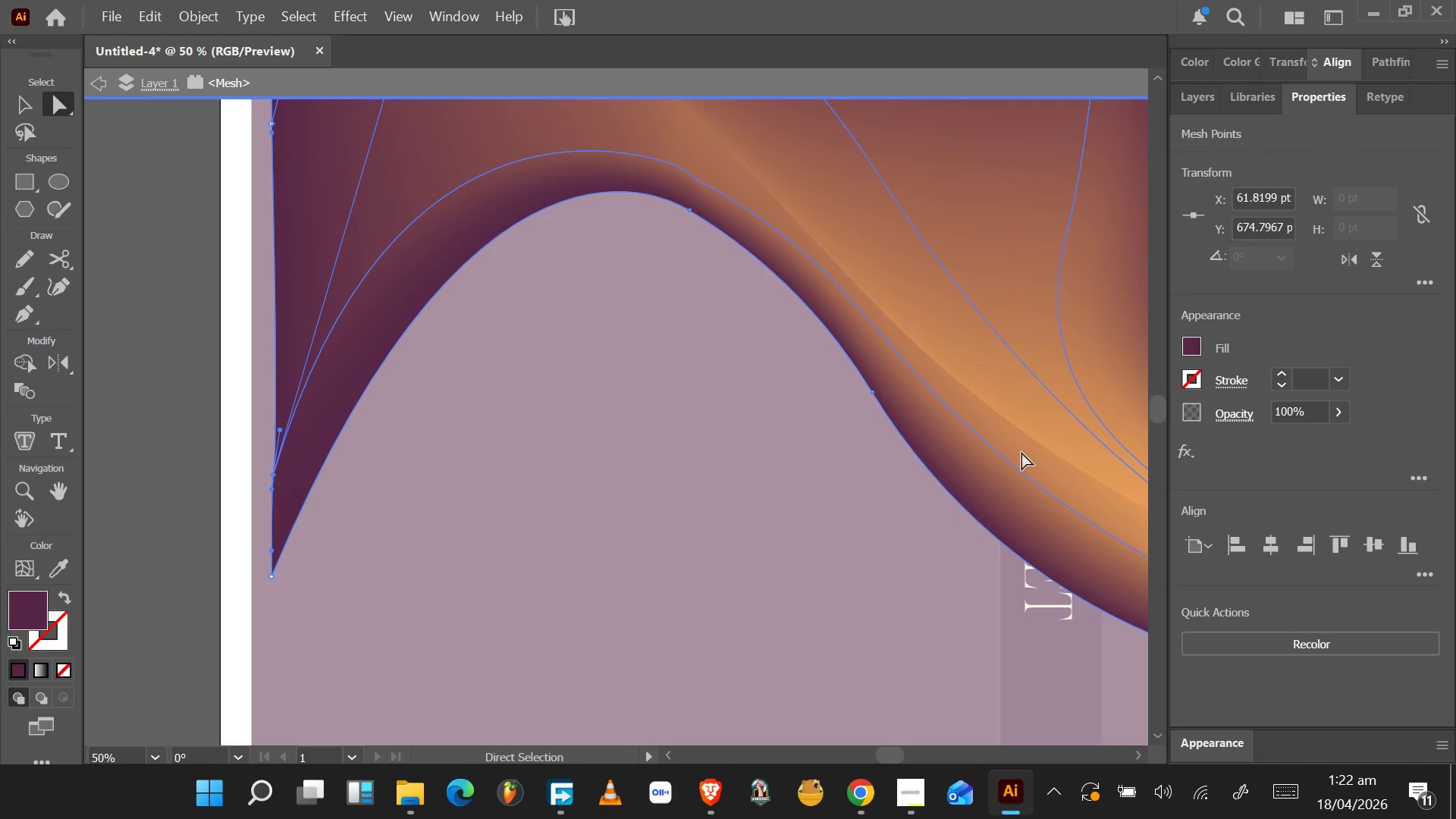 
scroll: coordinate [1110, 553], scroll_direction: down, amount: 4.0
 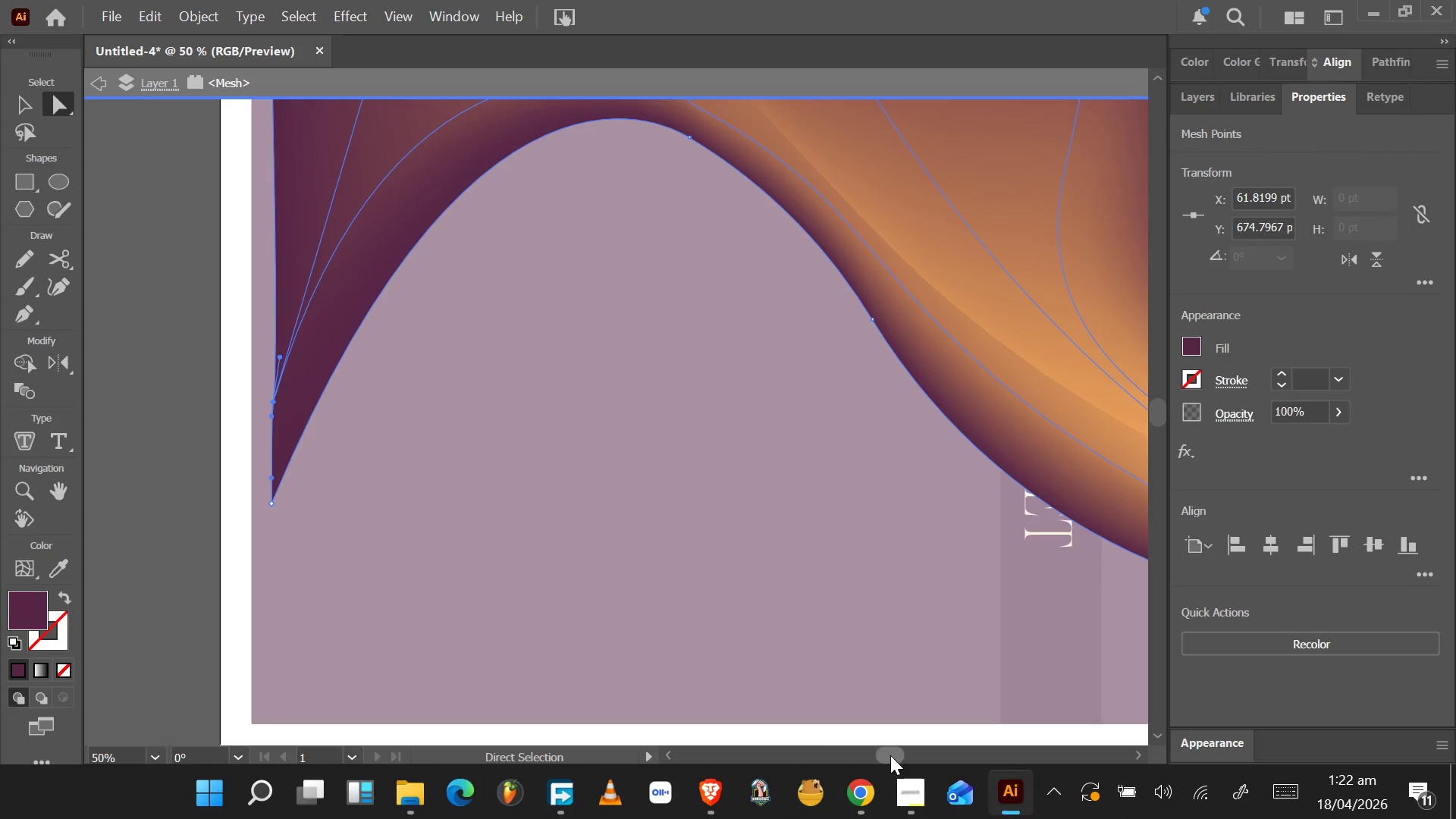 
left_click_drag(start_coordinate=[890, 755], to_coordinate=[920, 750])
 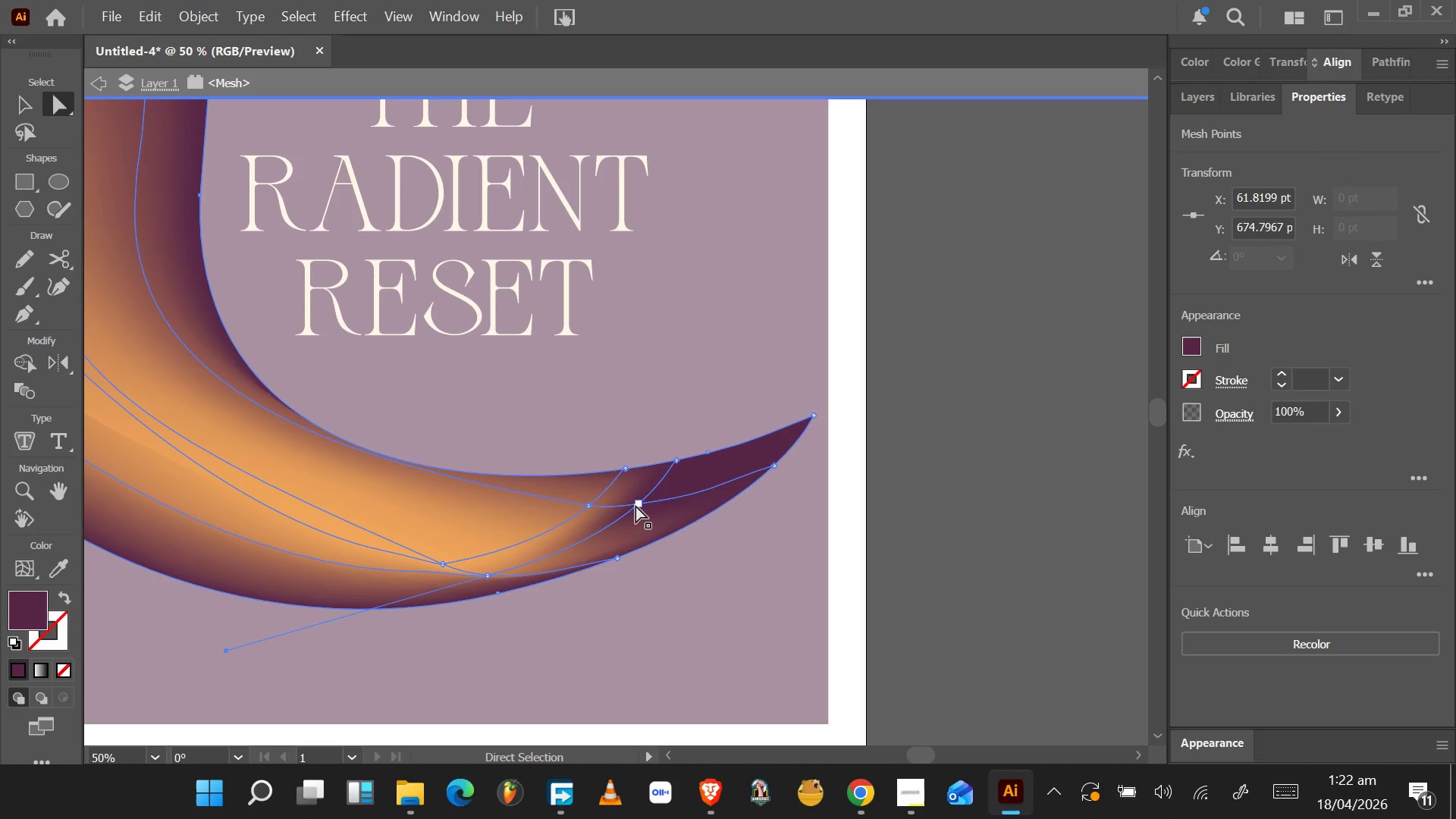 
left_click([641, 504])
 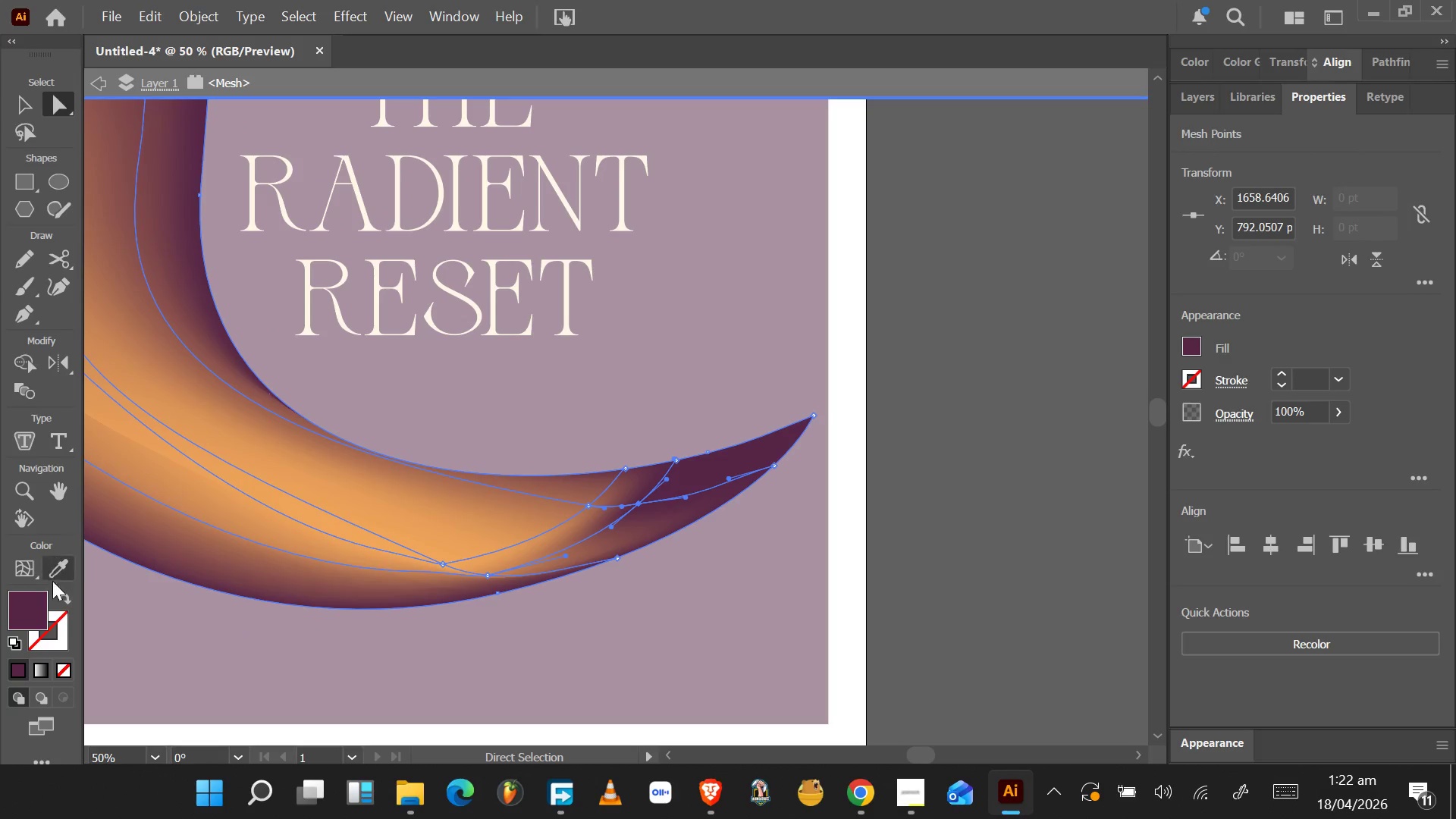 
left_click([34, 609])
 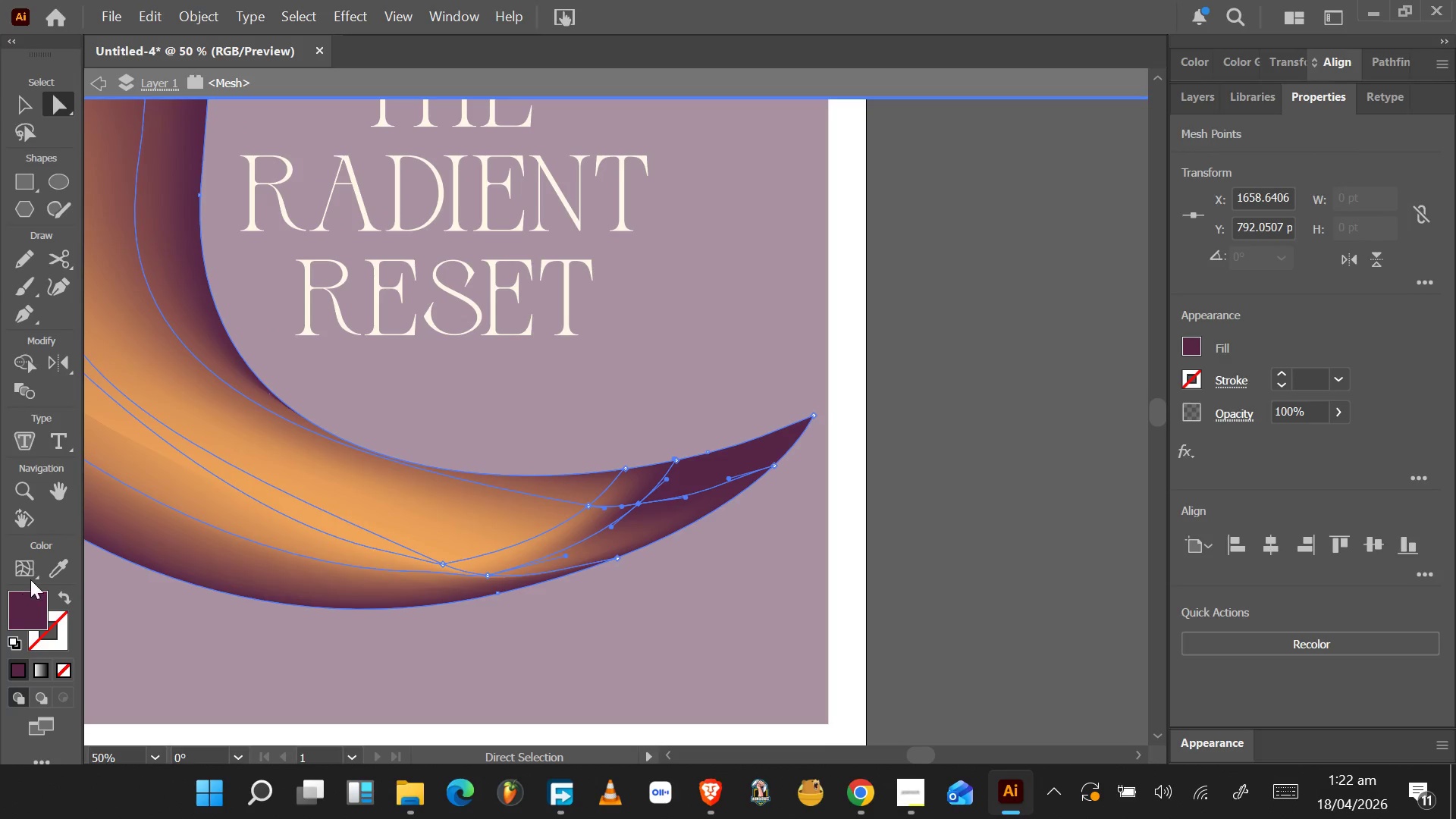 
left_click([56, 566])
 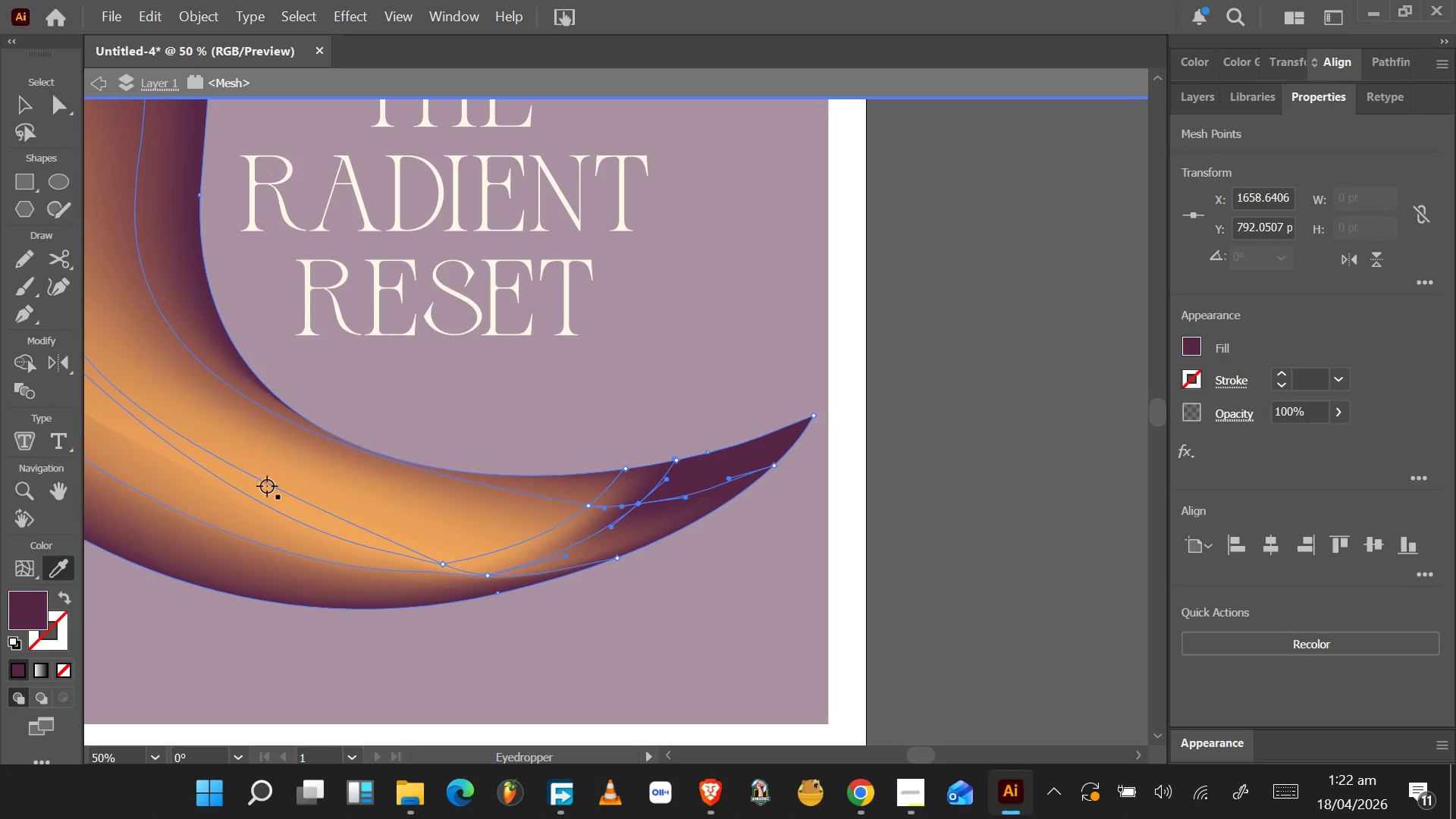 
scroll: coordinate [300, 447], scroll_direction: up, amount: 30.0
 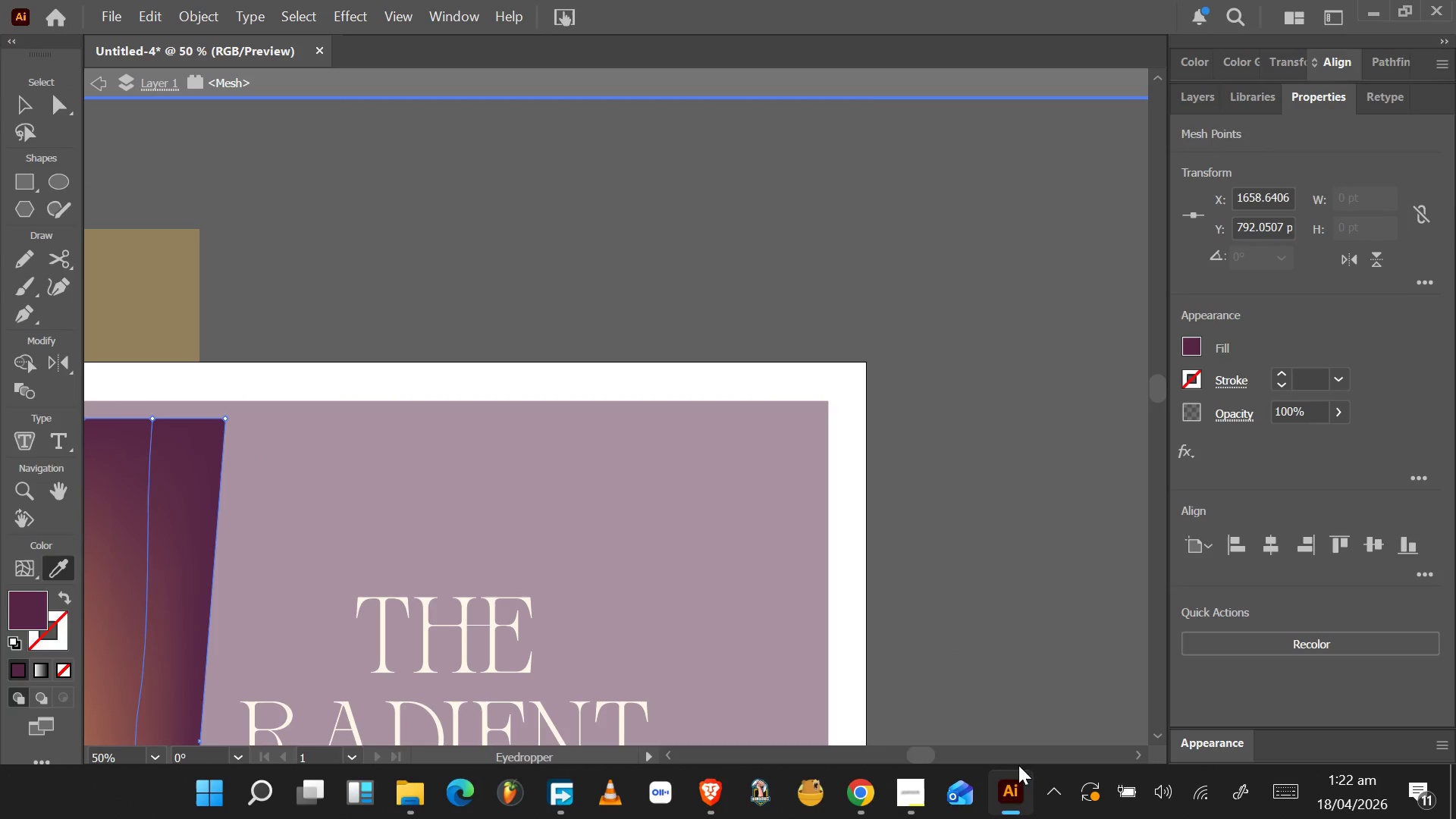 
left_click_drag(start_coordinate=[928, 757], to_coordinate=[902, 755])
 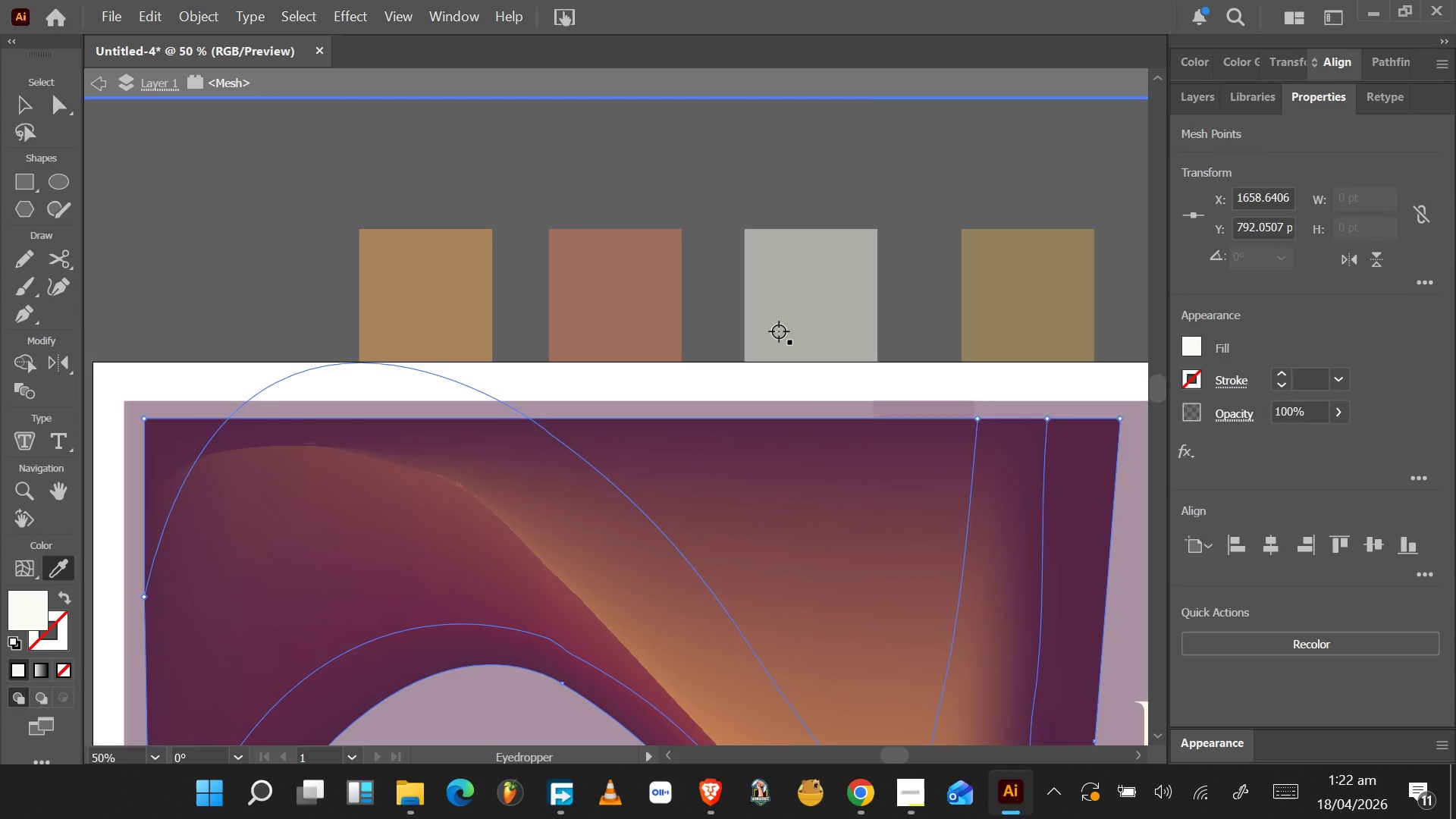 
double_click([779, 331])
 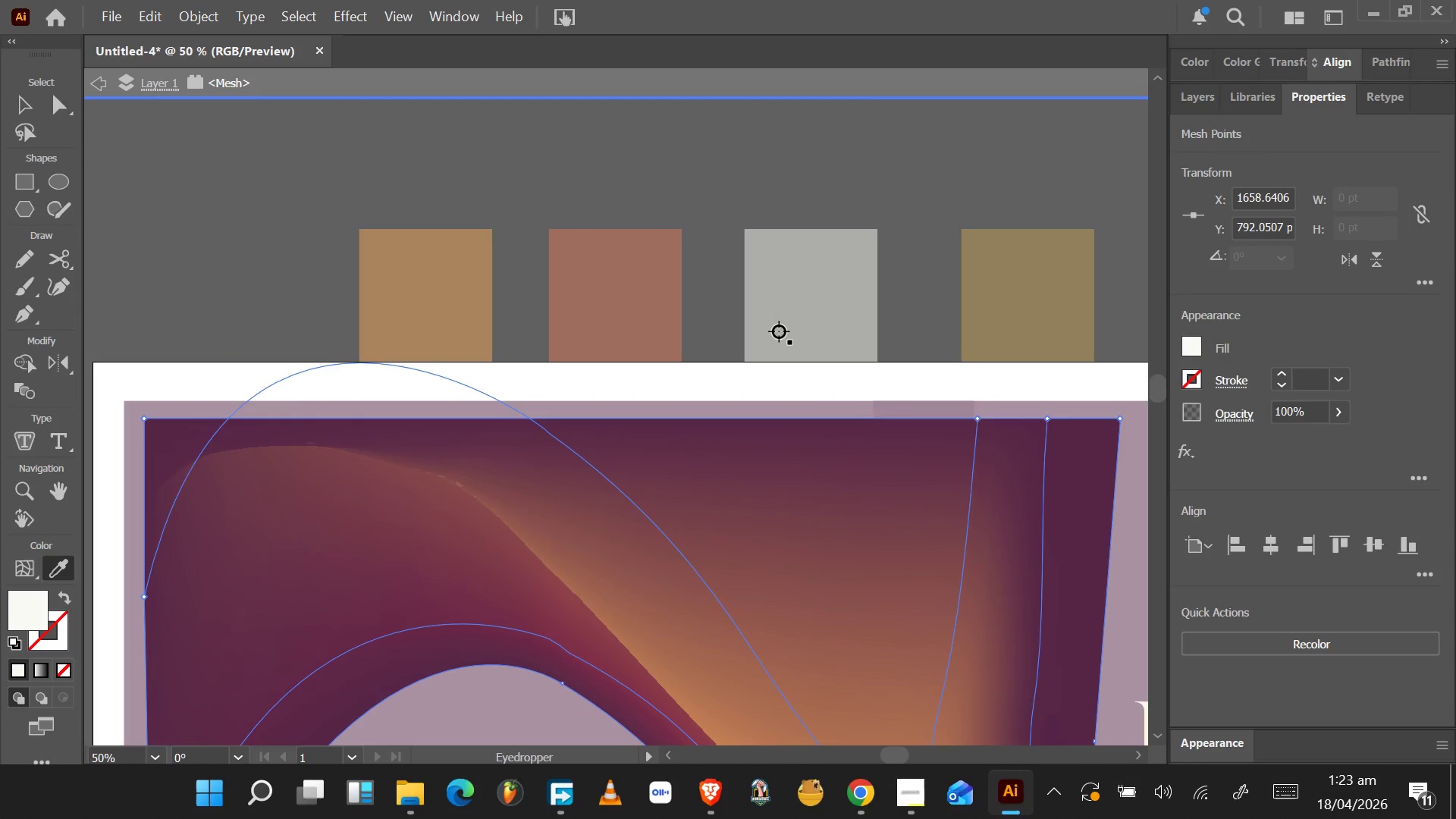 
double_click([779, 331])
 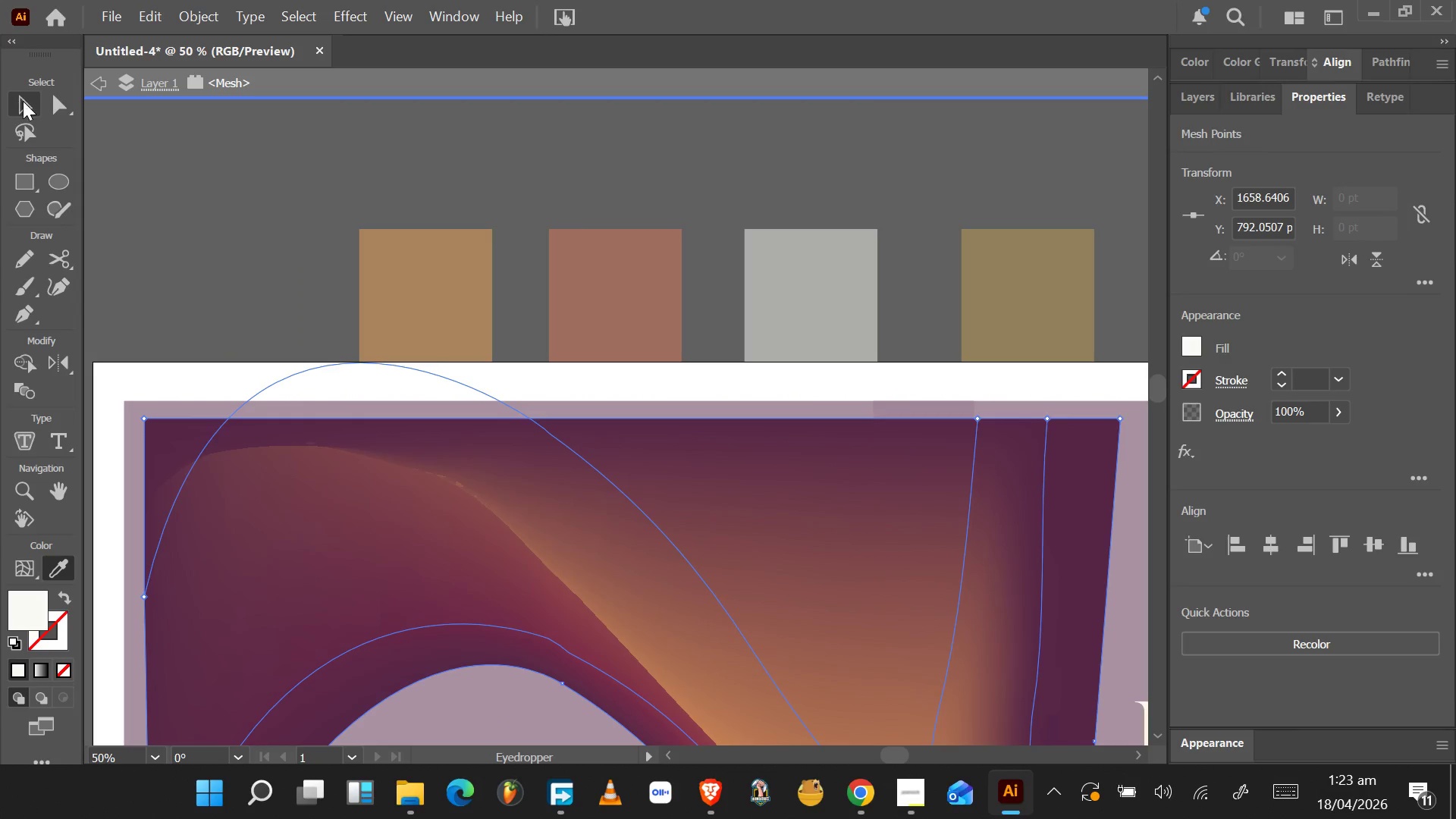 
left_click([49, 104])
 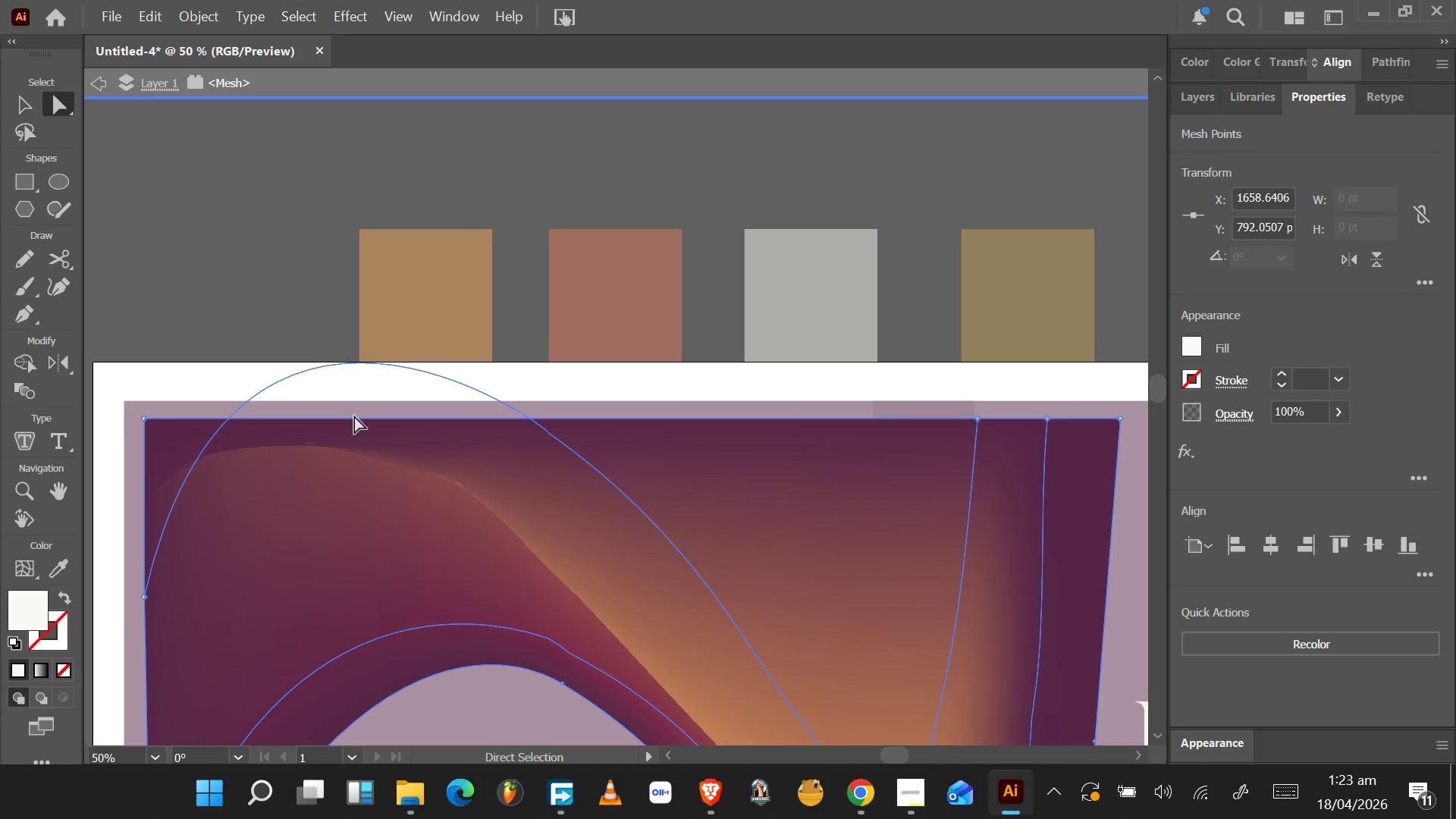 
scroll: coordinate [555, 518], scroll_direction: down, amount: 28.0
 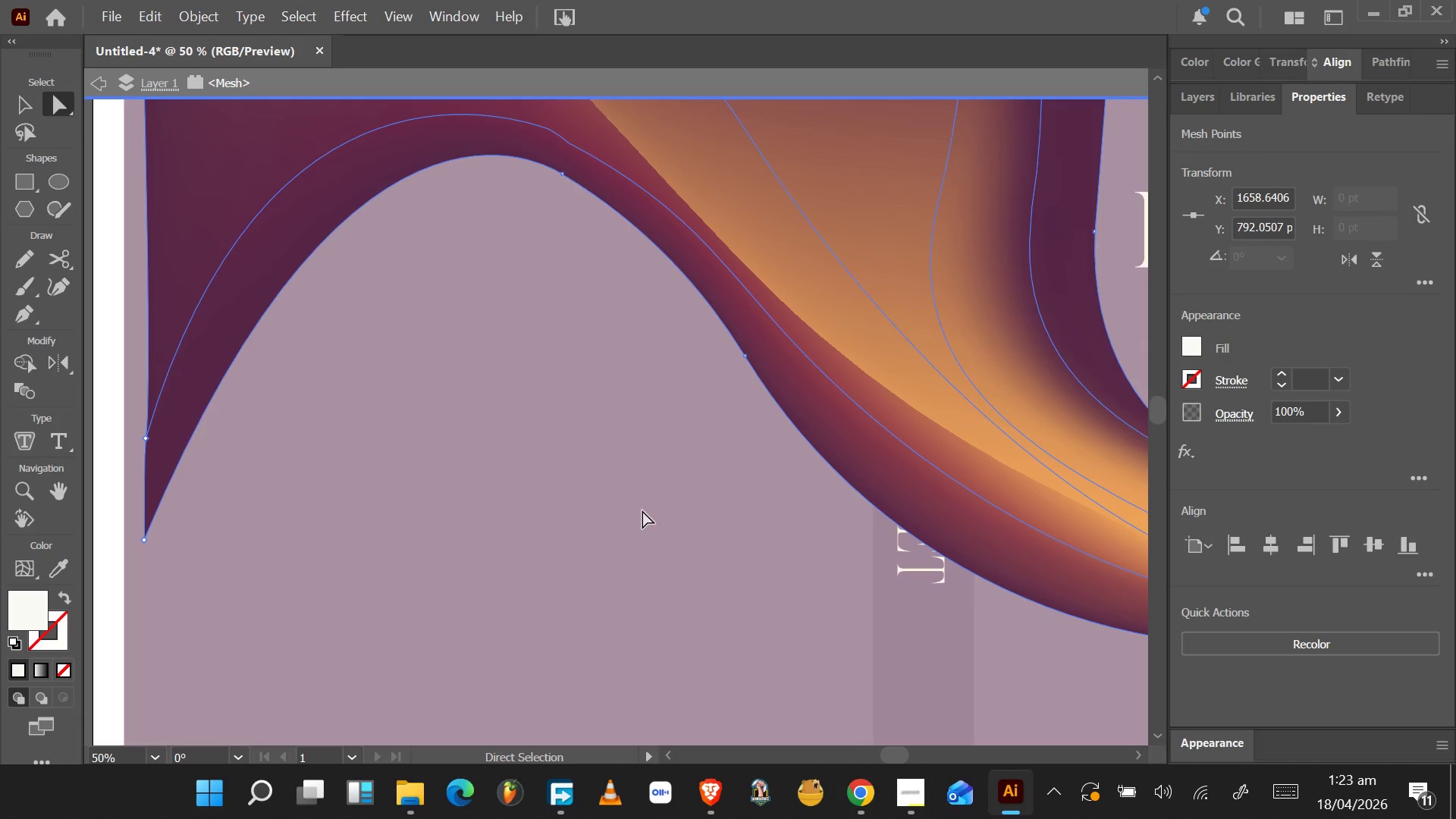 
hold_key(key=AltLeft, duration=0.81)
scroll: coordinate [648, 512], scroll_direction: down, amount: 6.0
 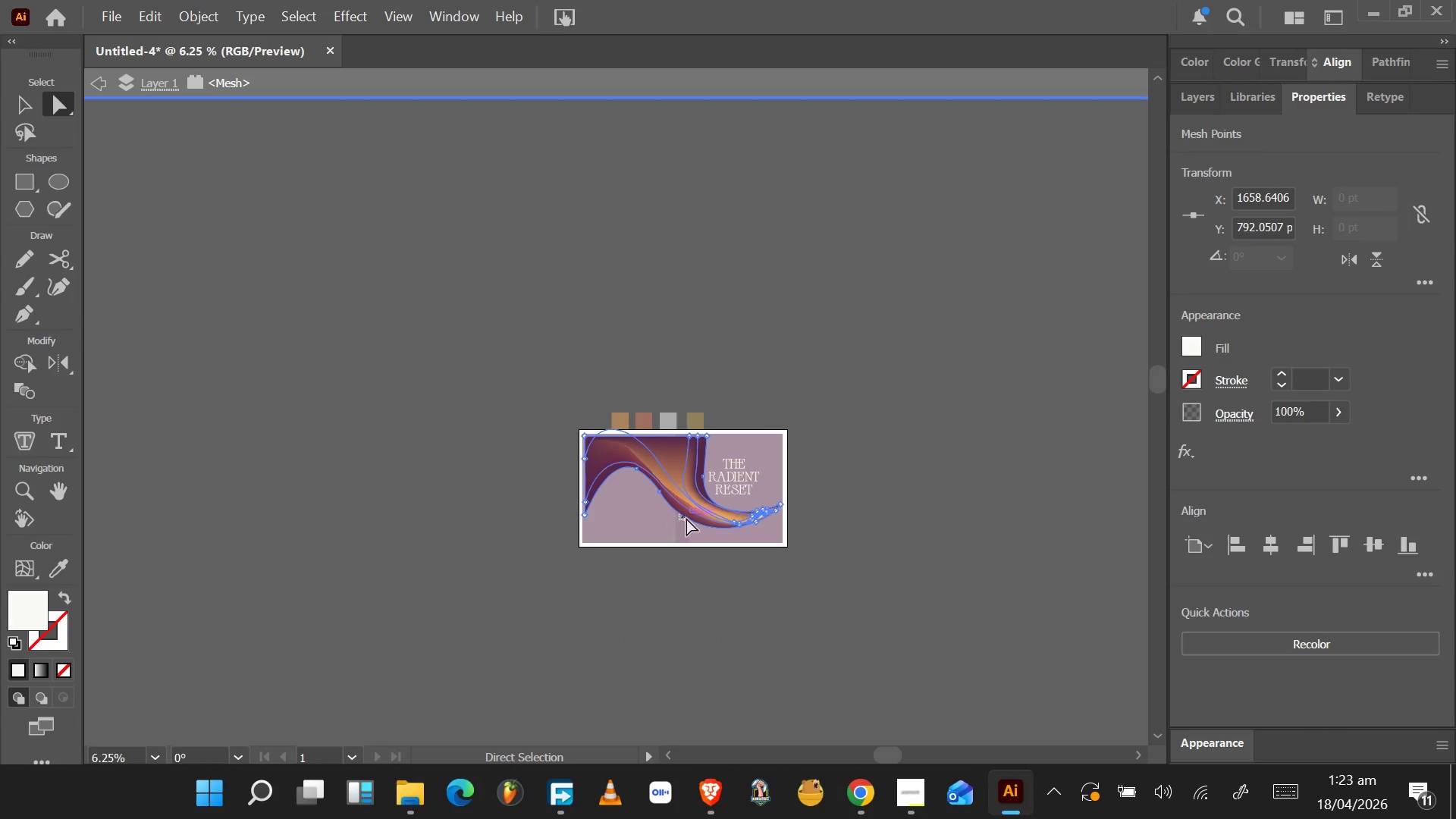 
hold_key(key=AltLeft, duration=0.38)
hold_key(key=AltLeft, duration=0.34)
scroll: coordinate [759, 535], scroll_direction: up, amount: 7.0
 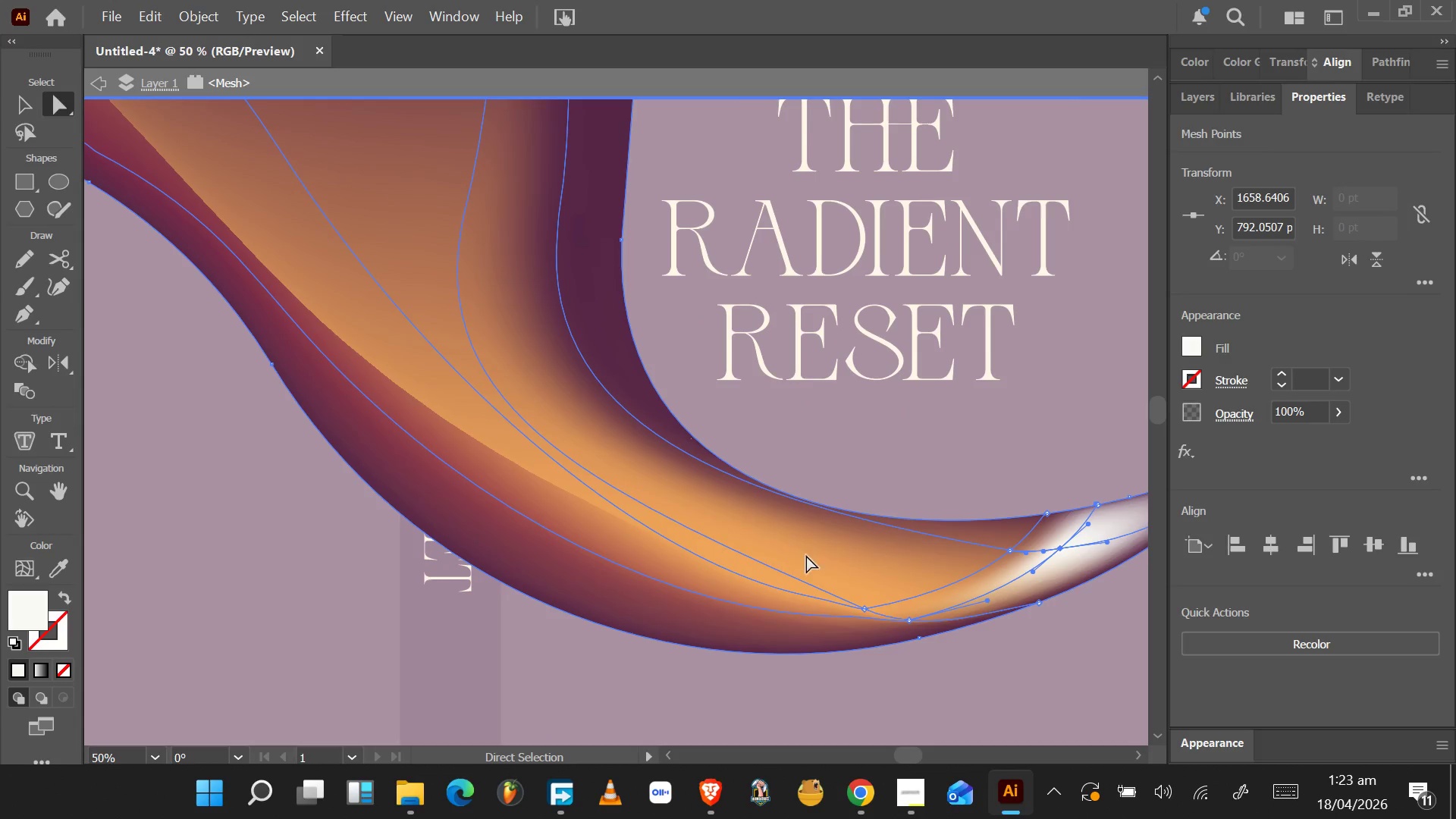 
left_click_drag(start_coordinate=[867, 610], to_coordinate=[865, 595])
 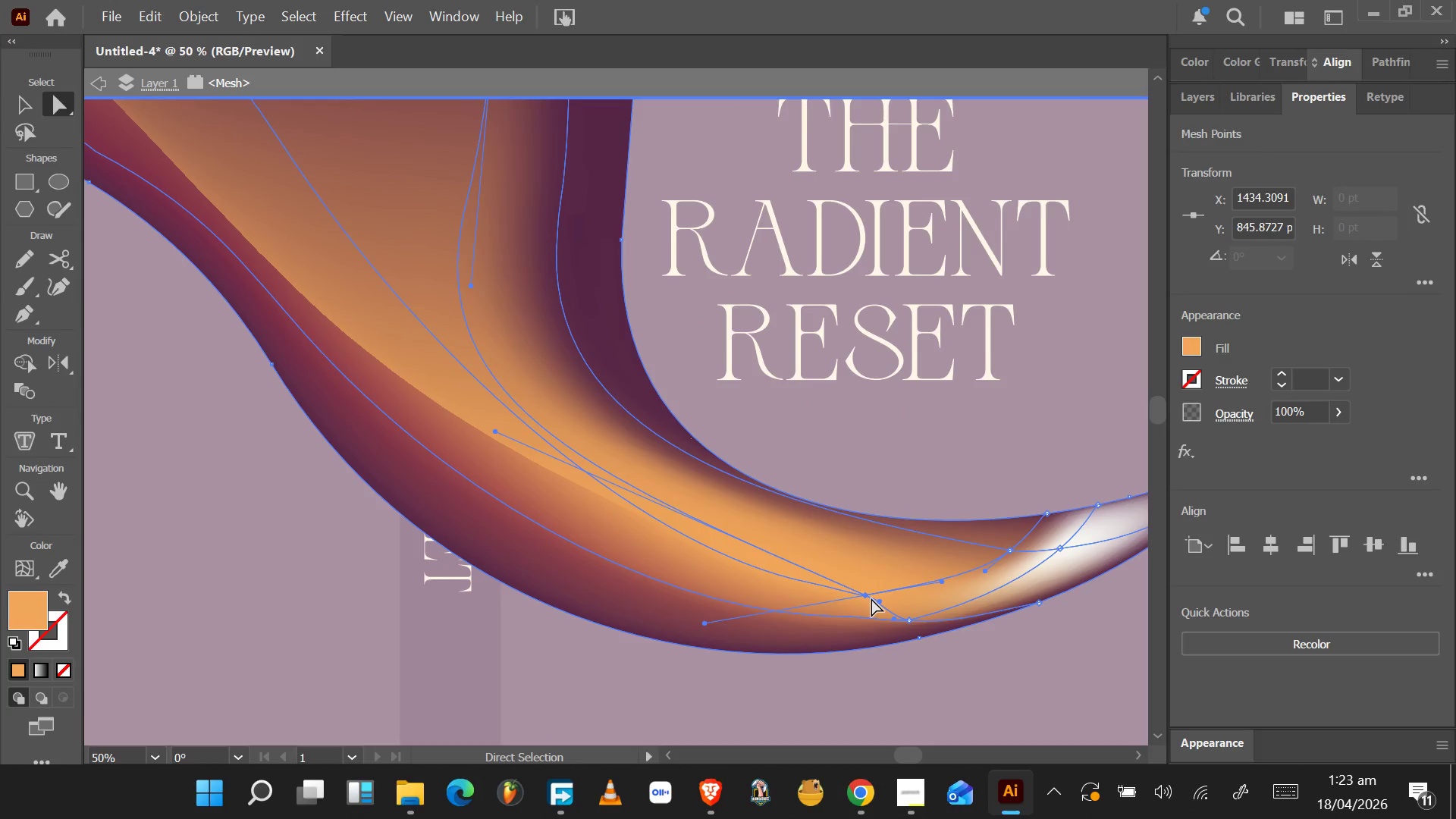 
left_click_drag(start_coordinate=[868, 597], to_coordinate=[868, 559])
 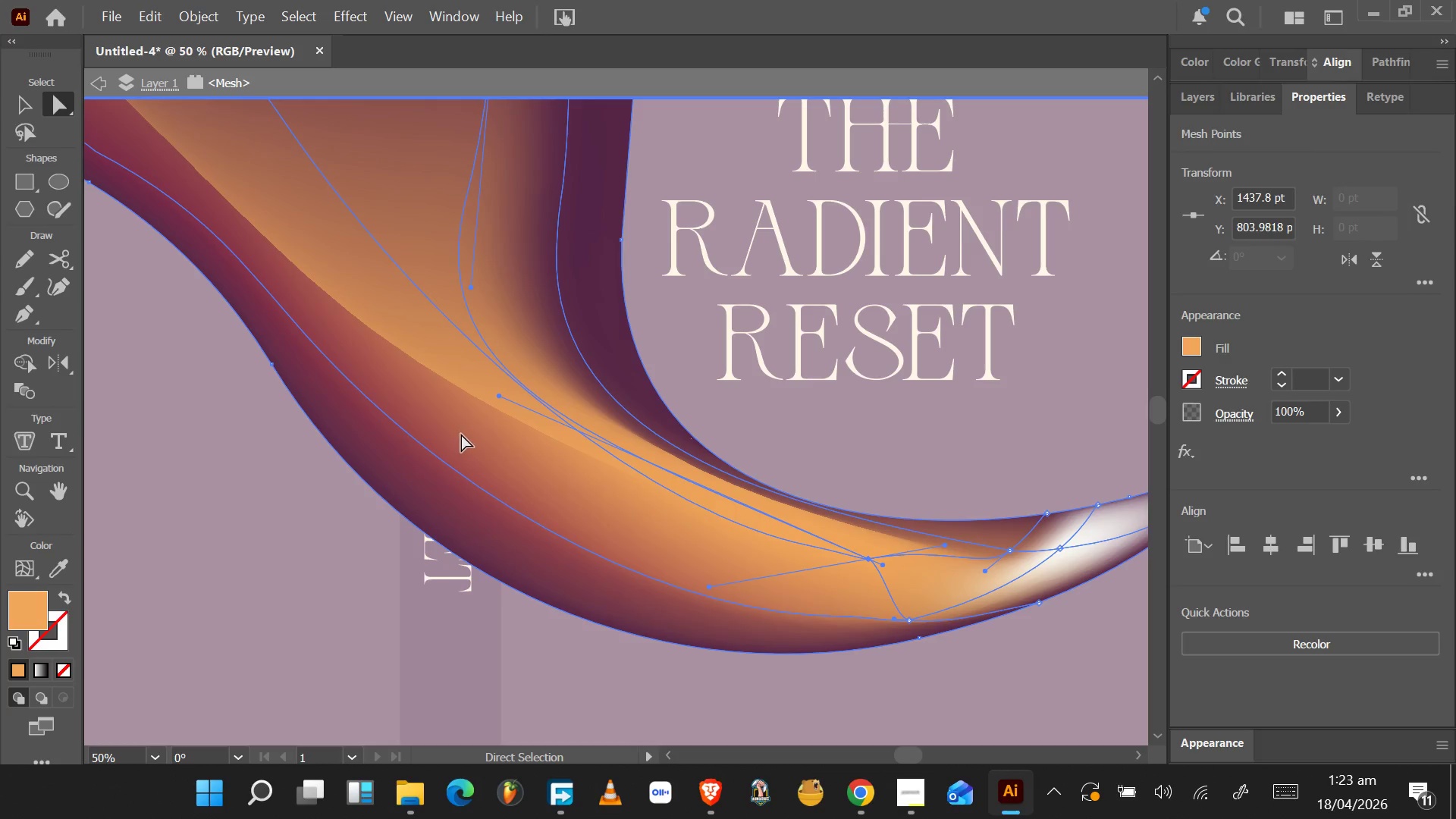 
left_click([445, 461])
 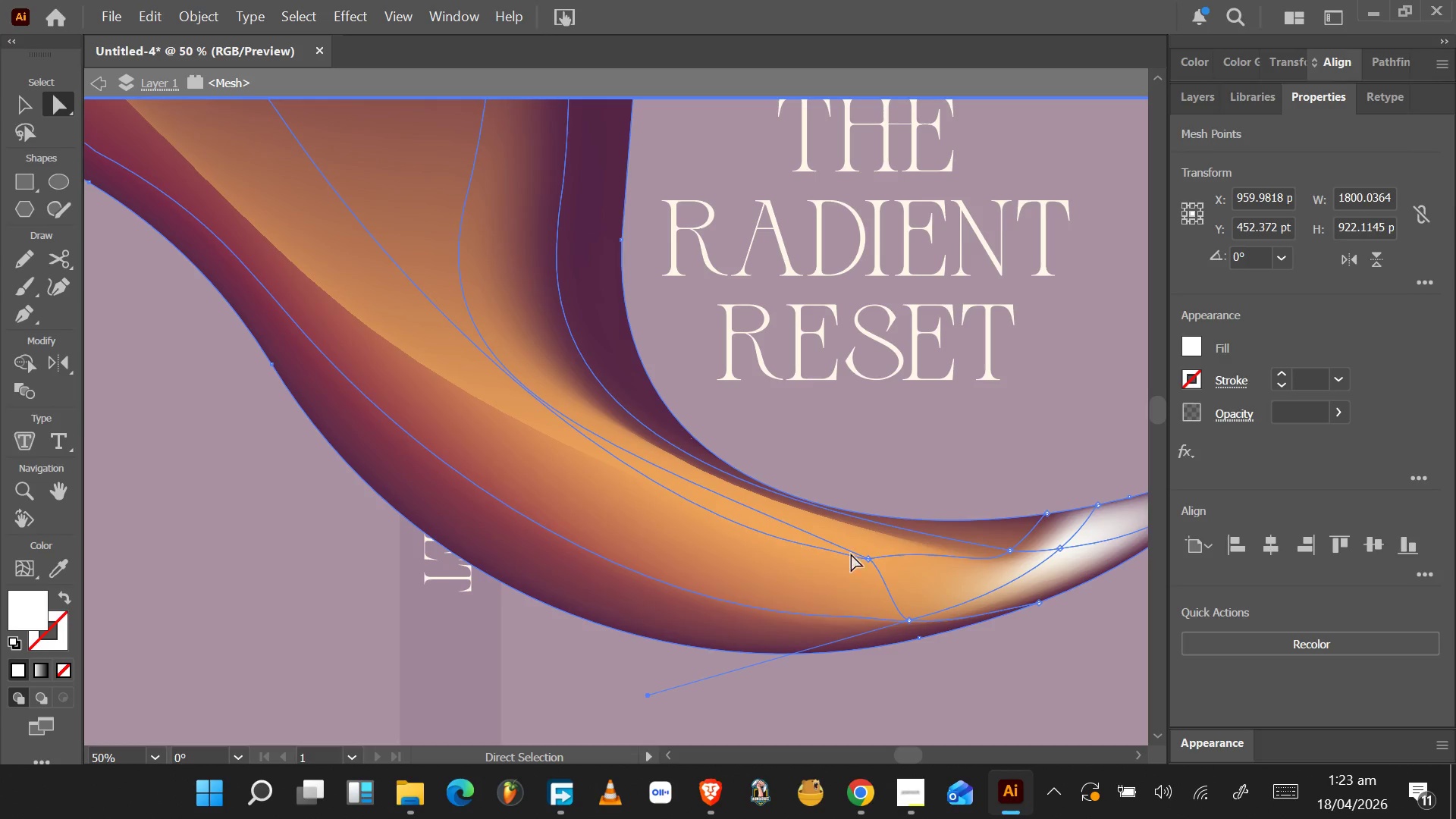 
left_click_drag(start_coordinate=[868, 558], to_coordinate=[716, 520])
 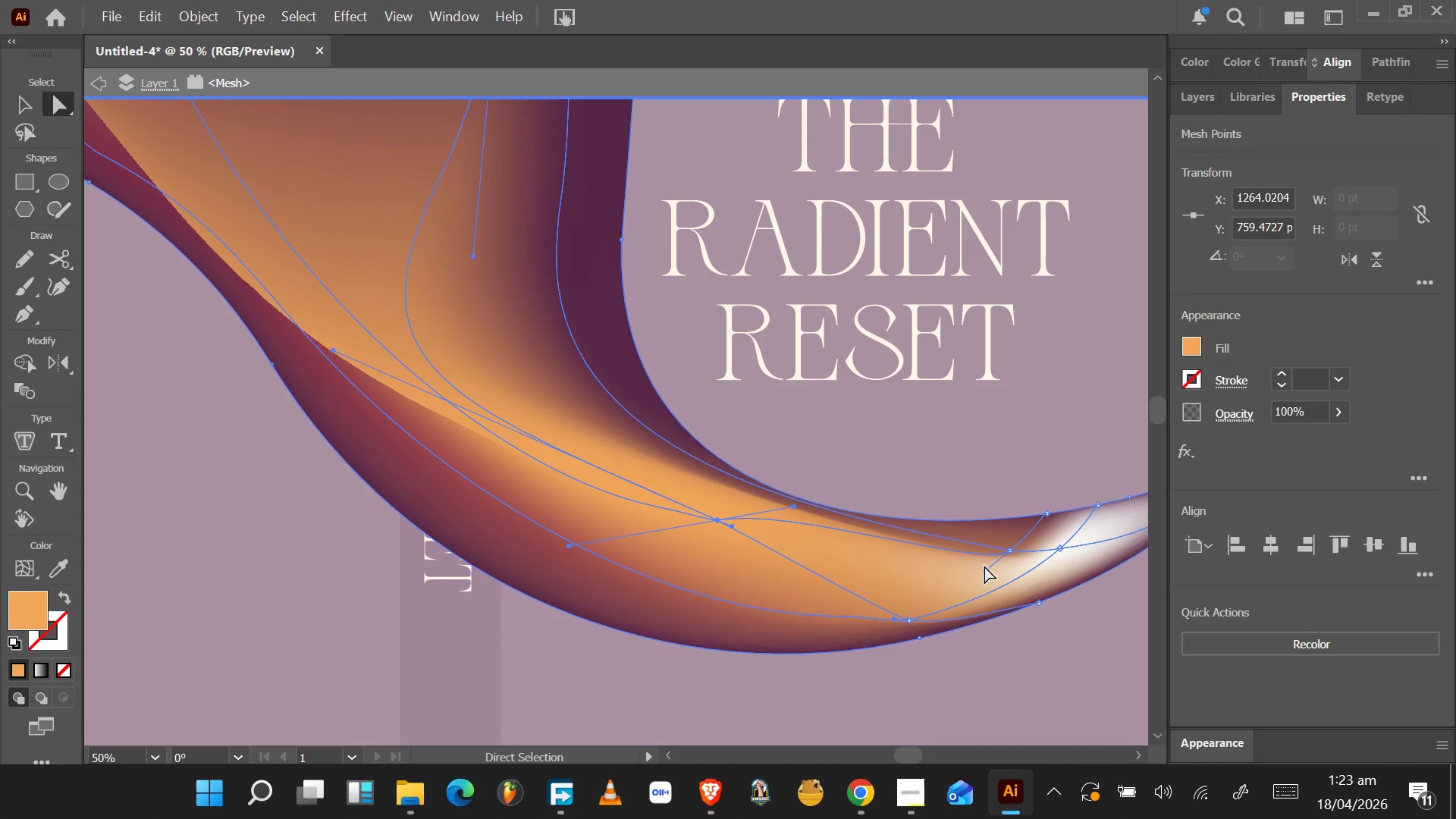 
left_click_drag(start_coordinate=[986, 570], to_coordinate=[982, 554])
 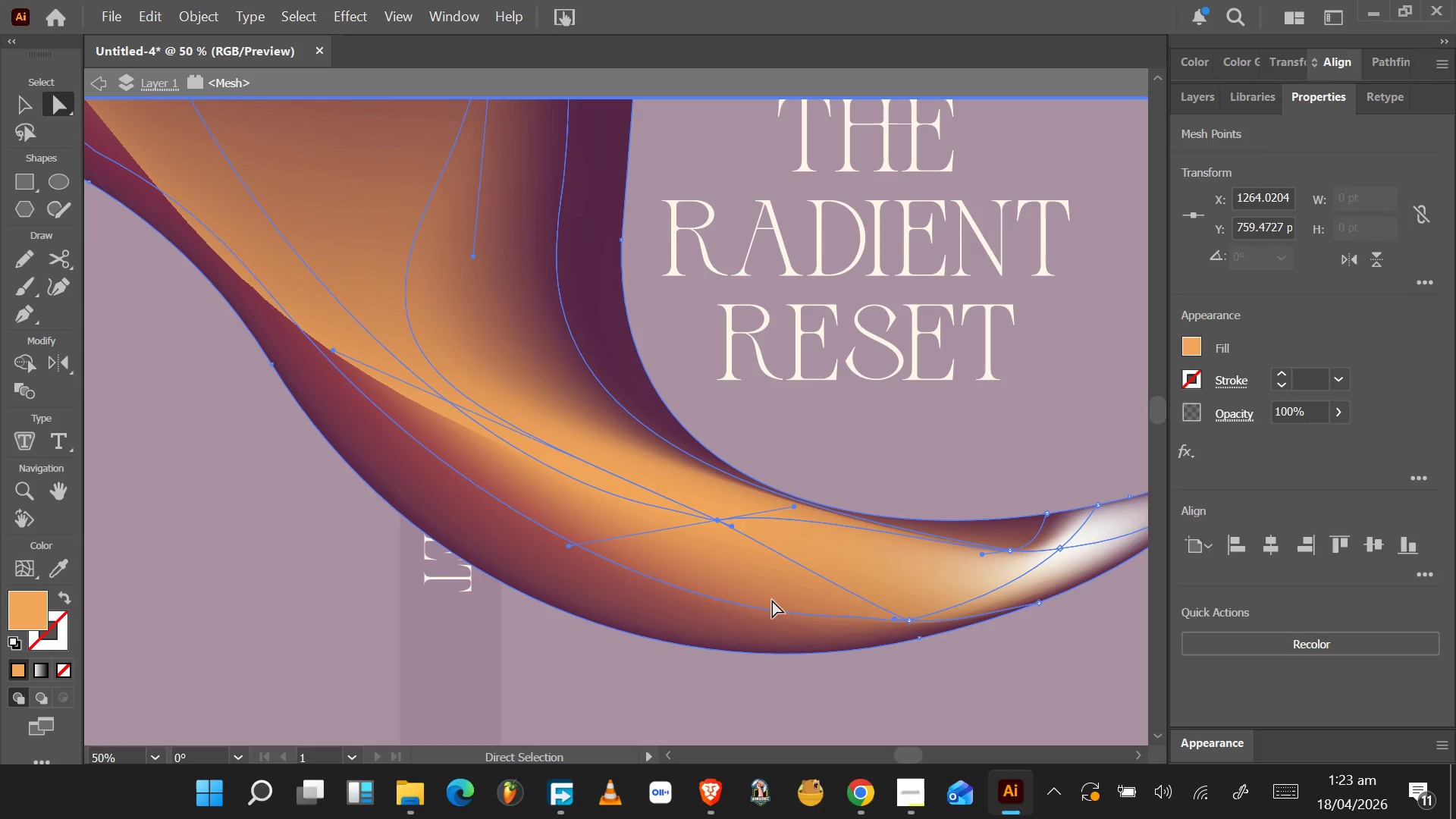 
left_click_drag(start_coordinate=[567, 548], to_coordinate=[686, 522])
 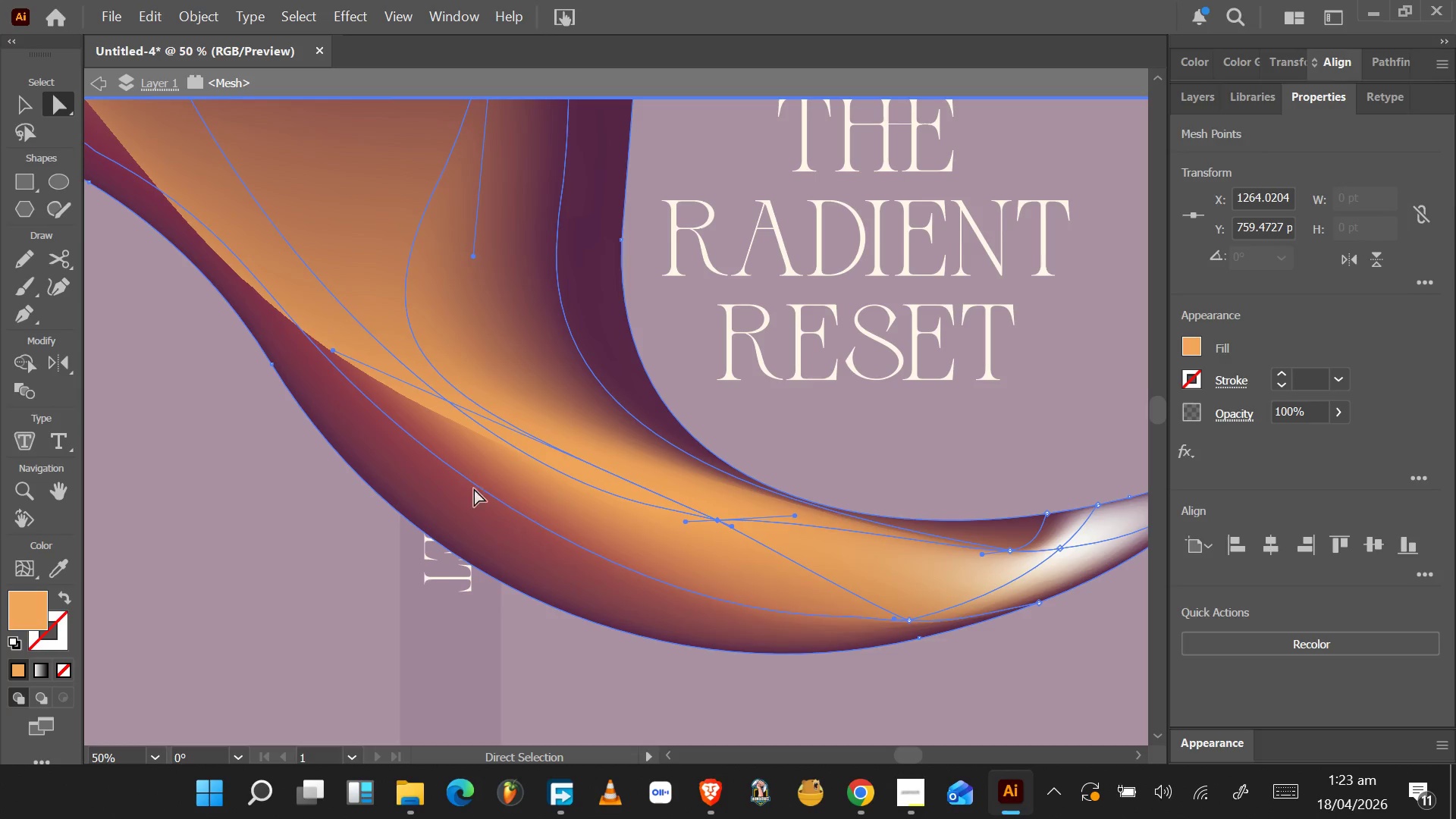 
scroll: coordinate [453, 470], scroll_direction: up, amount: 6.0
 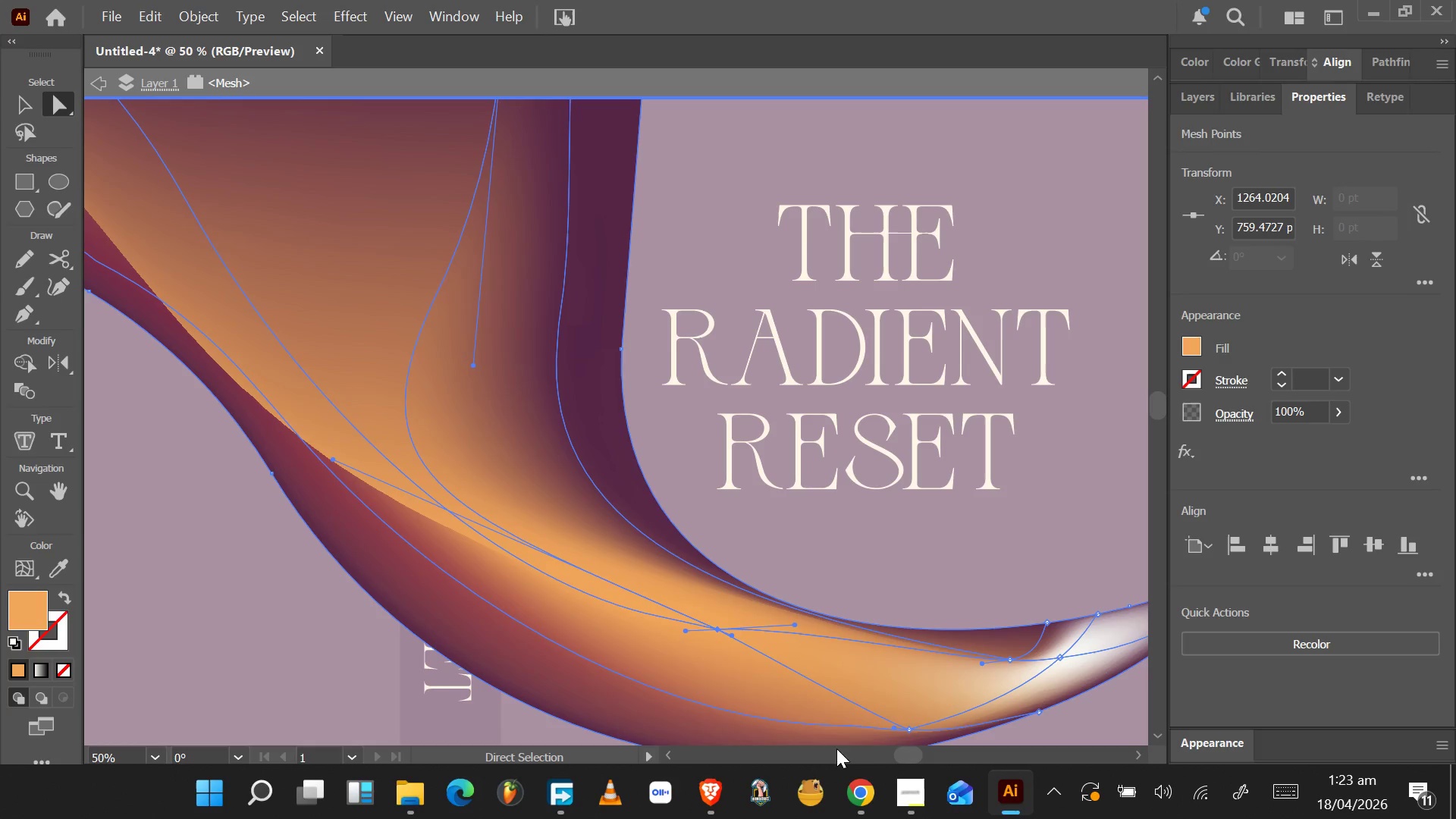 
left_click_drag(start_coordinate=[915, 758], to_coordinate=[886, 747])
 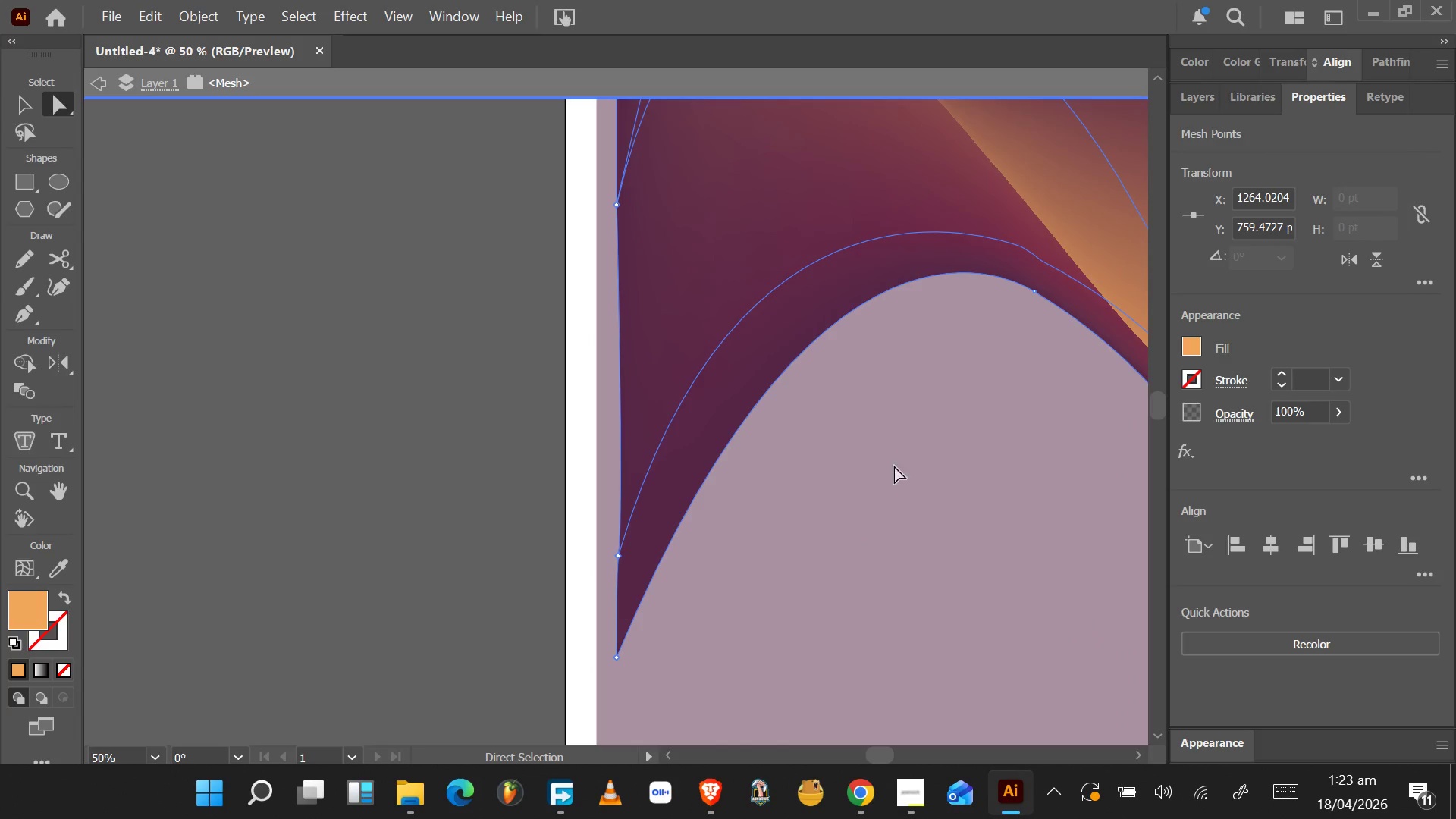 
scroll: coordinate [915, 447], scroll_direction: up, amount: 8.0
 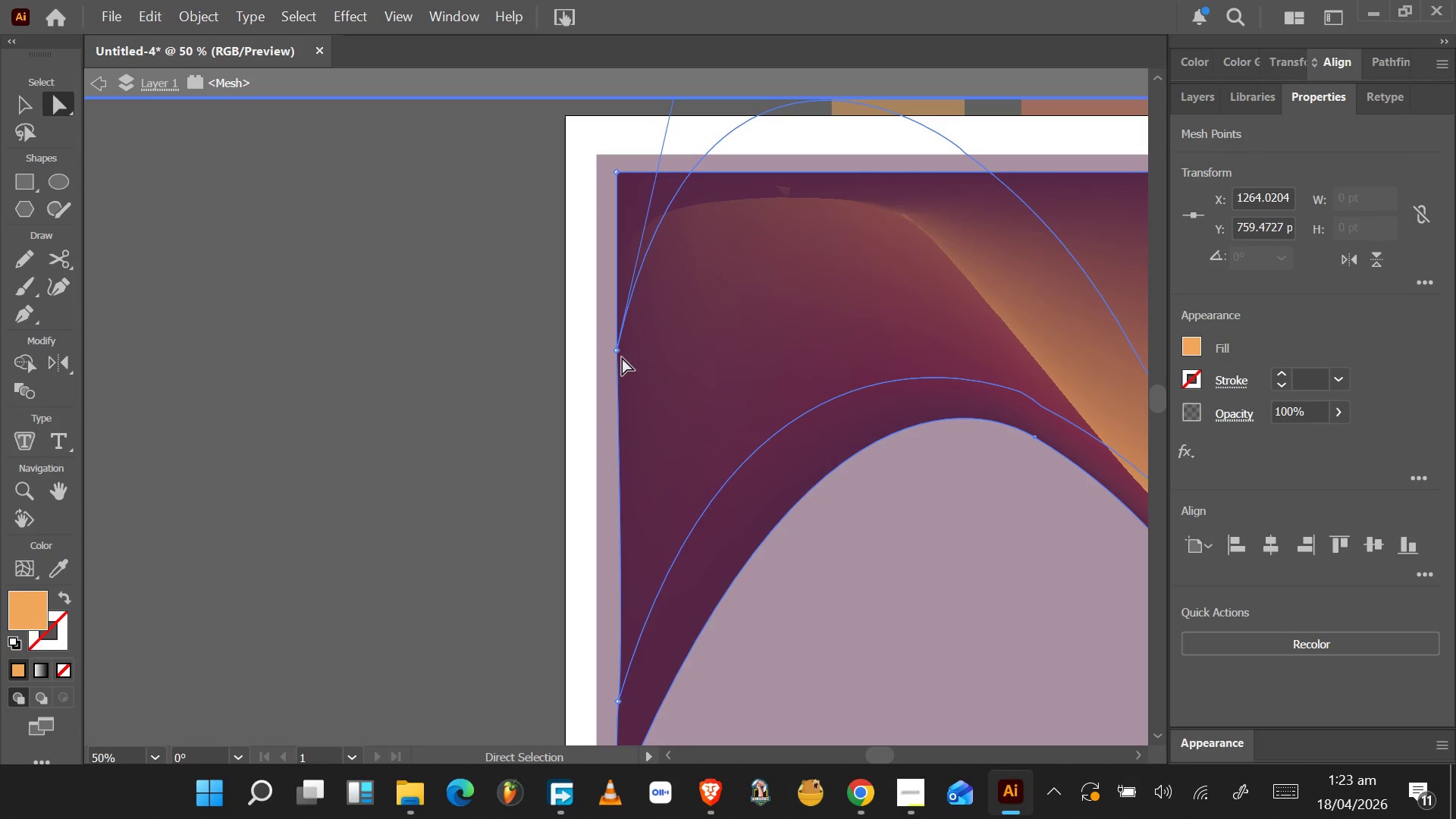 
left_click_drag(start_coordinate=[620, 352], to_coordinate=[617, 416])
 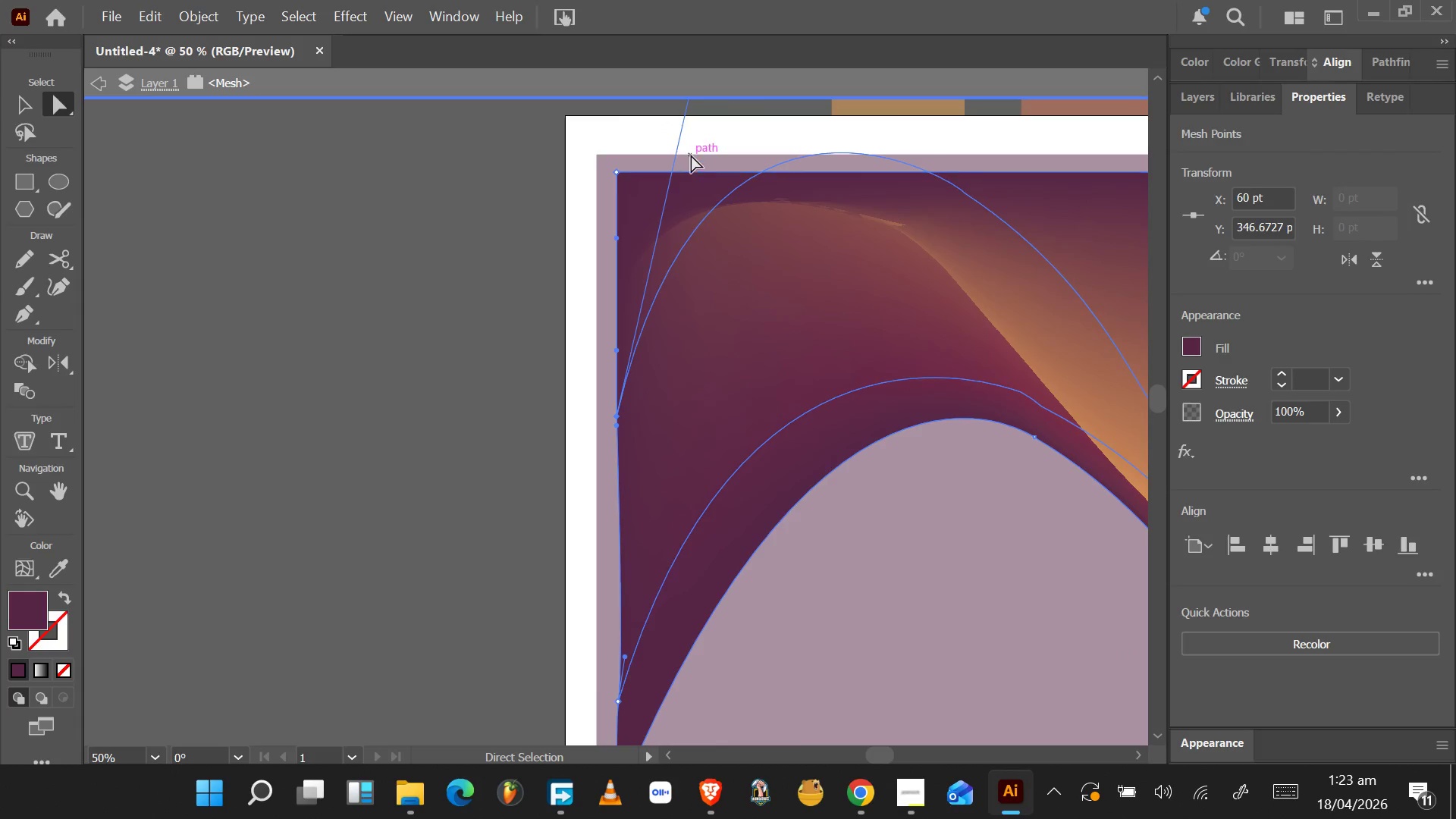 
scroll: coordinate [748, 177], scroll_direction: up, amount: 39.0
 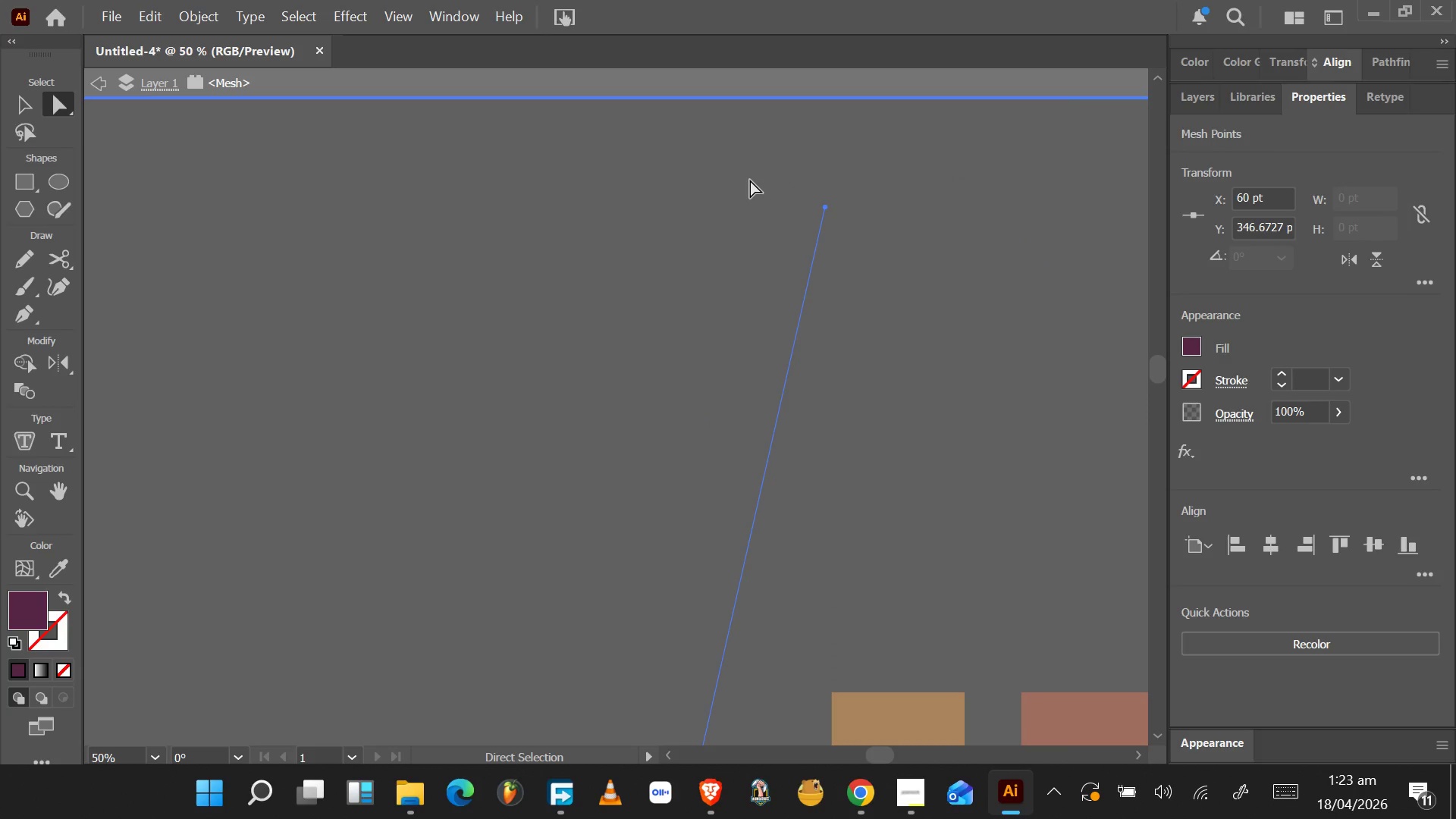 
scroll: coordinate [770, 179], scroll_direction: down, amount: 2.0
 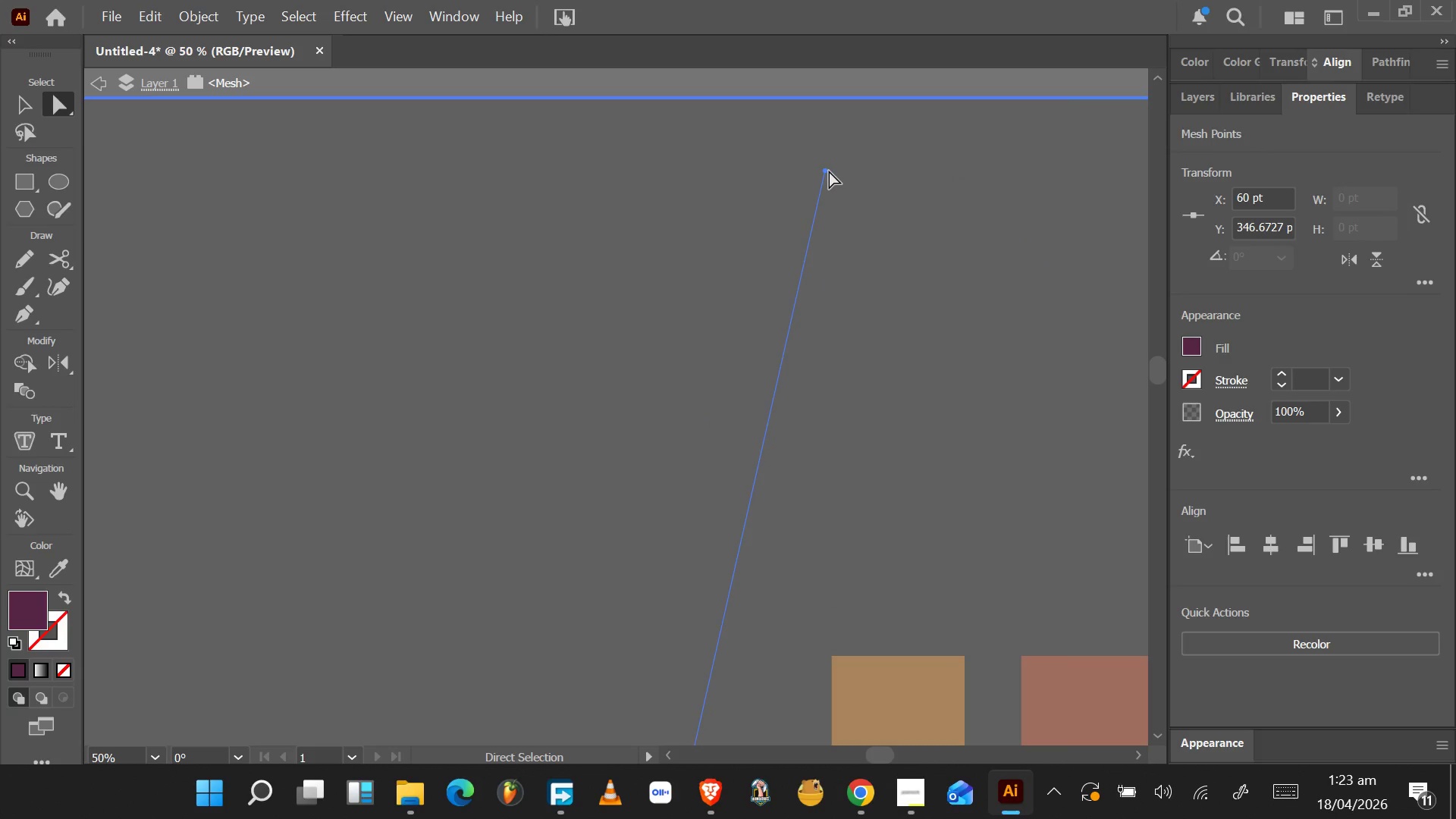 
left_click_drag(start_coordinate=[828, 170], to_coordinate=[821, 475])
 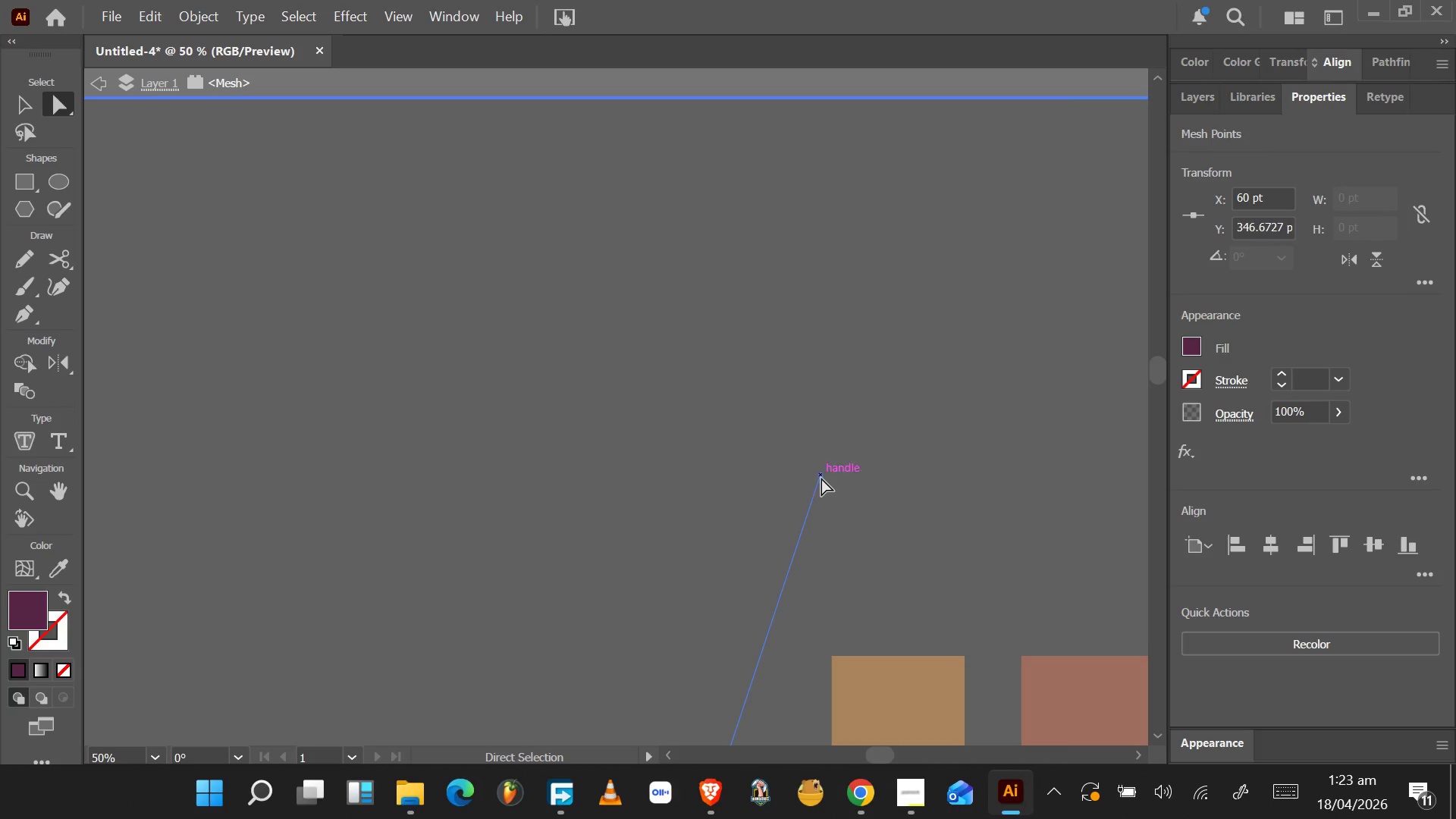 
scroll: coordinate [821, 483], scroll_direction: down, amount: 19.0
 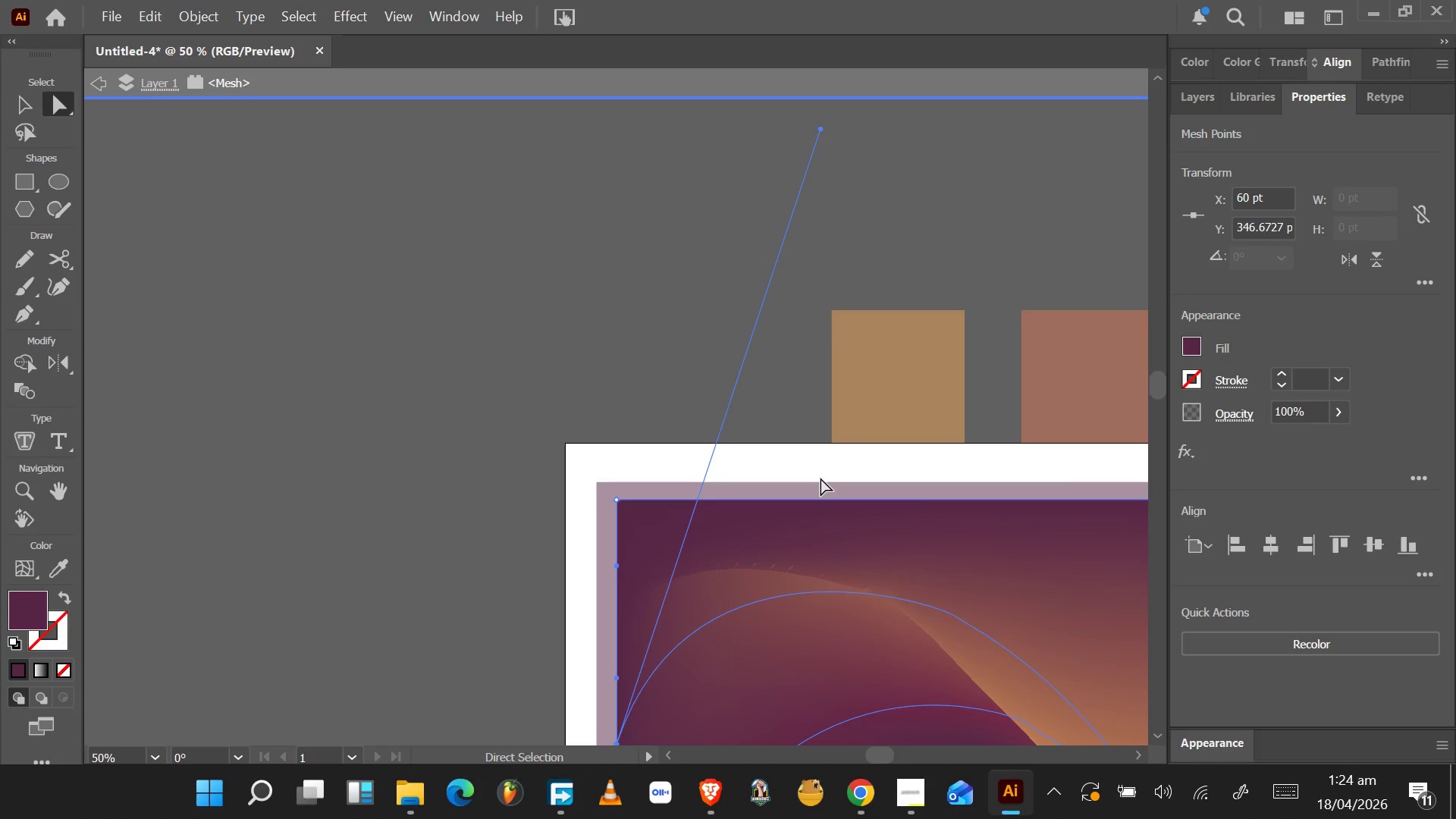 
wait(29.32)
 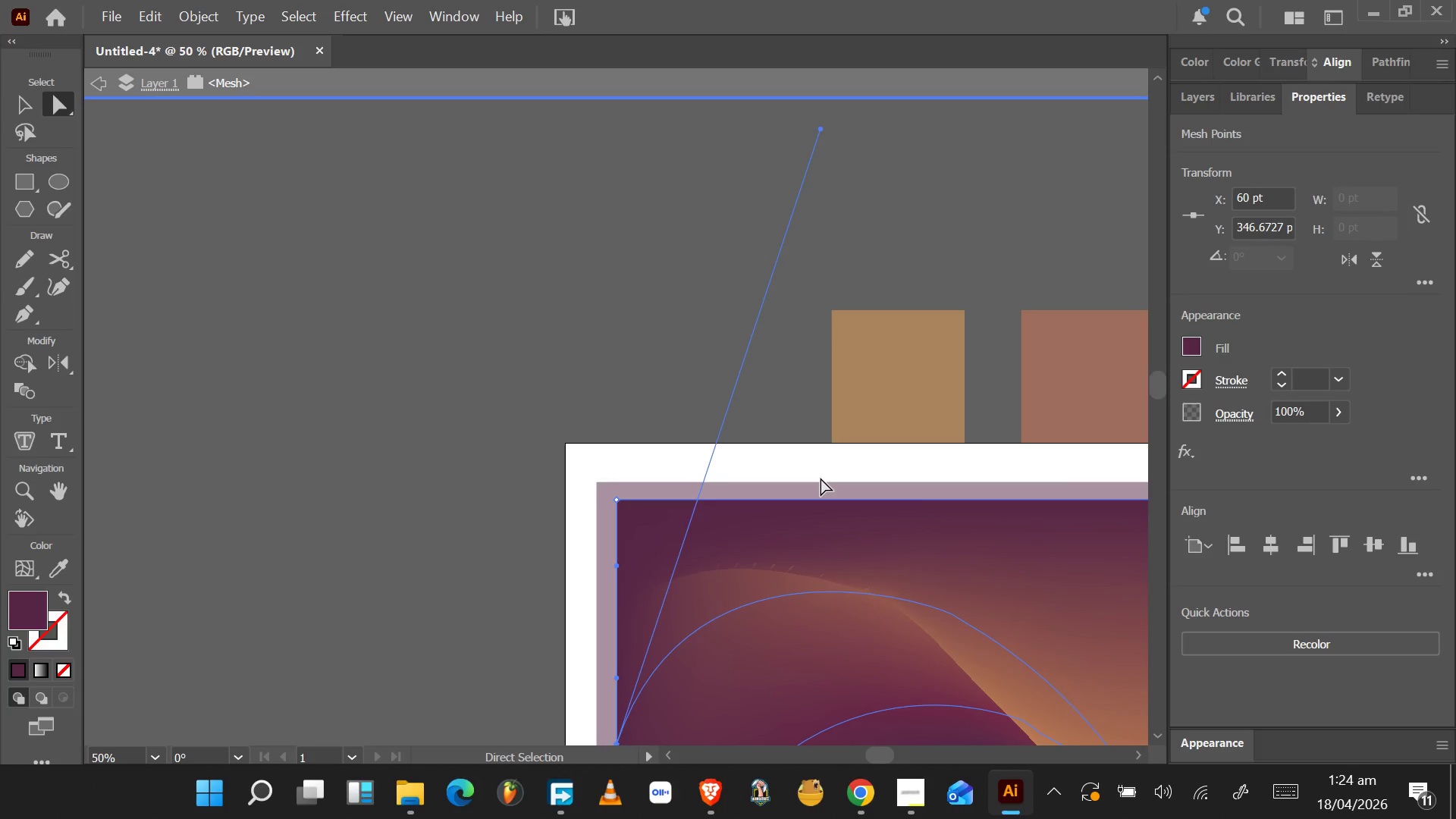 
scroll: coordinate [948, 378], scroll_direction: down, amount: 23.0
 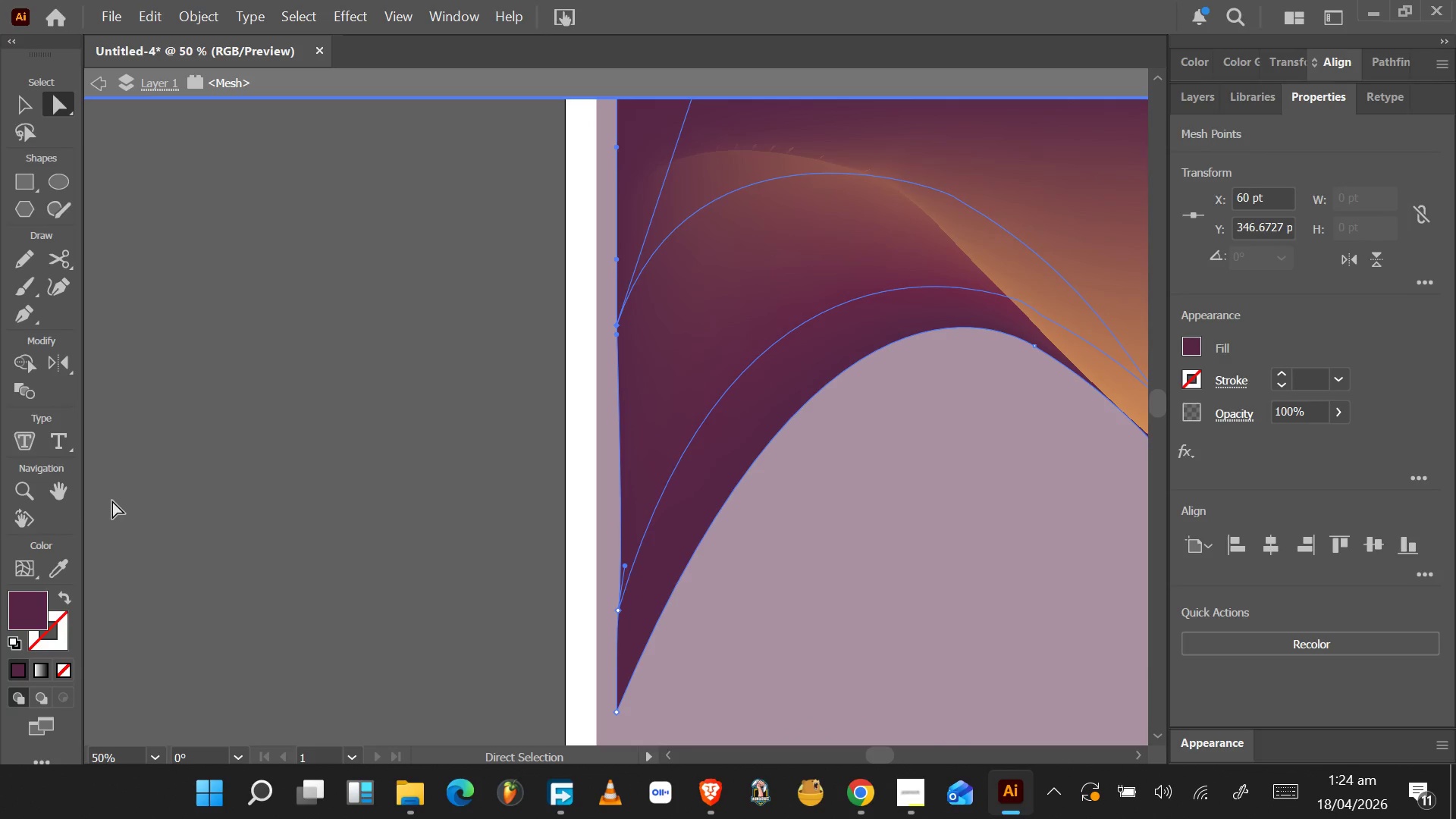 
hold_key(key=AltLeft, duration=0.75)
scroll: coordinate [727, 522], scroll_direction: down, amount: 7.0
 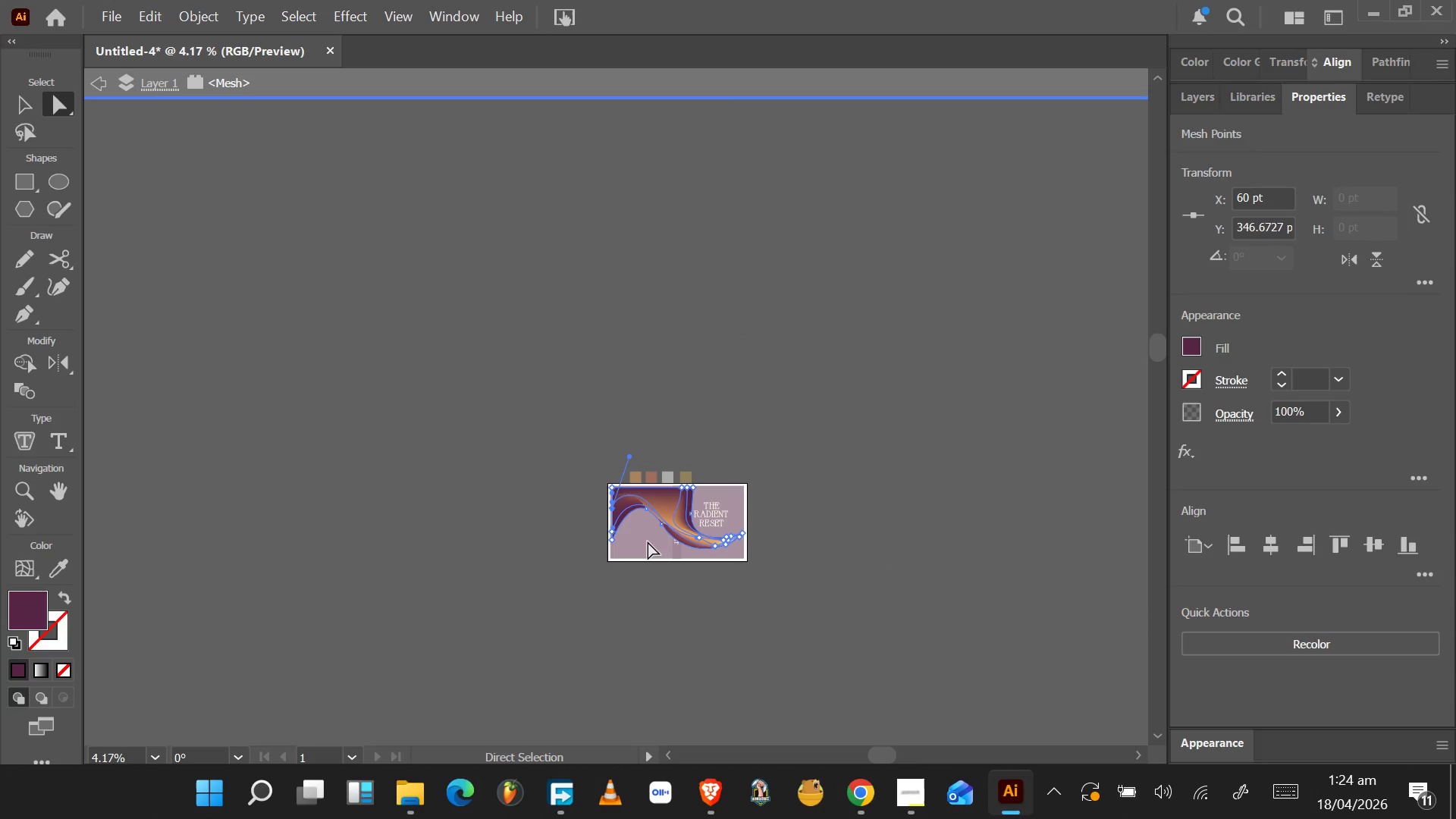 
hold_key(key=AltLeft, duration=1.5)
scroll: coordinate [698, 545], scroll_direction: up, amount: 4.0
 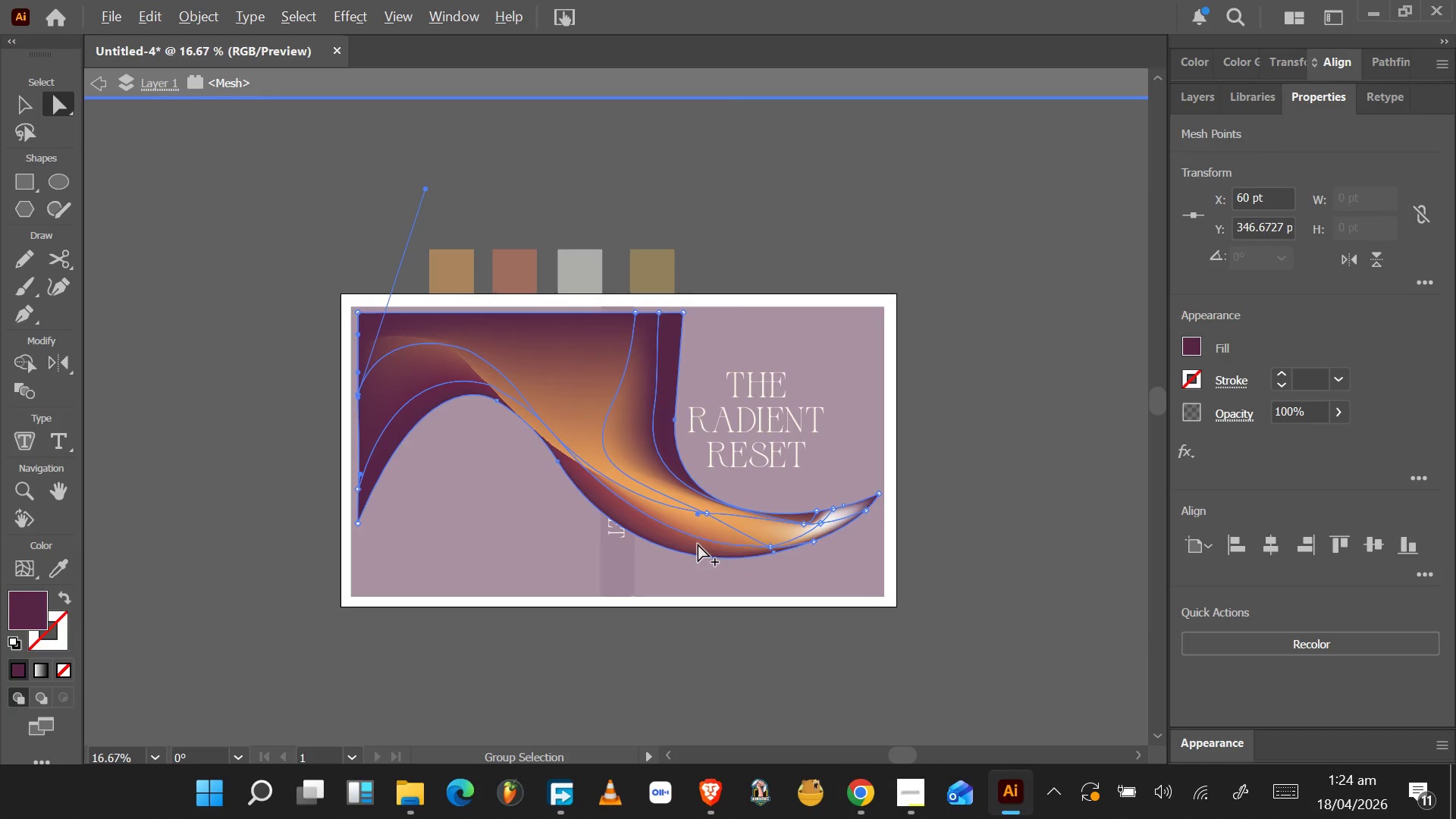 
key(Alt+AltLeft)
 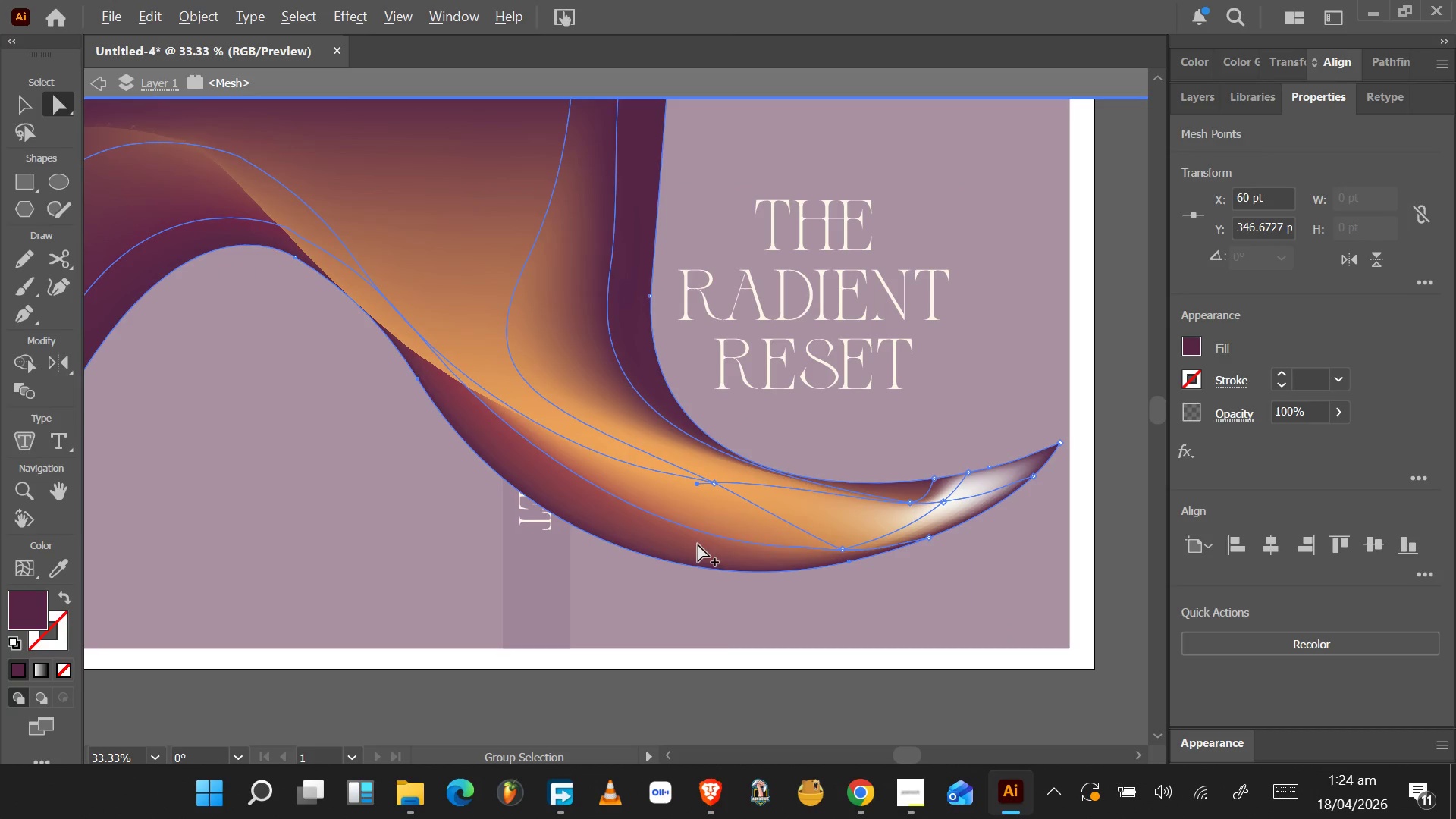 
key(Alt+AltLeft)
 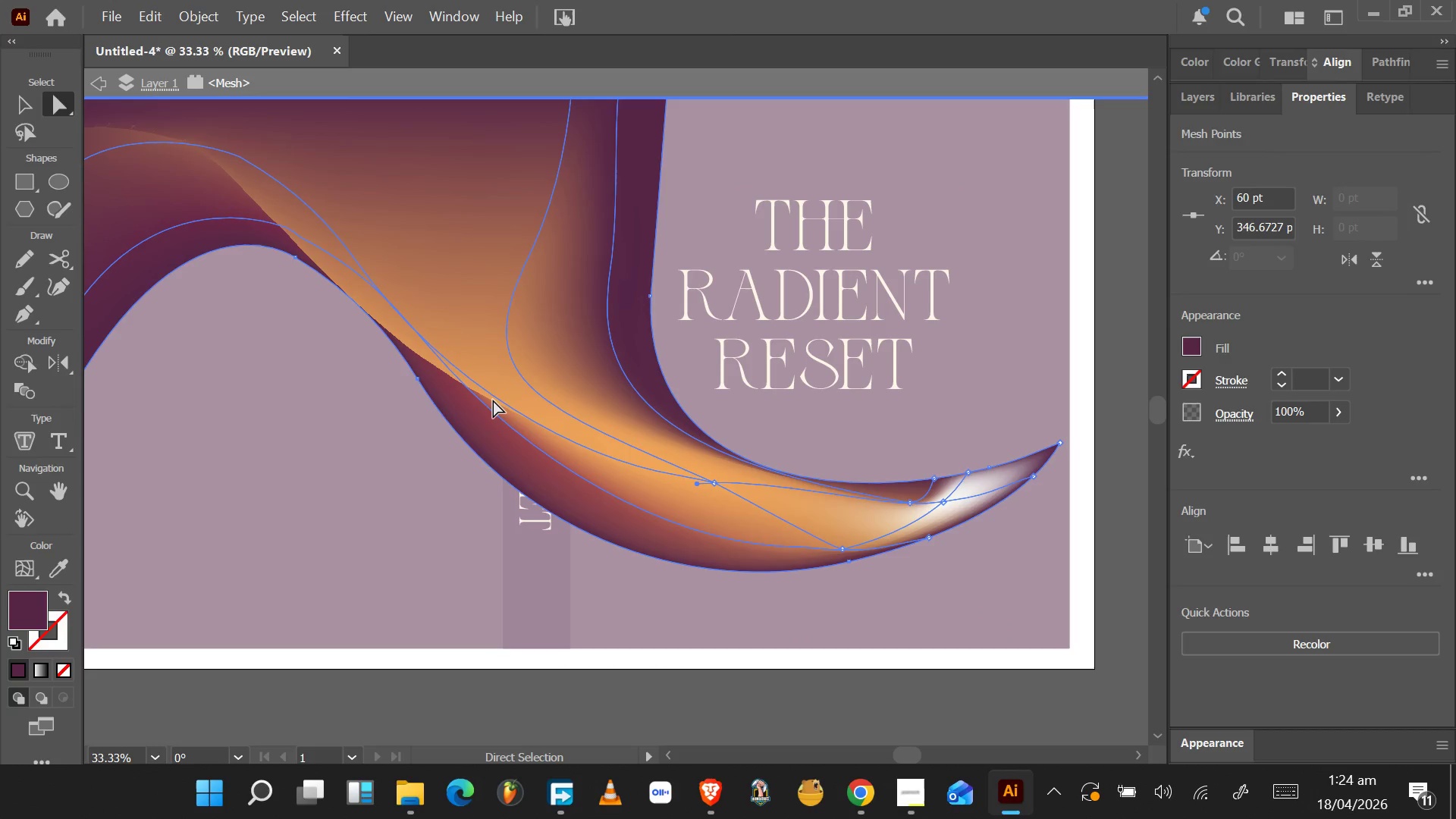 
scroll: coordinate [698, 544], scroll_direction: up, amount: 2.0
 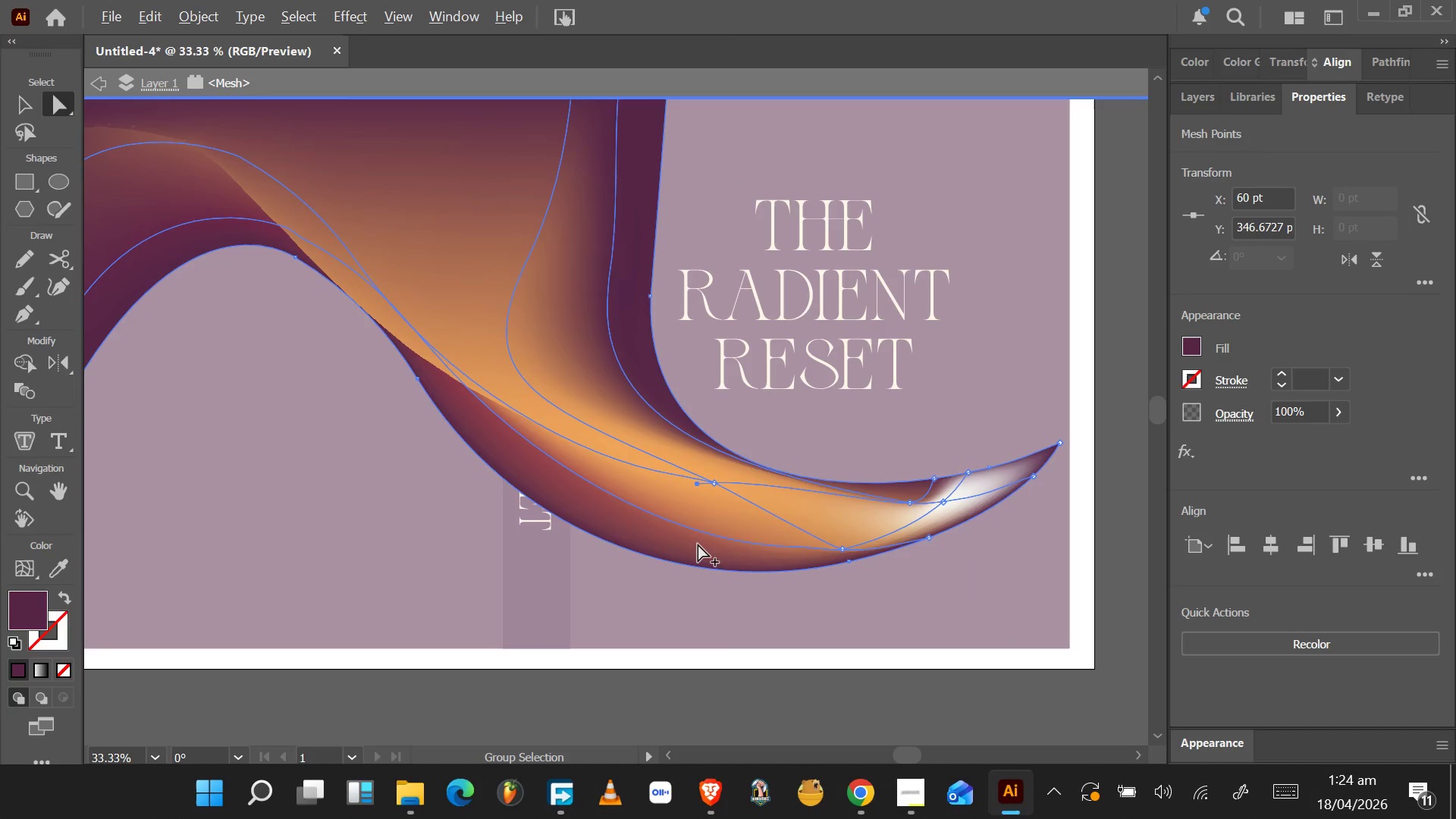 
left_click_drag(start_coordinate=[494, 396], to_coordinate=[525, 365])
 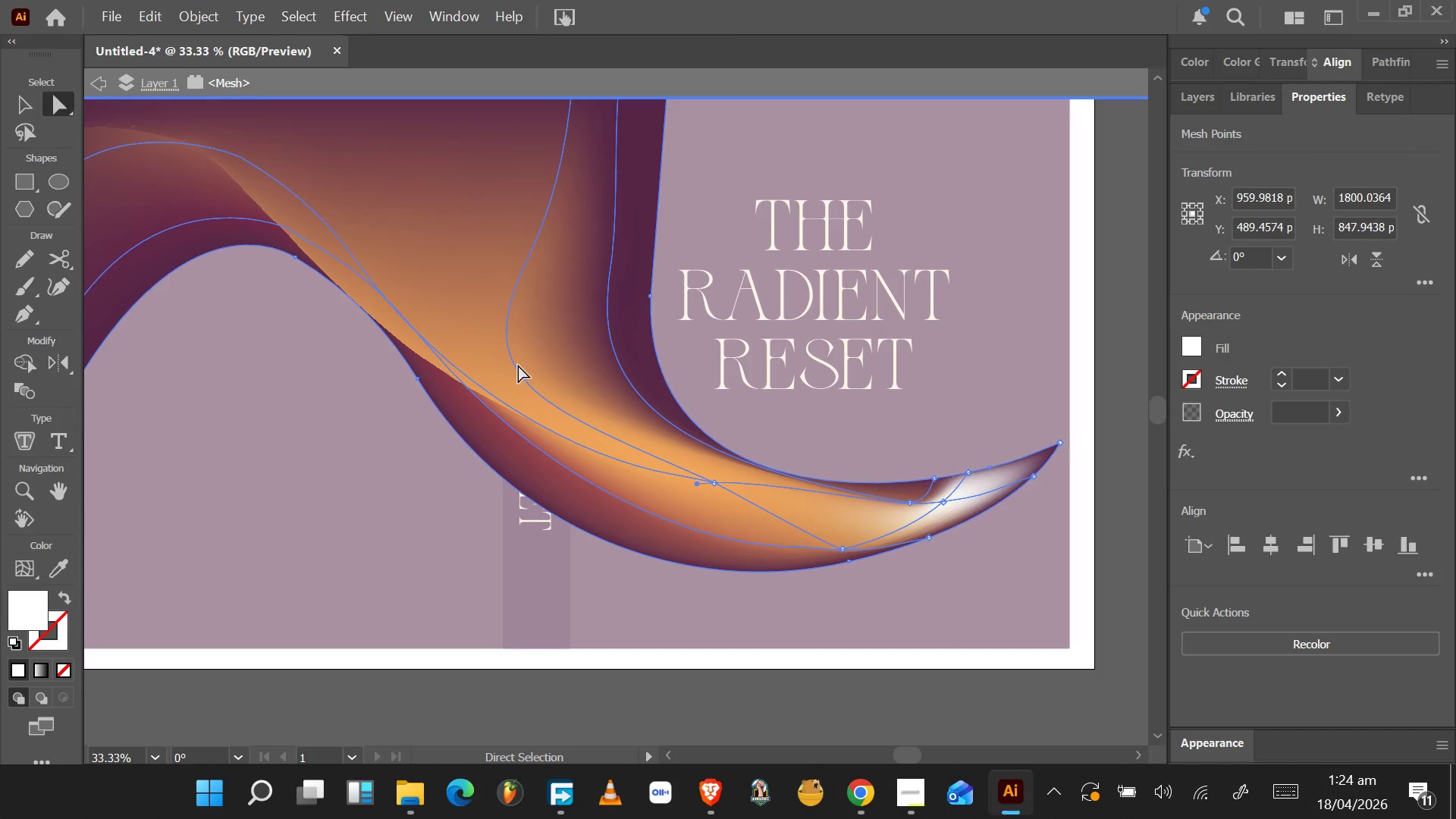 
left_click_drag(start_coordinate=[515, 362], to_coordinate=[573, 327])
 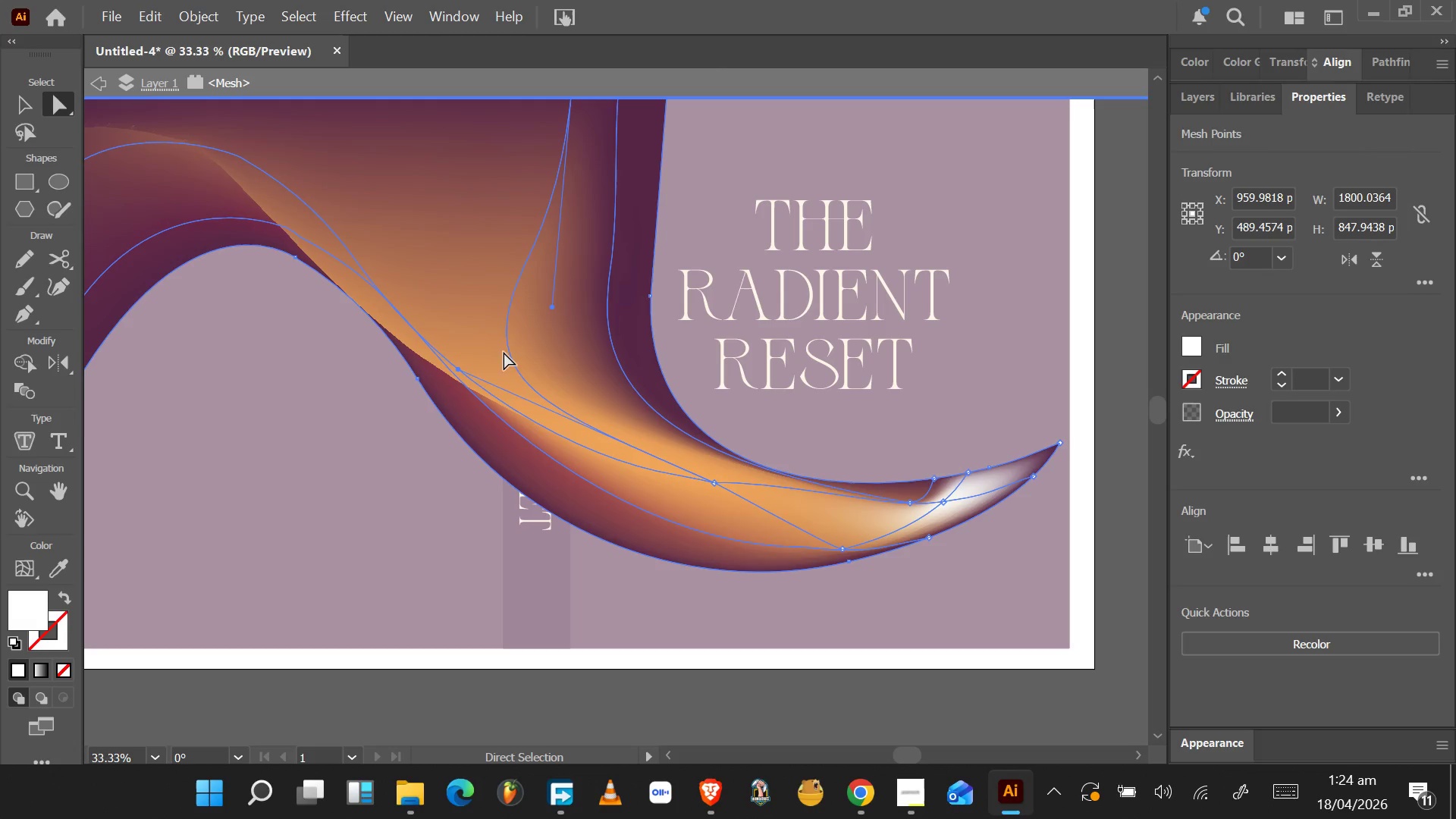 
left_click_drag(start_coordinate=[507, 350], to_coordinate=[519, 343])
 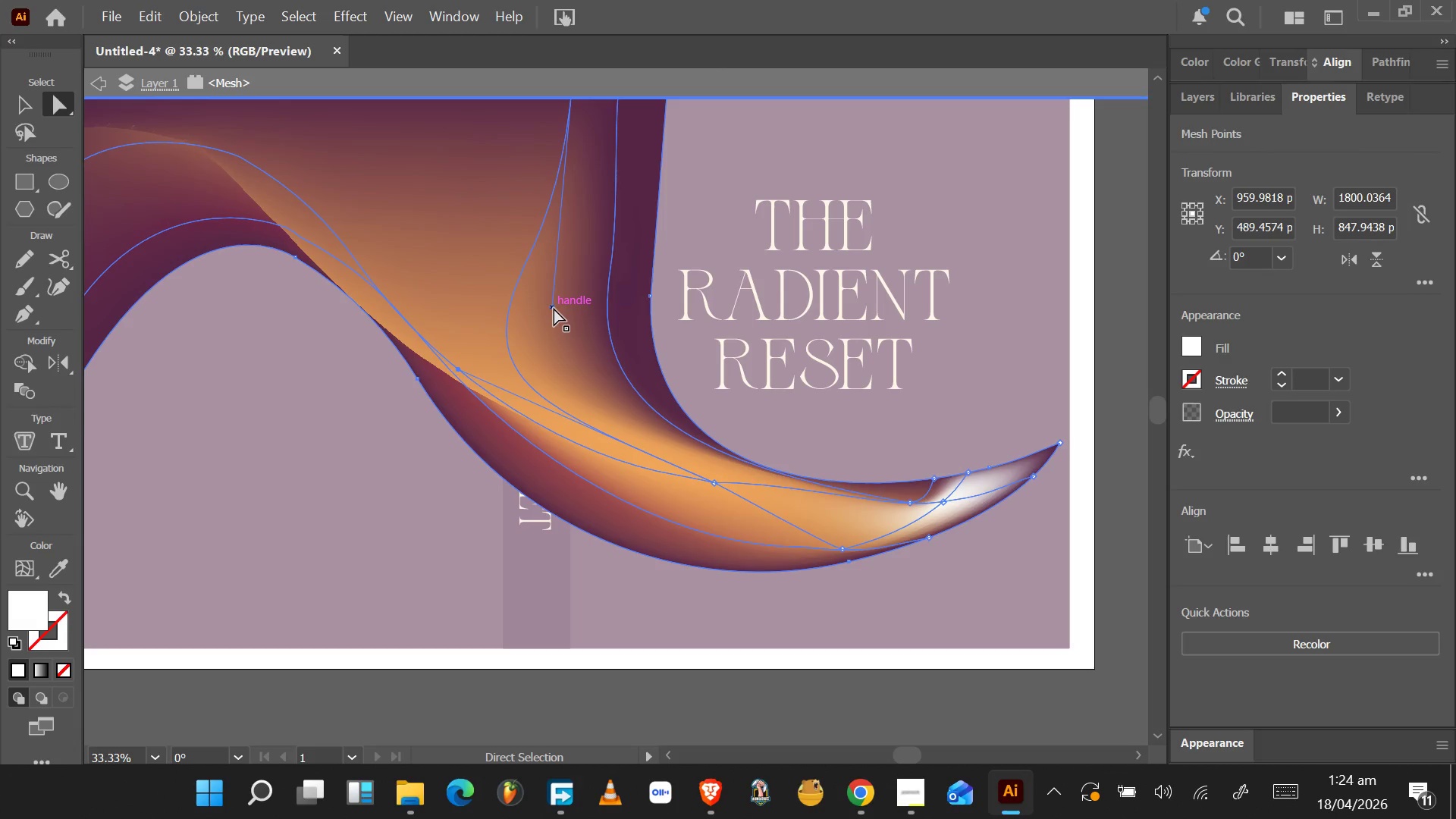 
left_click_drag(start_coordinate=[554, 308], to_coordinate=[575, 239])
 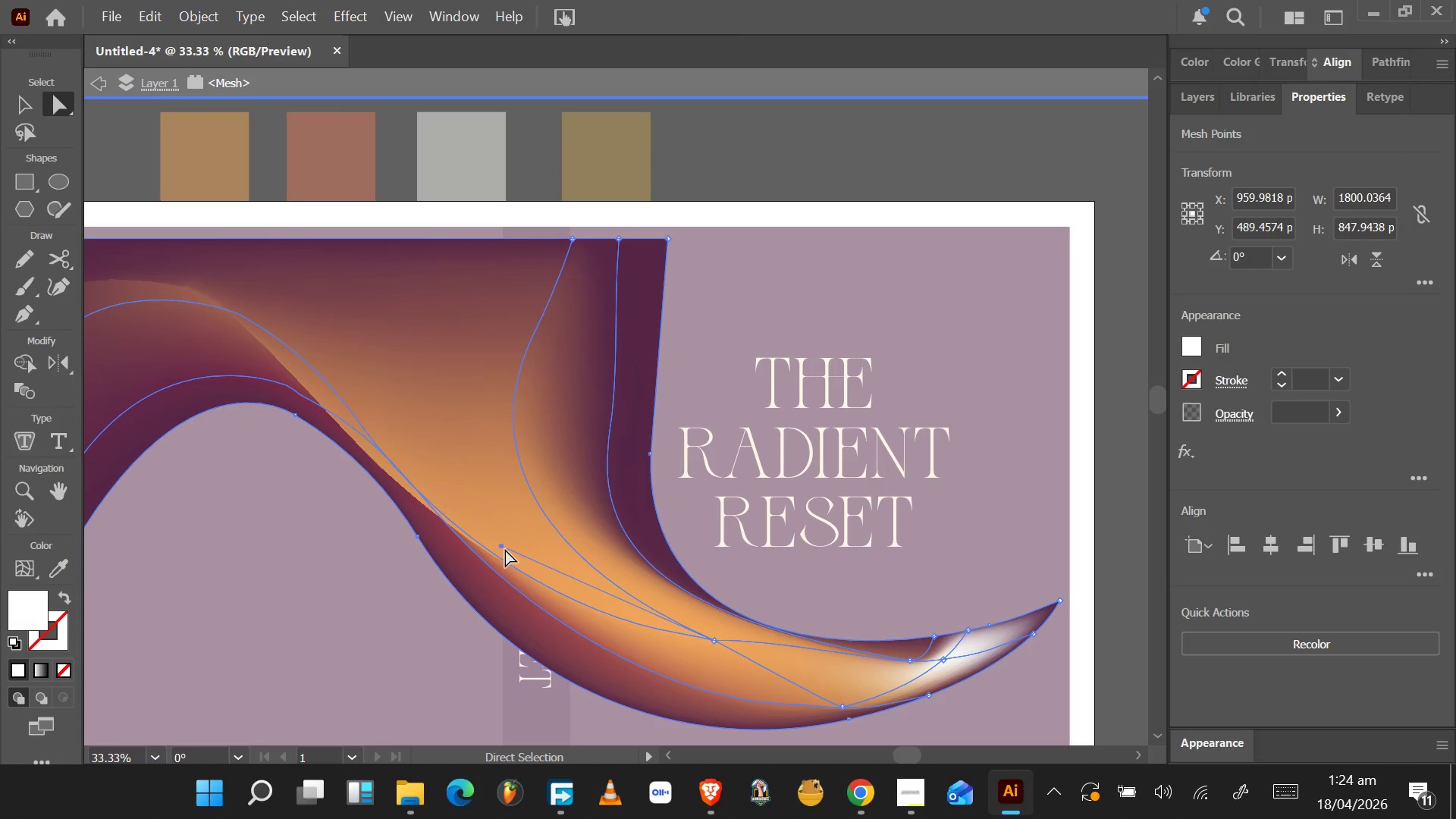 
left_click_drag(start_coordinate=[504, 545], to_coordinate=[590, 578])
 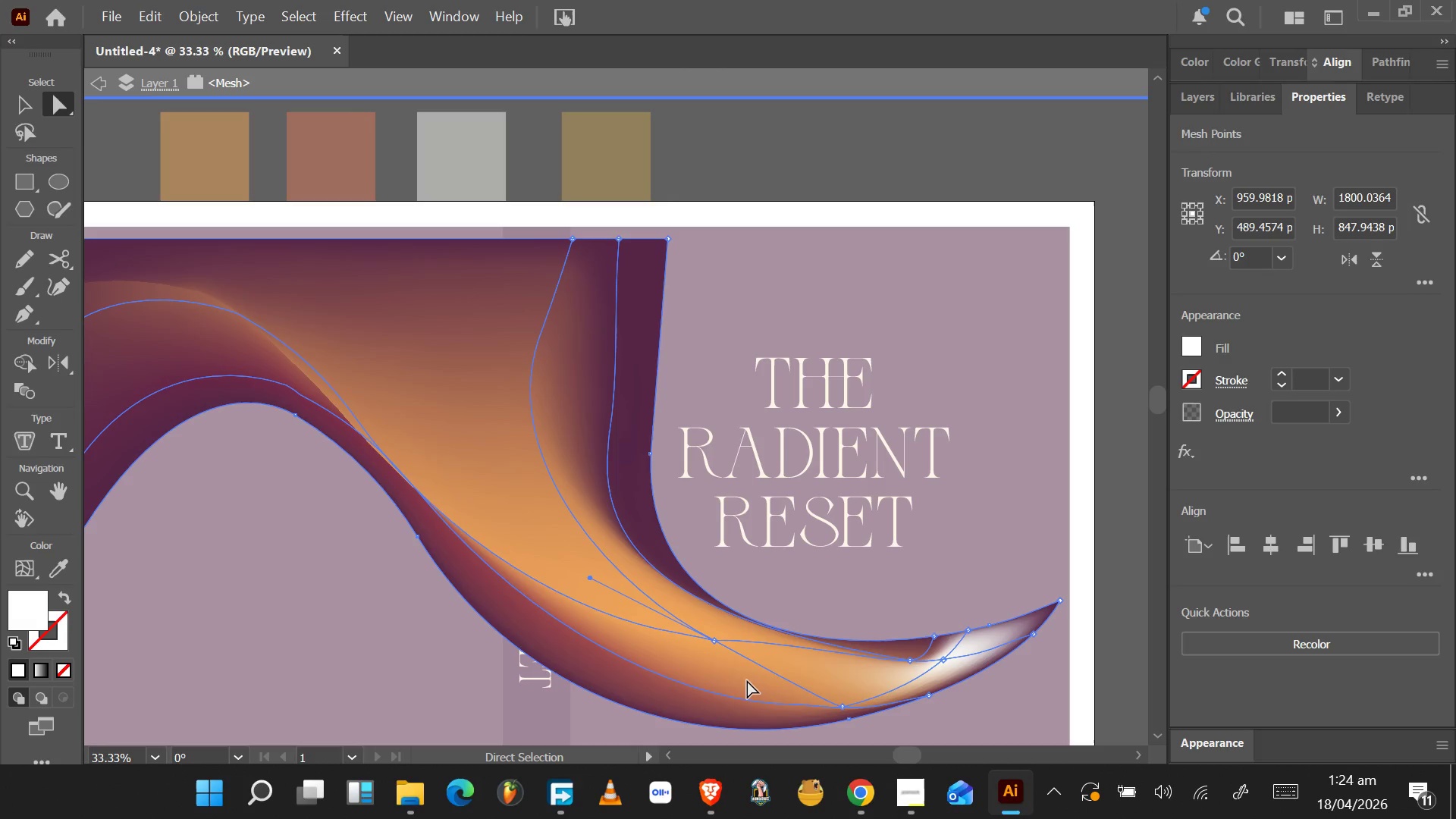 
wait(9.2)
 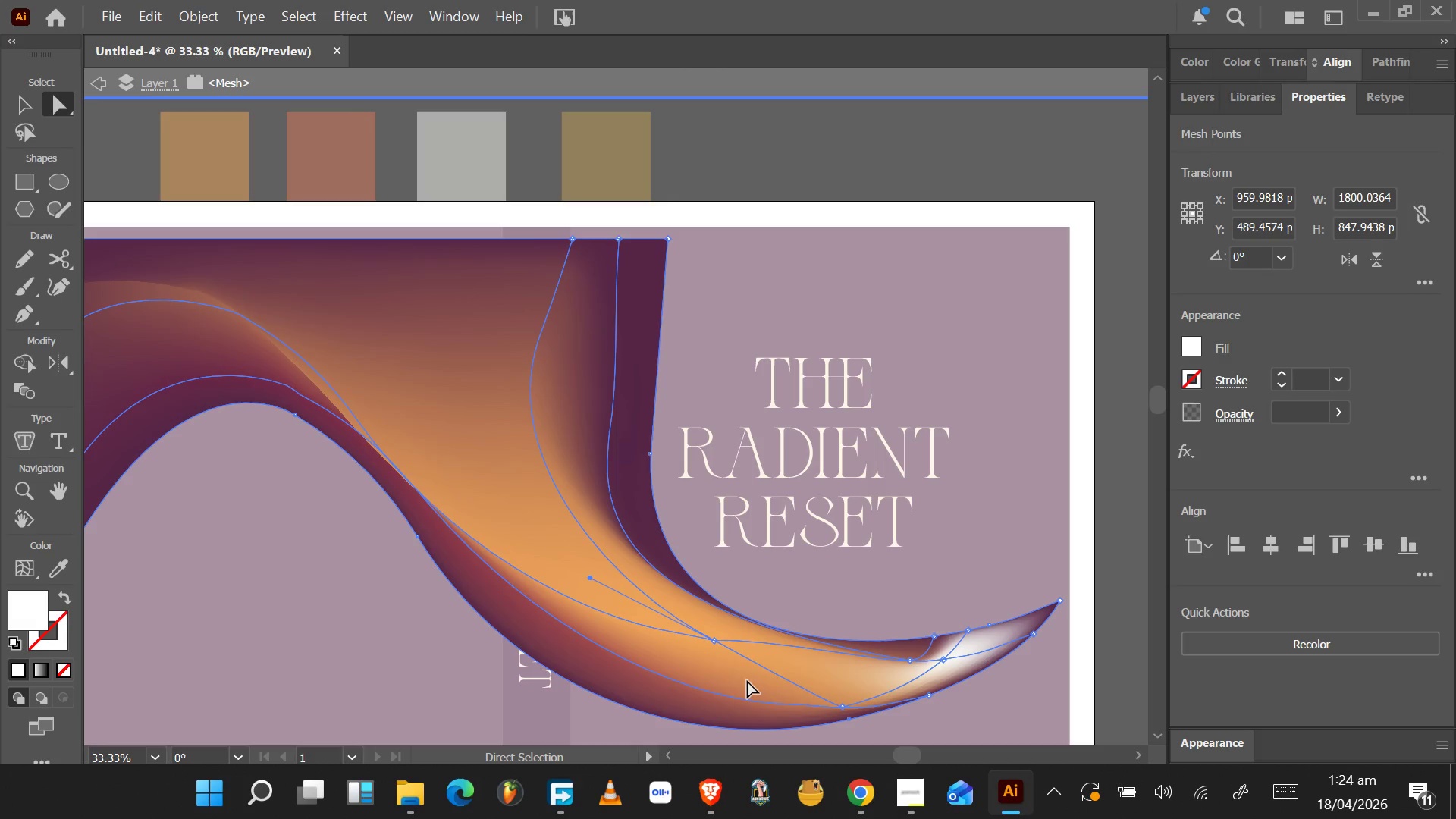 
left_click_drag(start_coordinate=[488, 548], to_coordinate=[498, 529])
 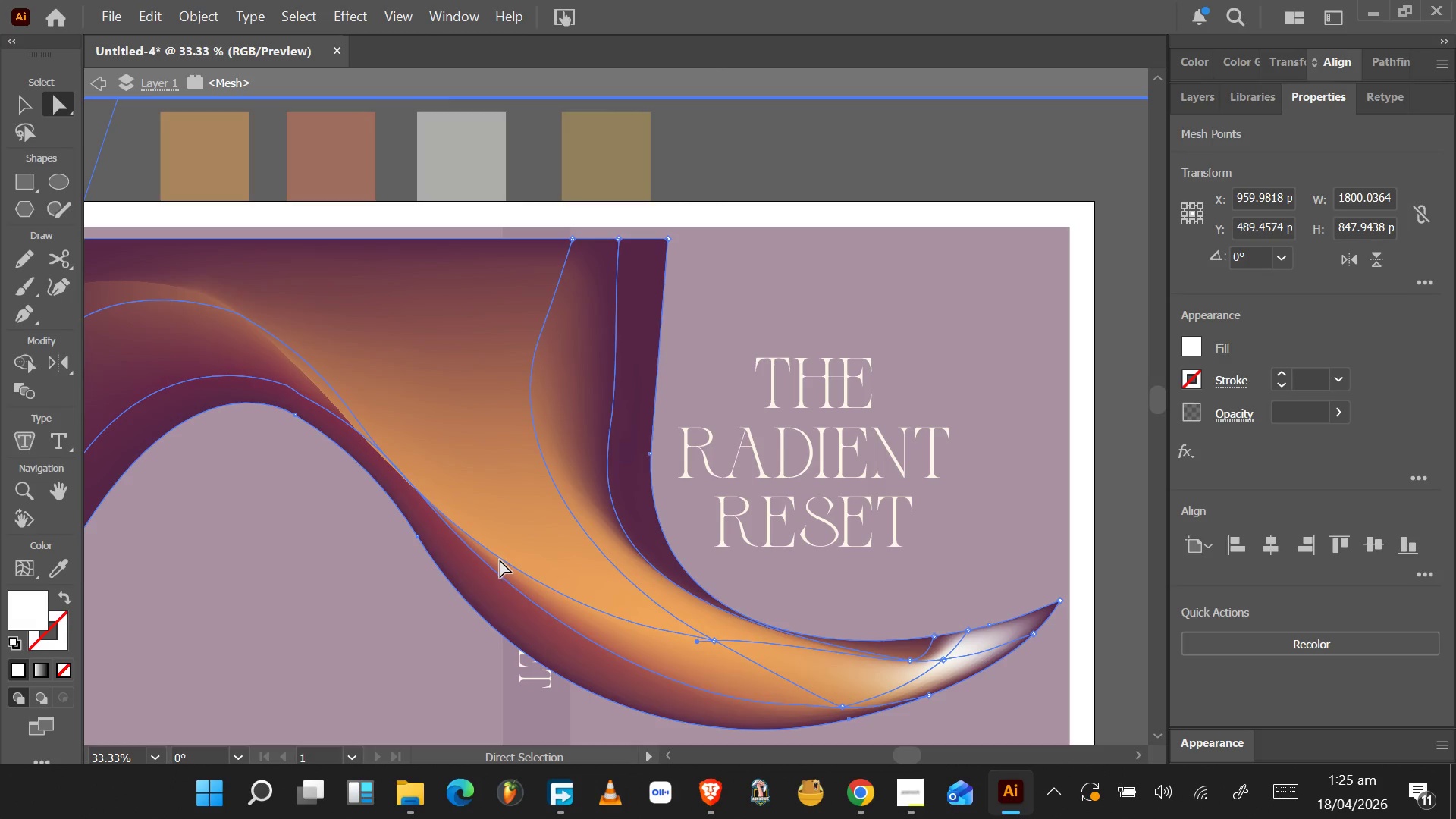 
left_click([500, 560])
 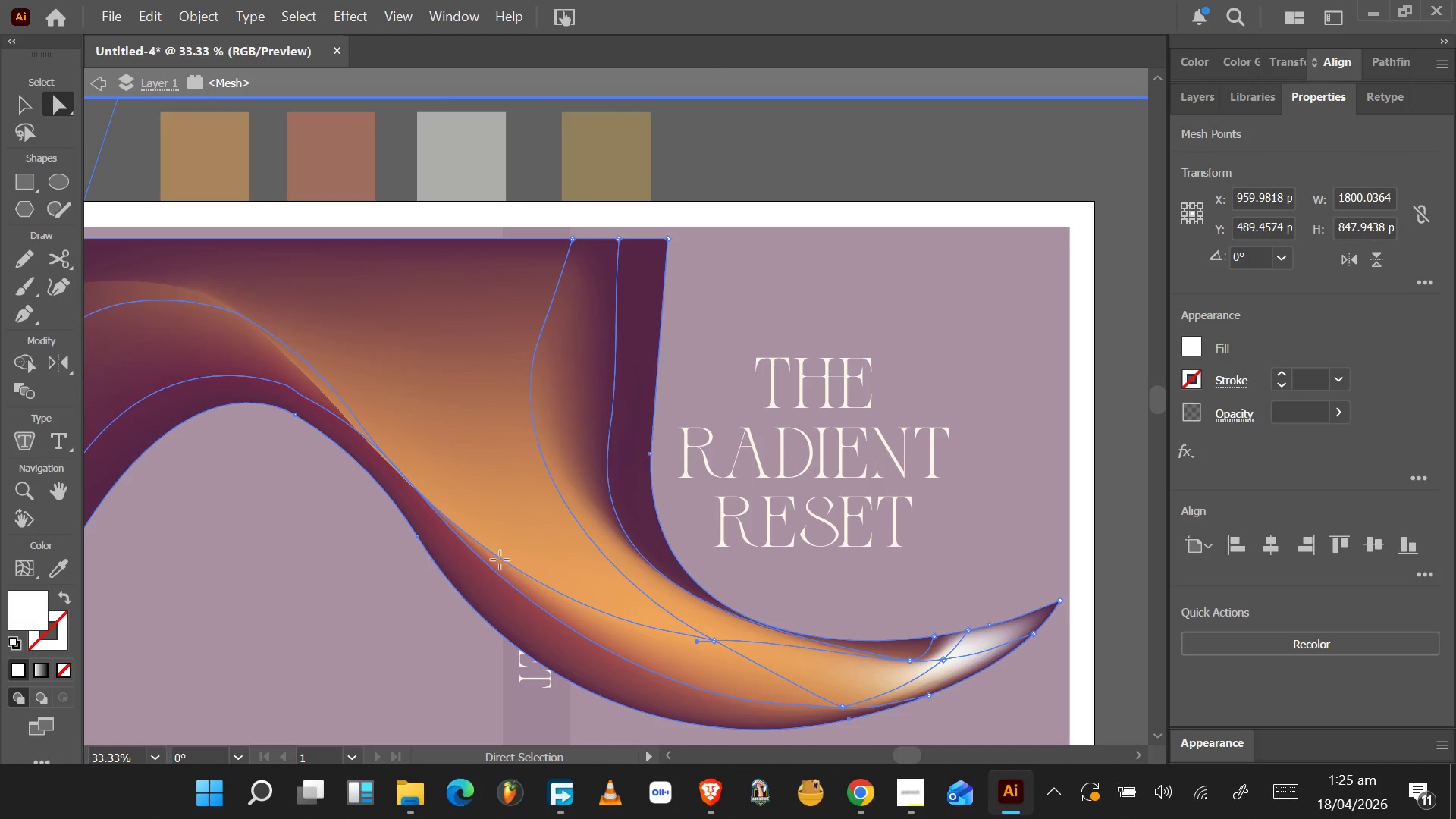 
left_click_drag(start_coordinate=[500, 560], to_coordinate=[507, 551])
 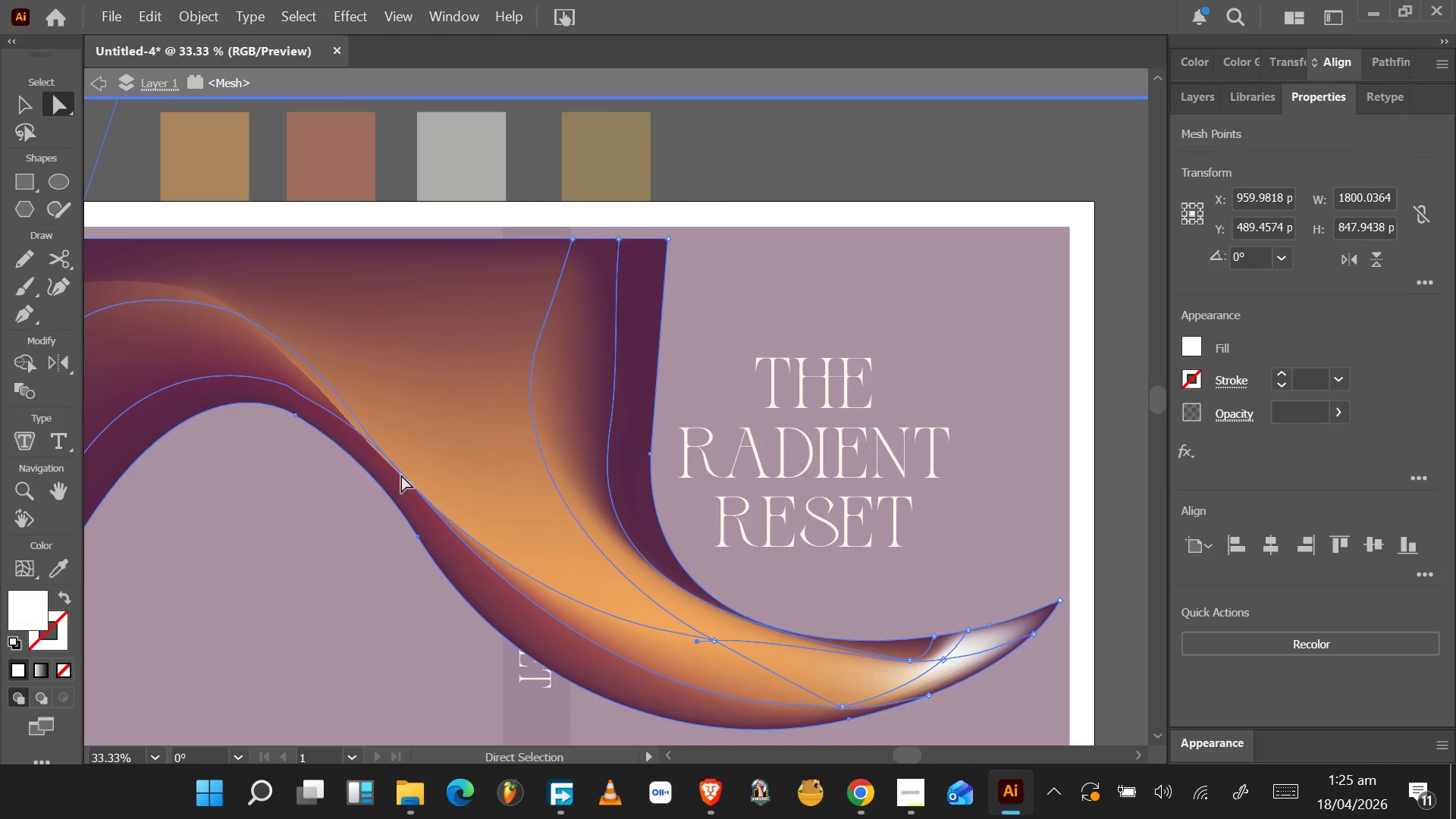 
scroll: coordinate [319, 364], scroll_direction: up, amount: 5.0
 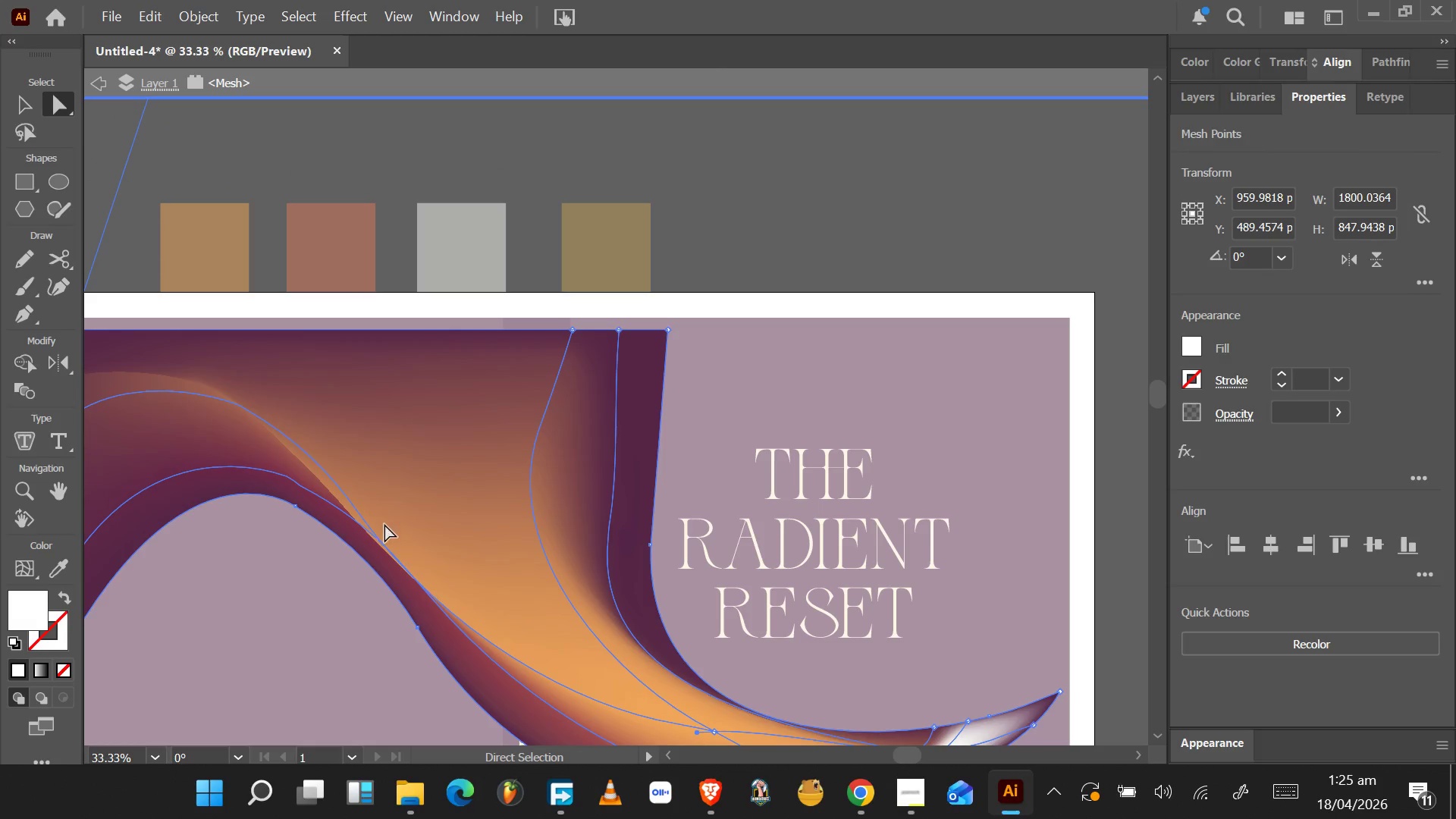 
scroll: coordinate [489, 589], scroll_direction: down, amount: 5.0
 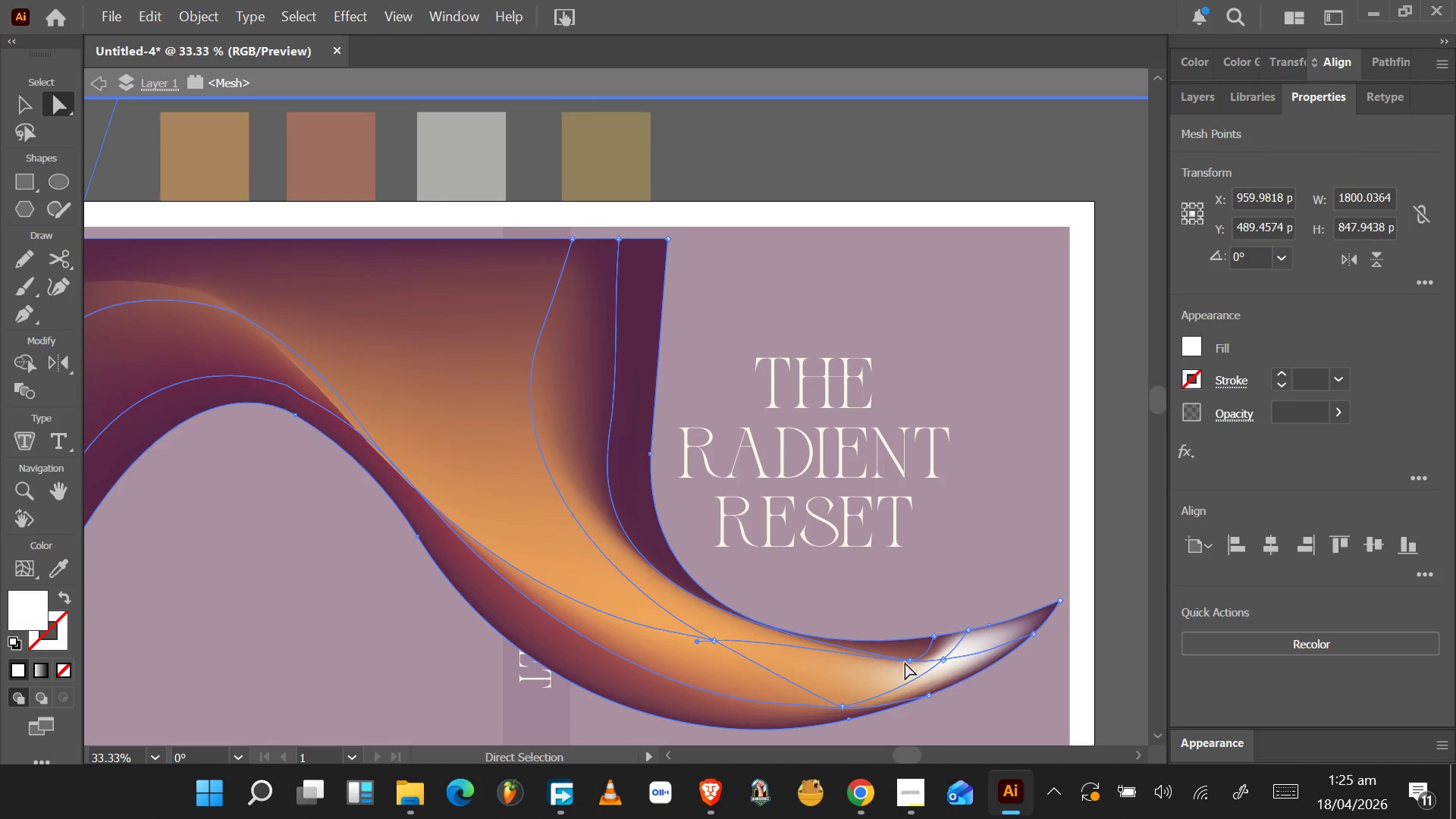 
hold_key(key=AltLeft, duration=0.56)
scroll: coordinate [910, 663], scroll_direction: up, amount: 4.0
 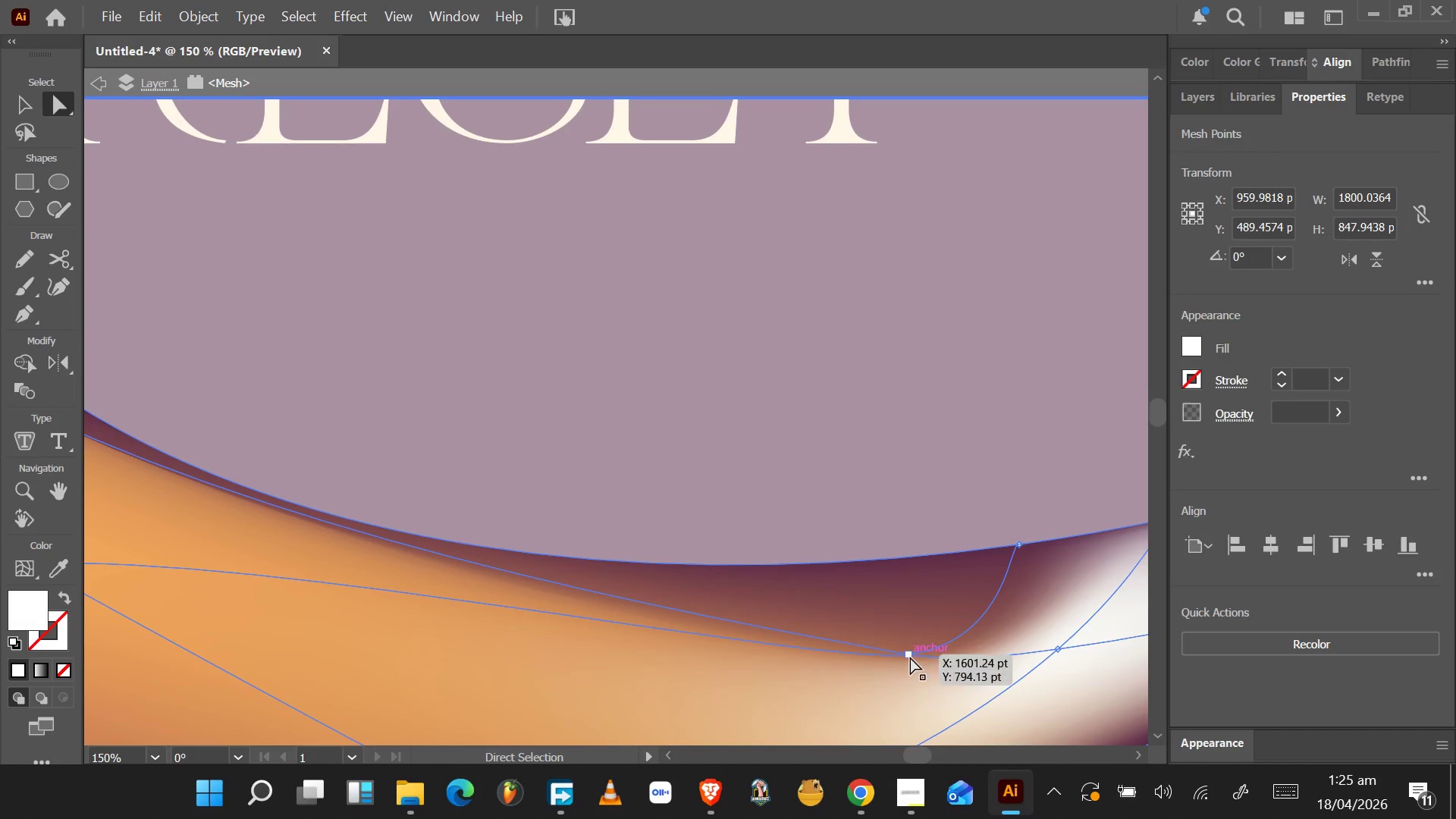 
left_click_drag(start_coordinate=[910, 657], to_coordinate=[682, 613])
 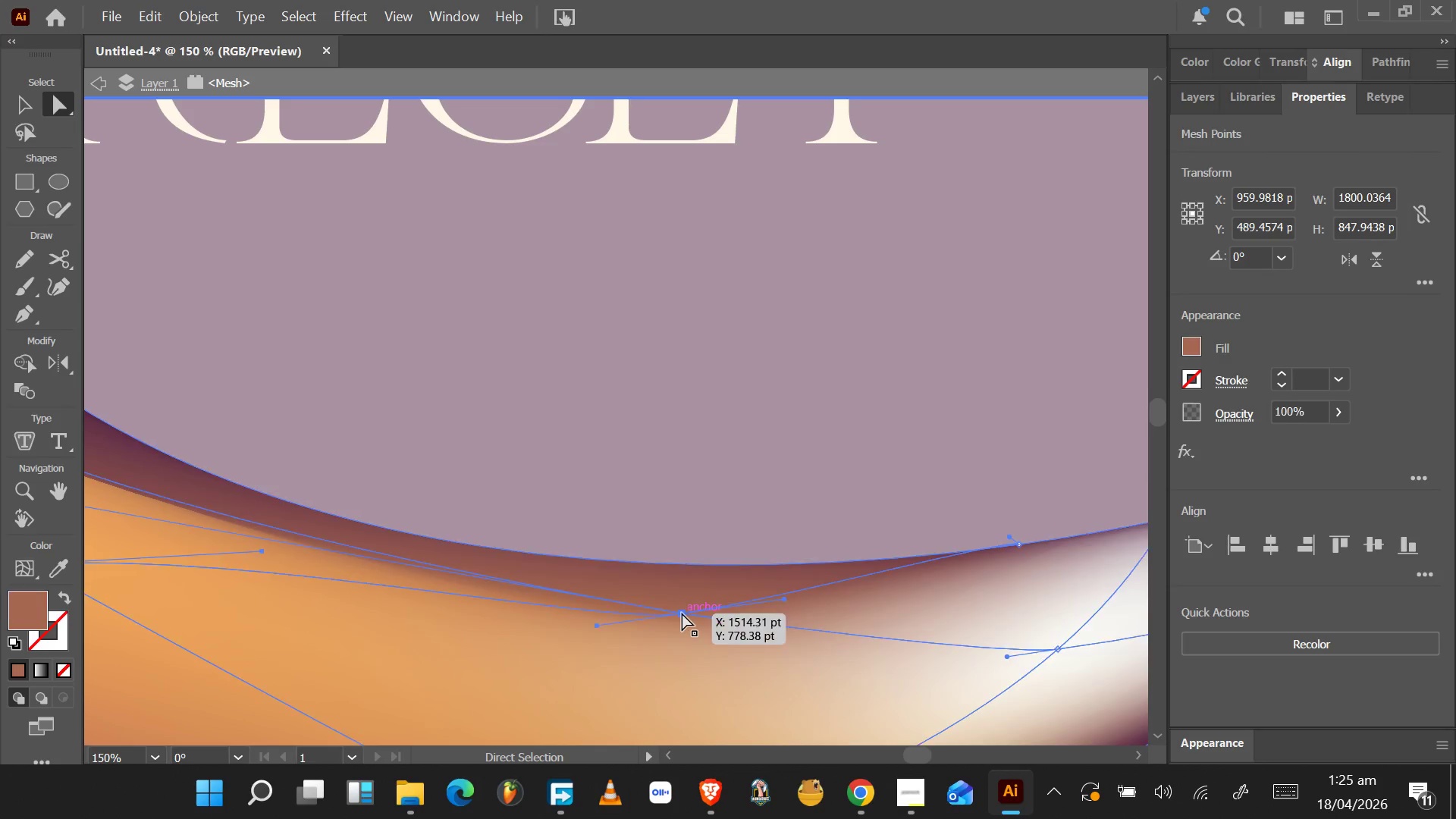 
hold_key(key=AltLeft, duration=1.16)
scroll: coordinate [680, 613], scroll_direction: down, amount: 3.0
 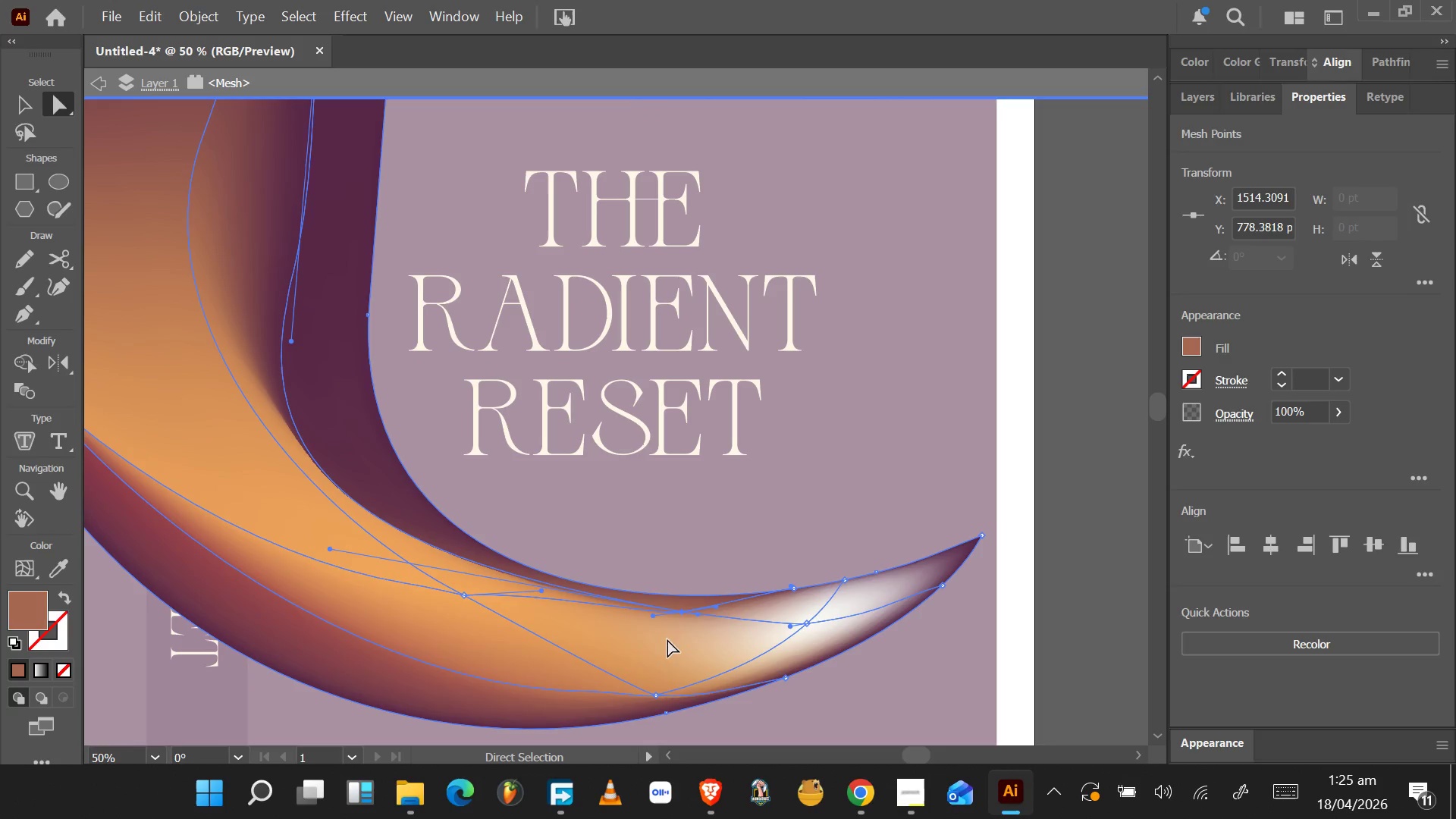 
hold_key(key=AltLeft, duration=0.64)
 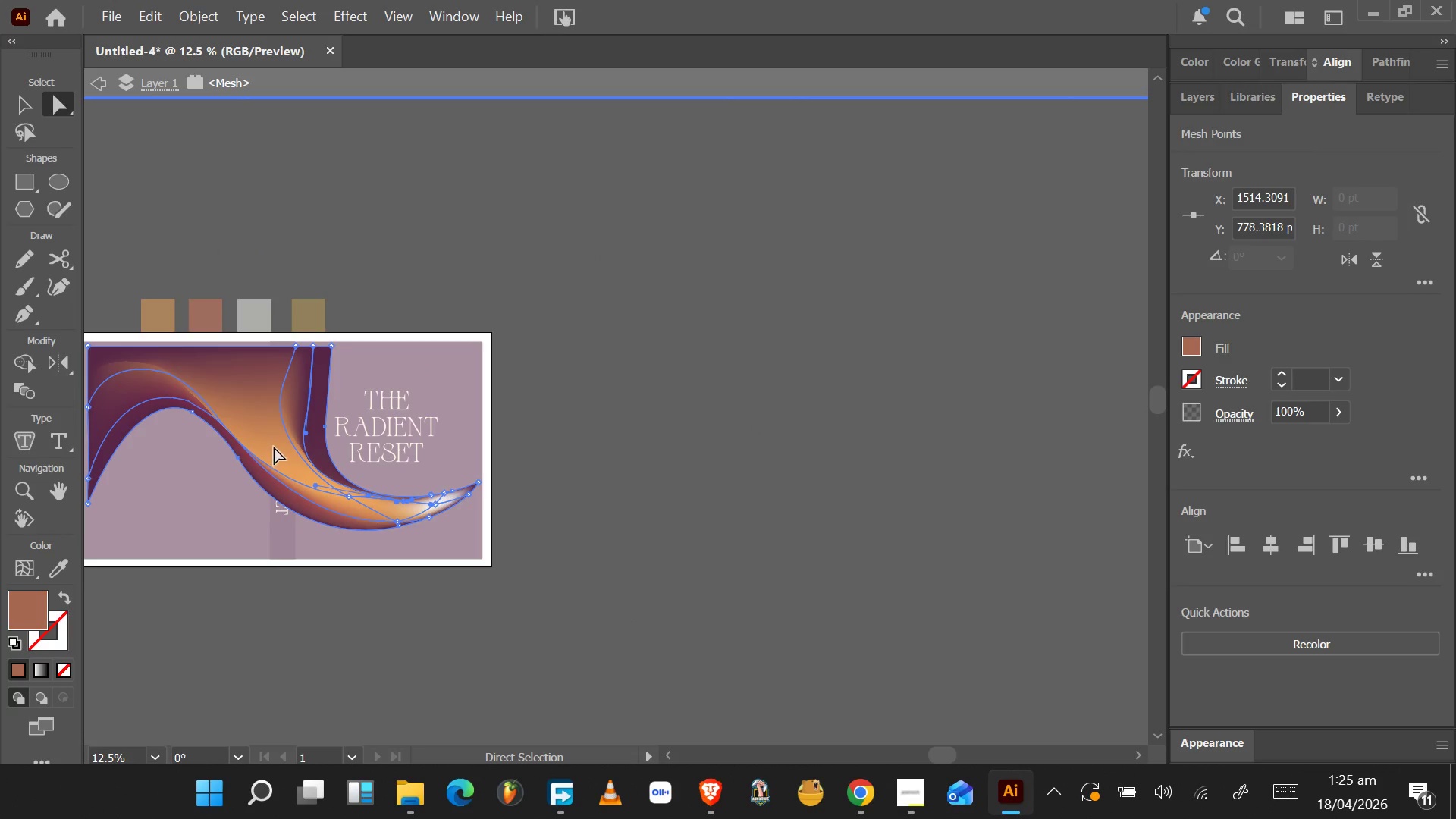 
scroll: coordinate [311, 513], scroll_direction: down, amount: 12.0
 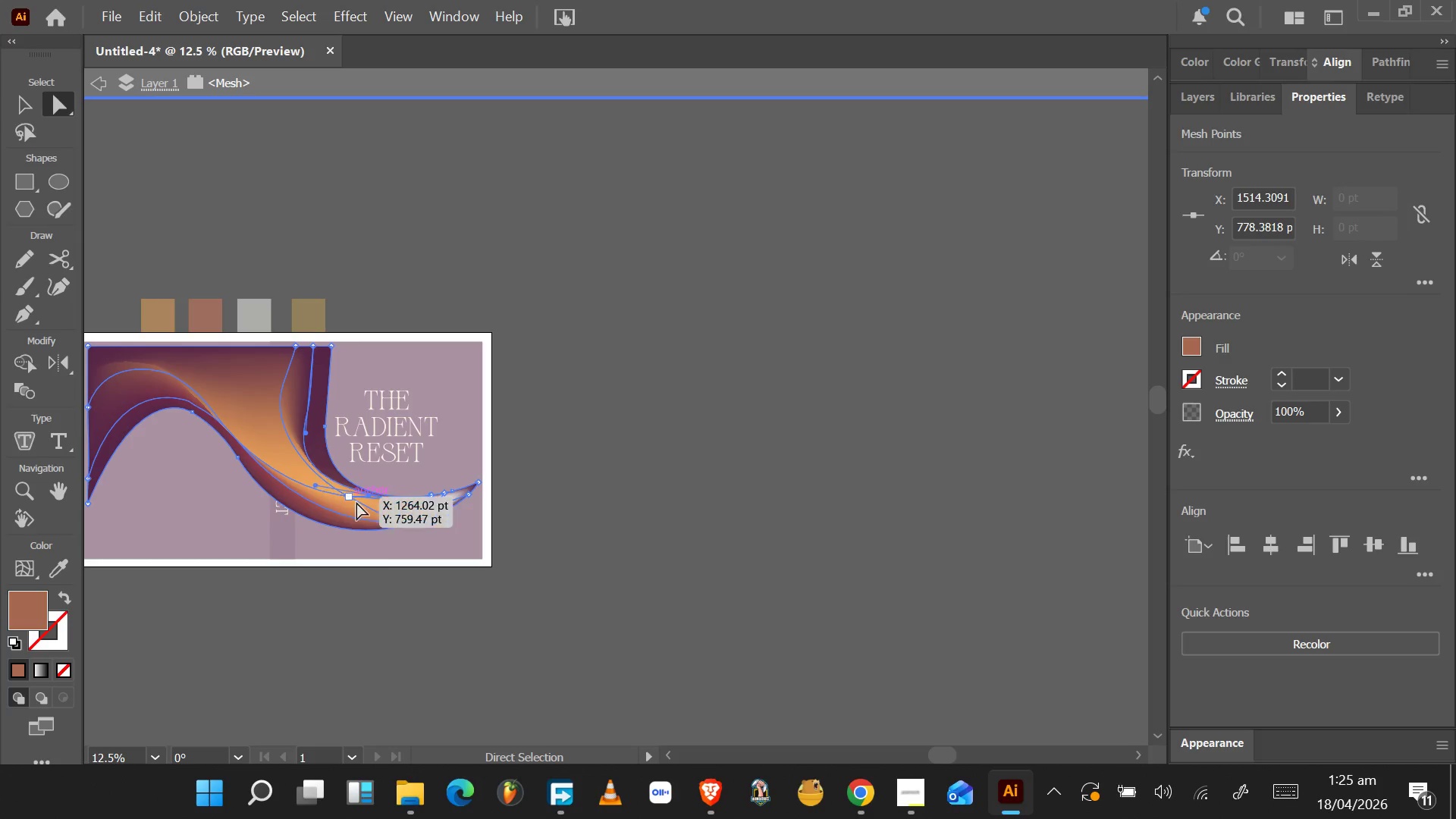 
hold_key(key=AltLeft, duration=0.53)
scroll: coordinate [368, 507], scroll_direction: up, amount: 4.0
 